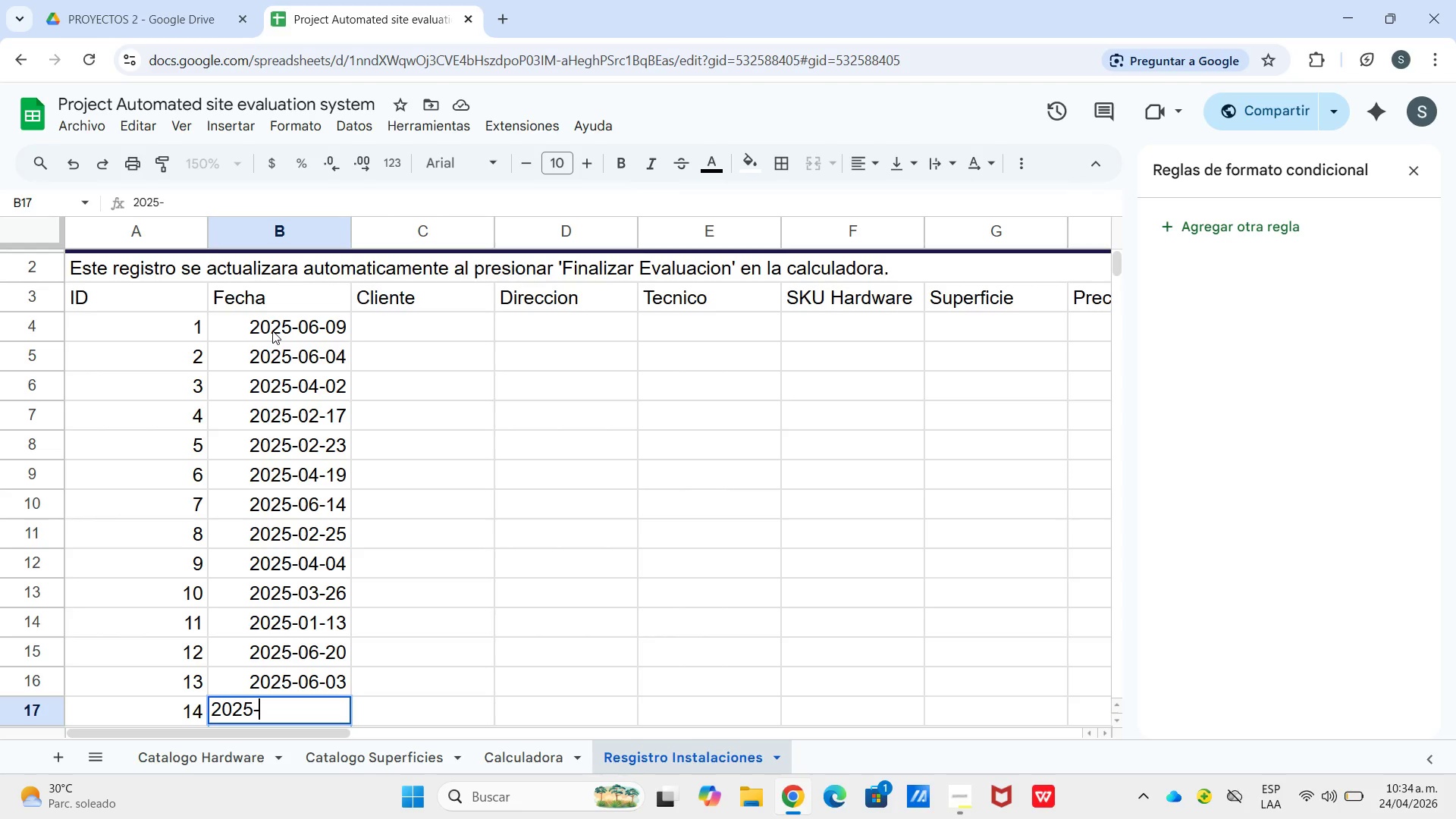 
key(Numpad1)
 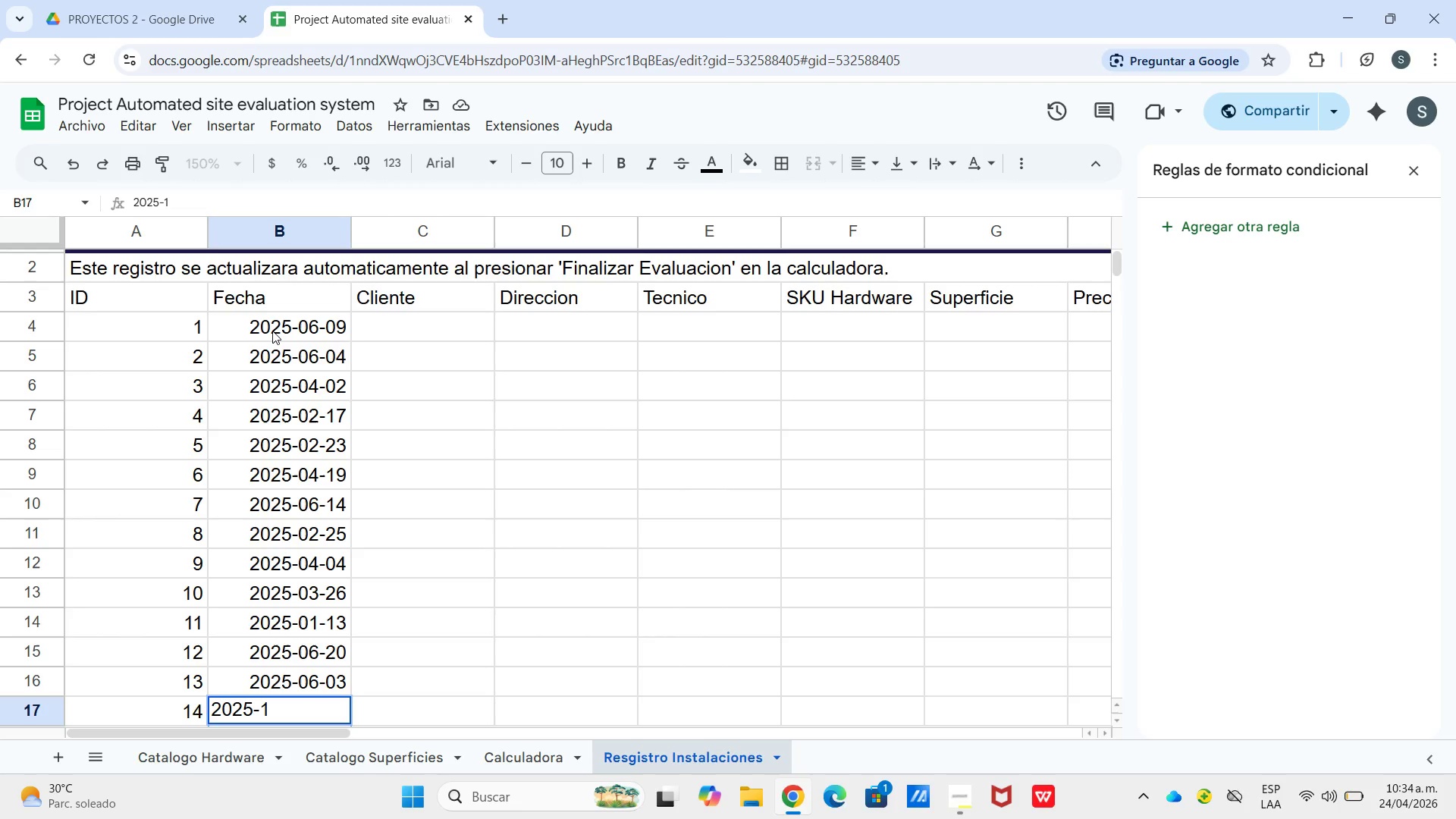 
key(Backspace)
 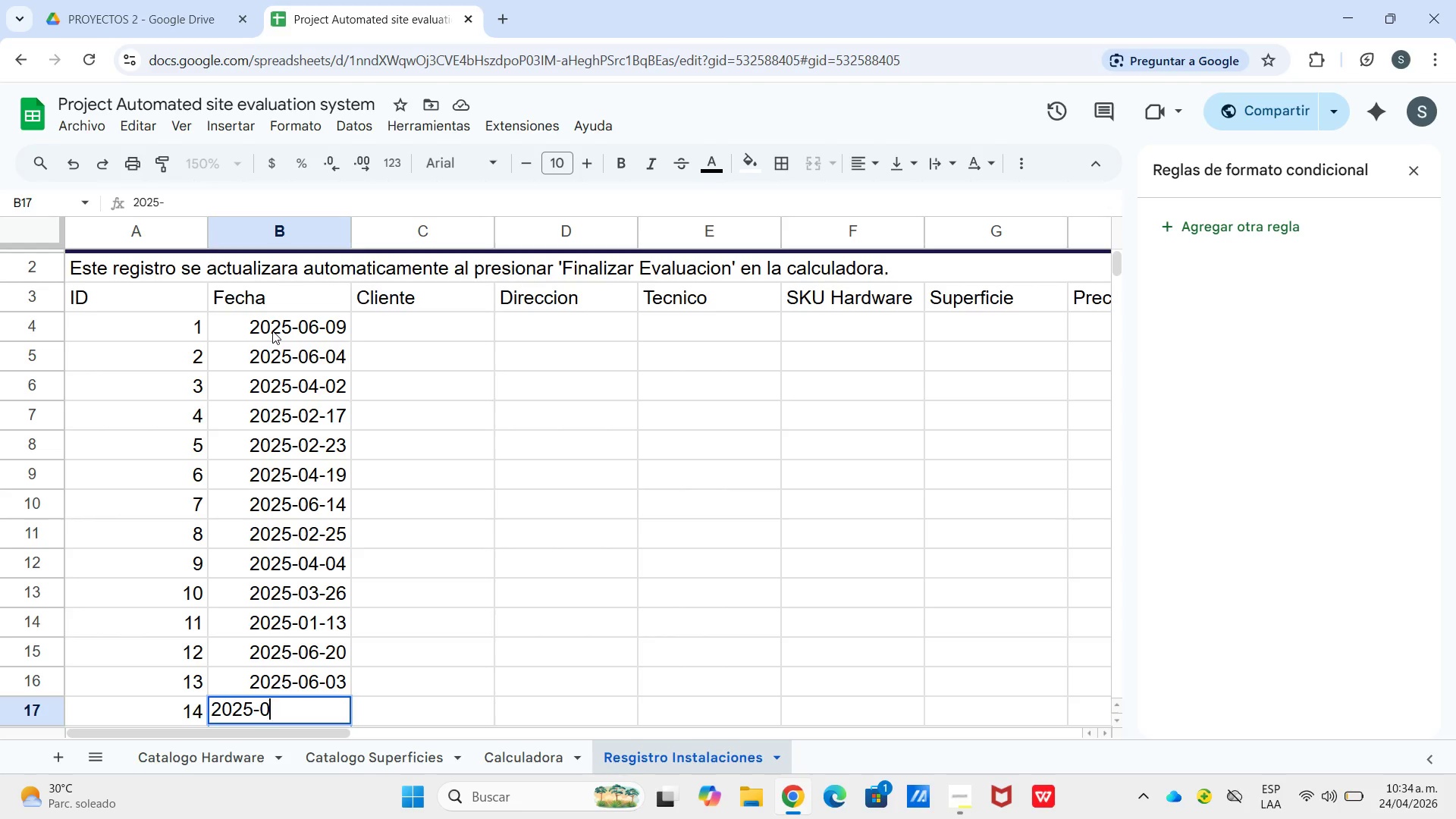 
key(Numpad0)
 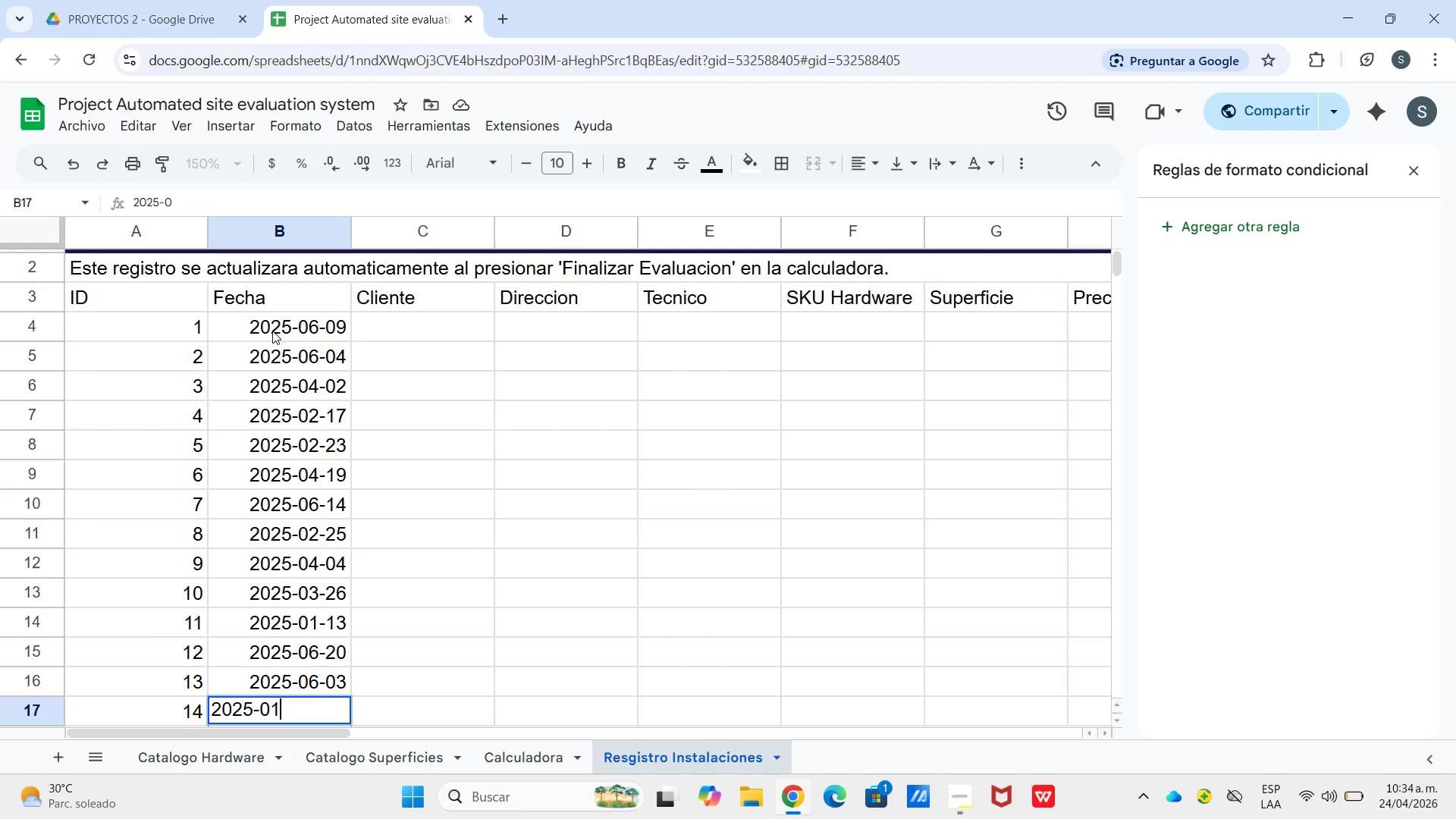 
key(Numpad1)
 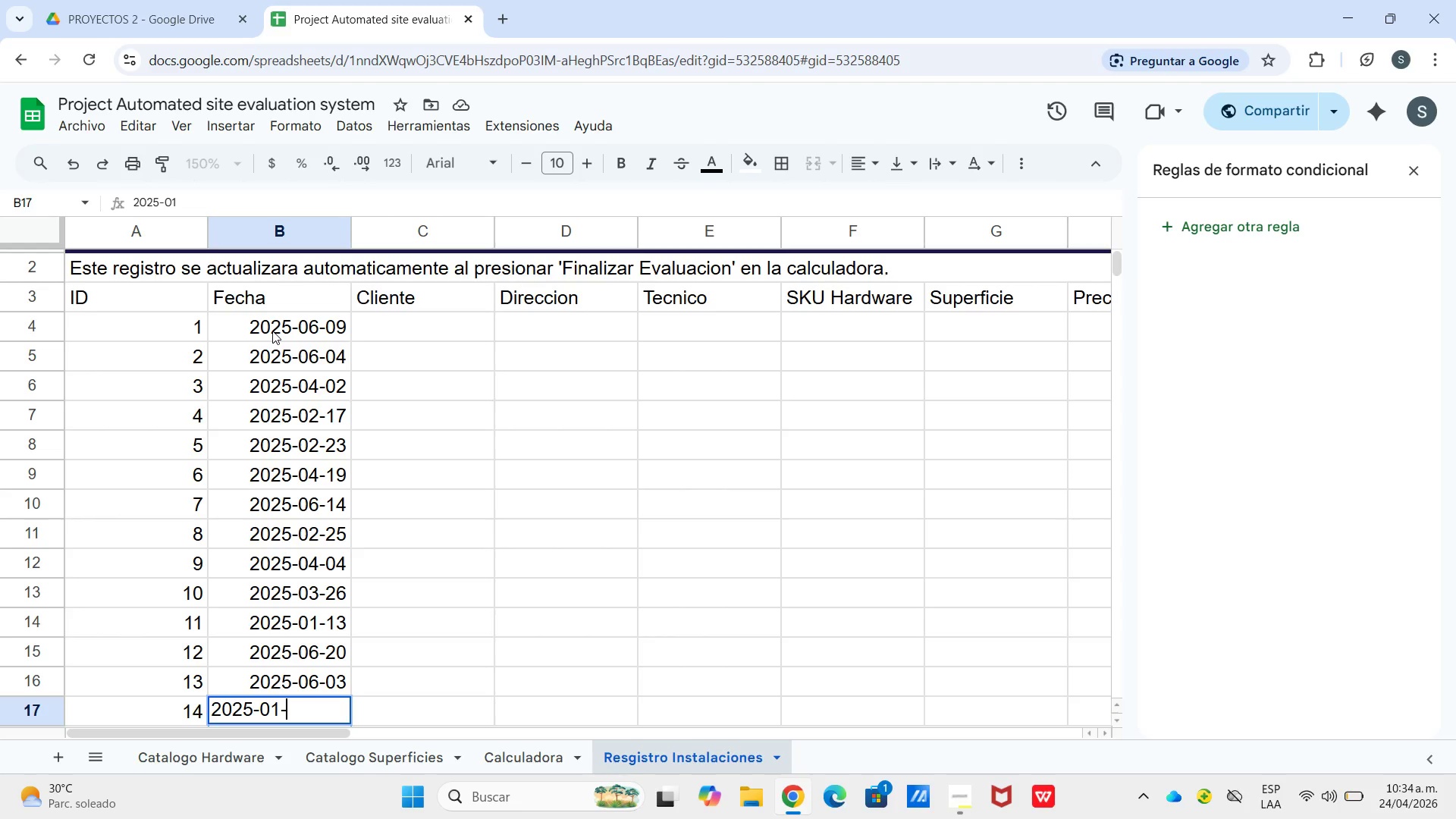 
key(Minus)
 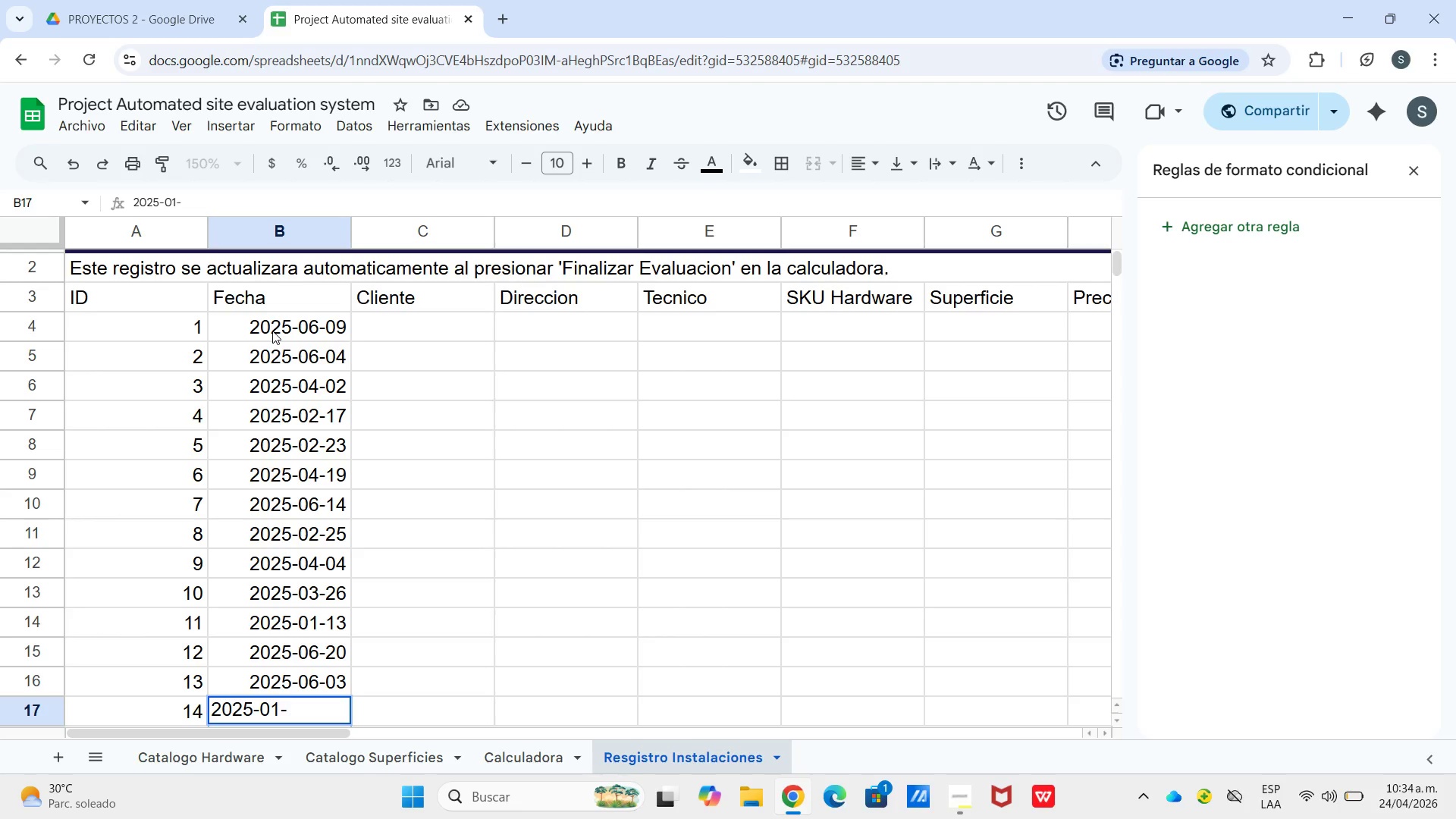 
key(Numpad2)
 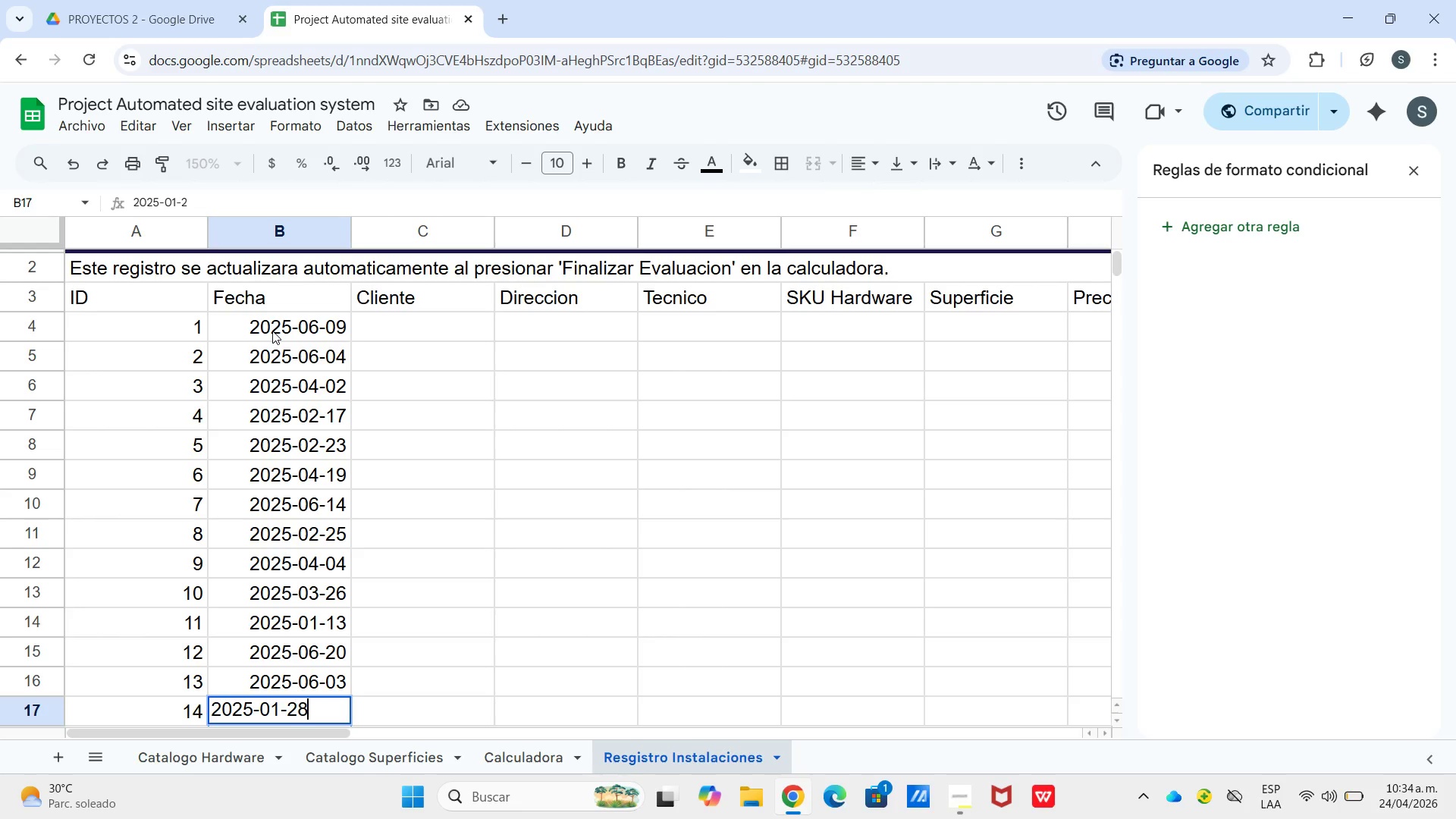 
key(Numpad8)
 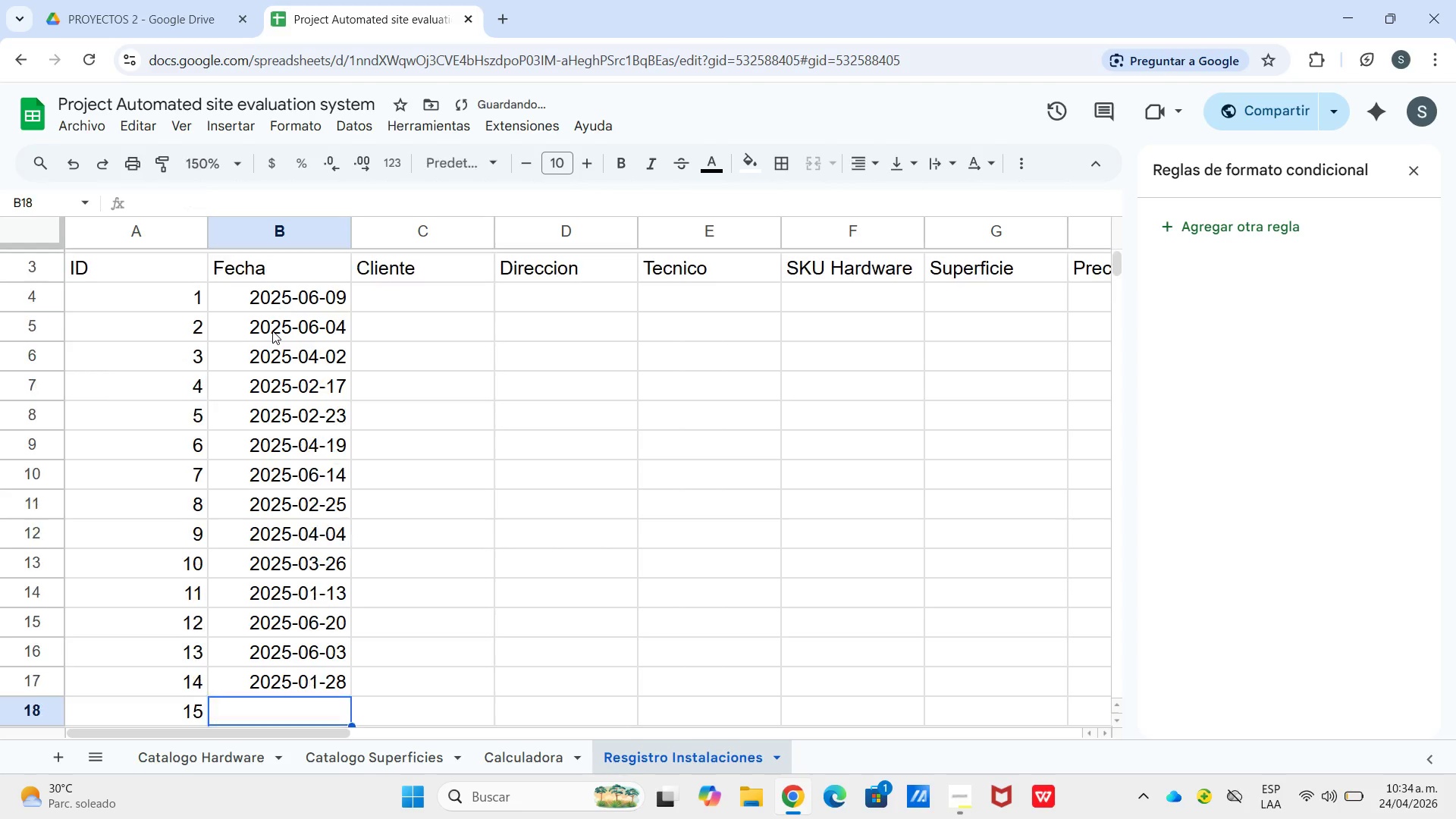 
key(Enter)
 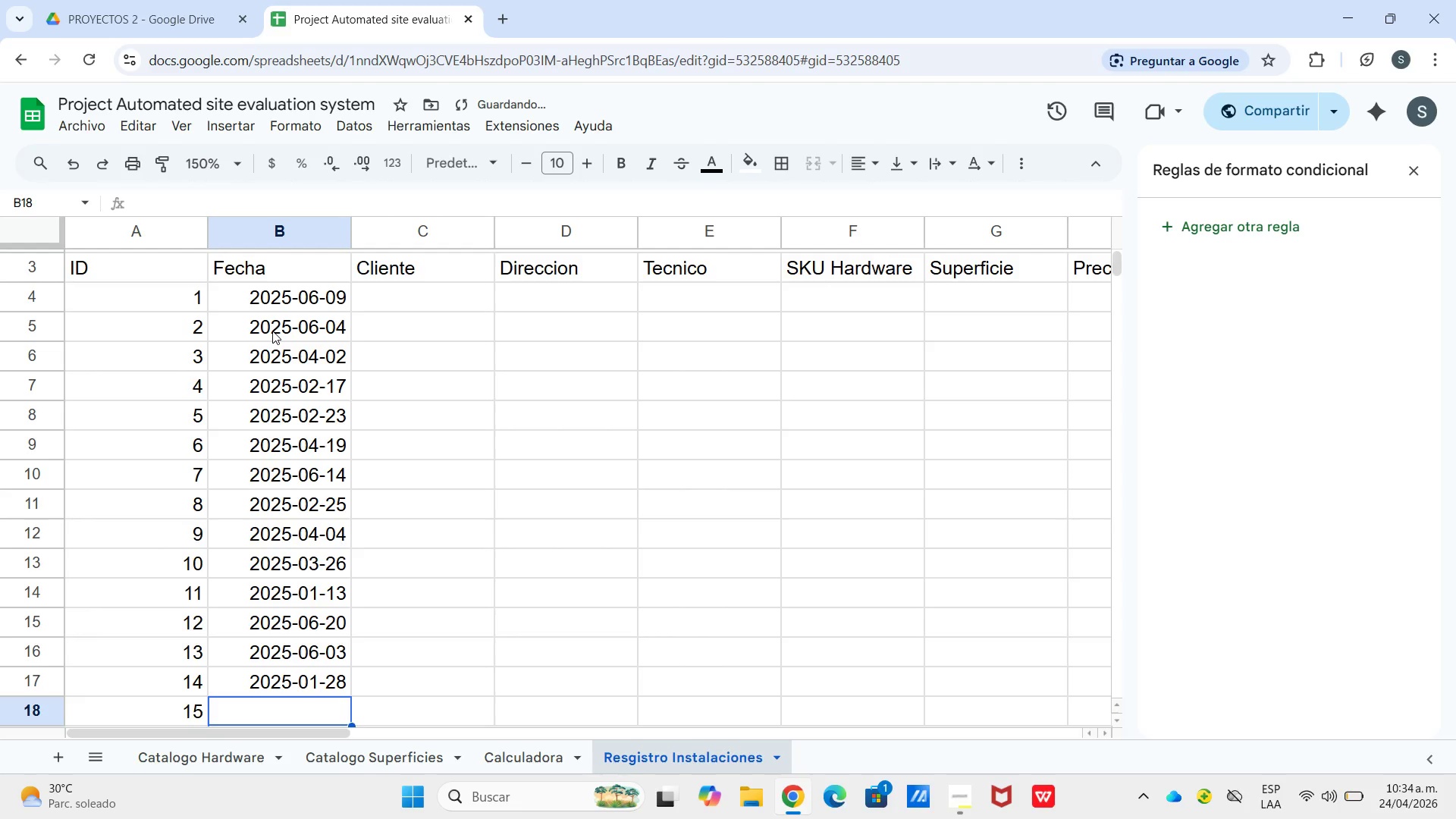 
key(Numpad2)
 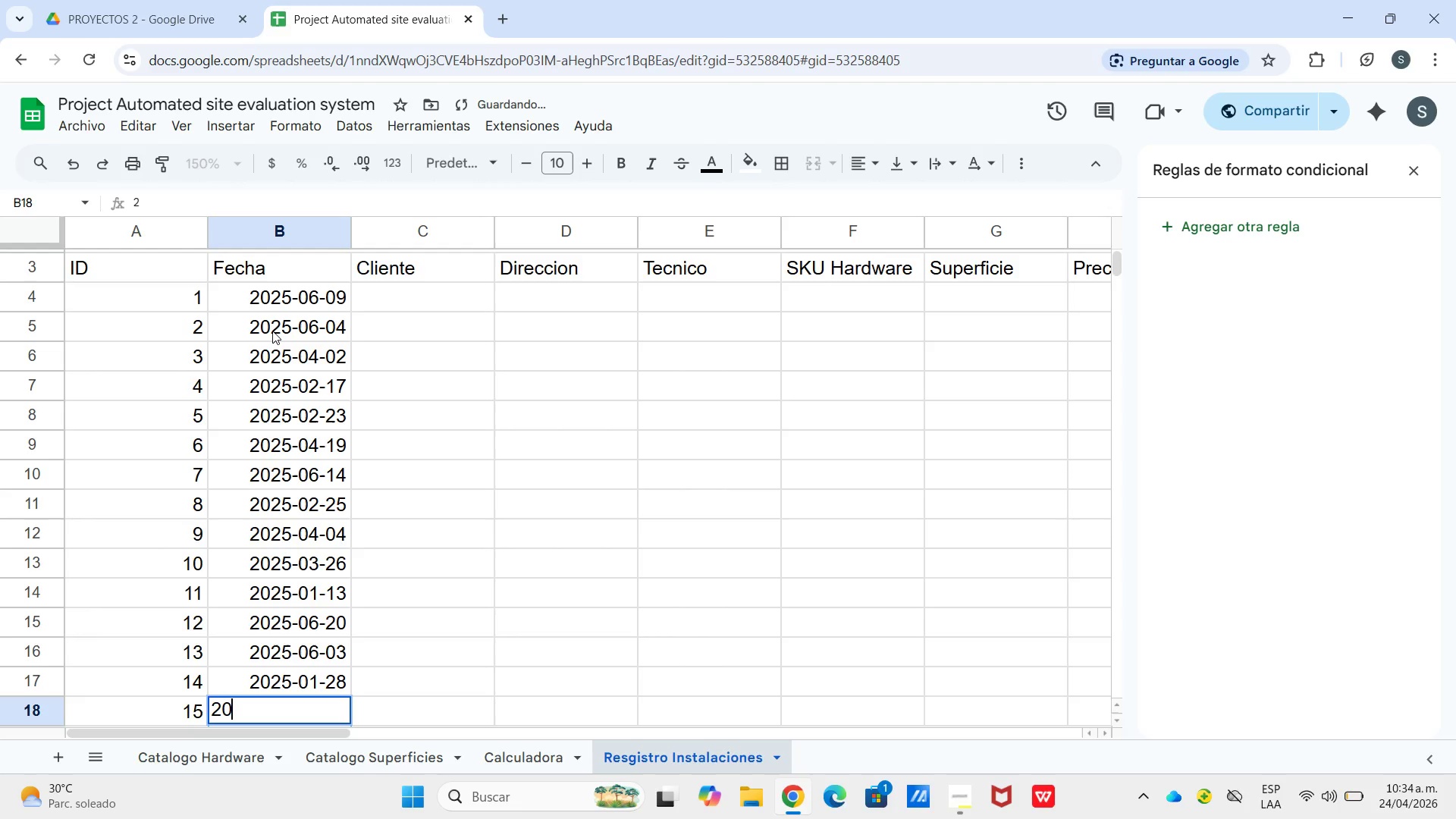 
key(Numpad0)
 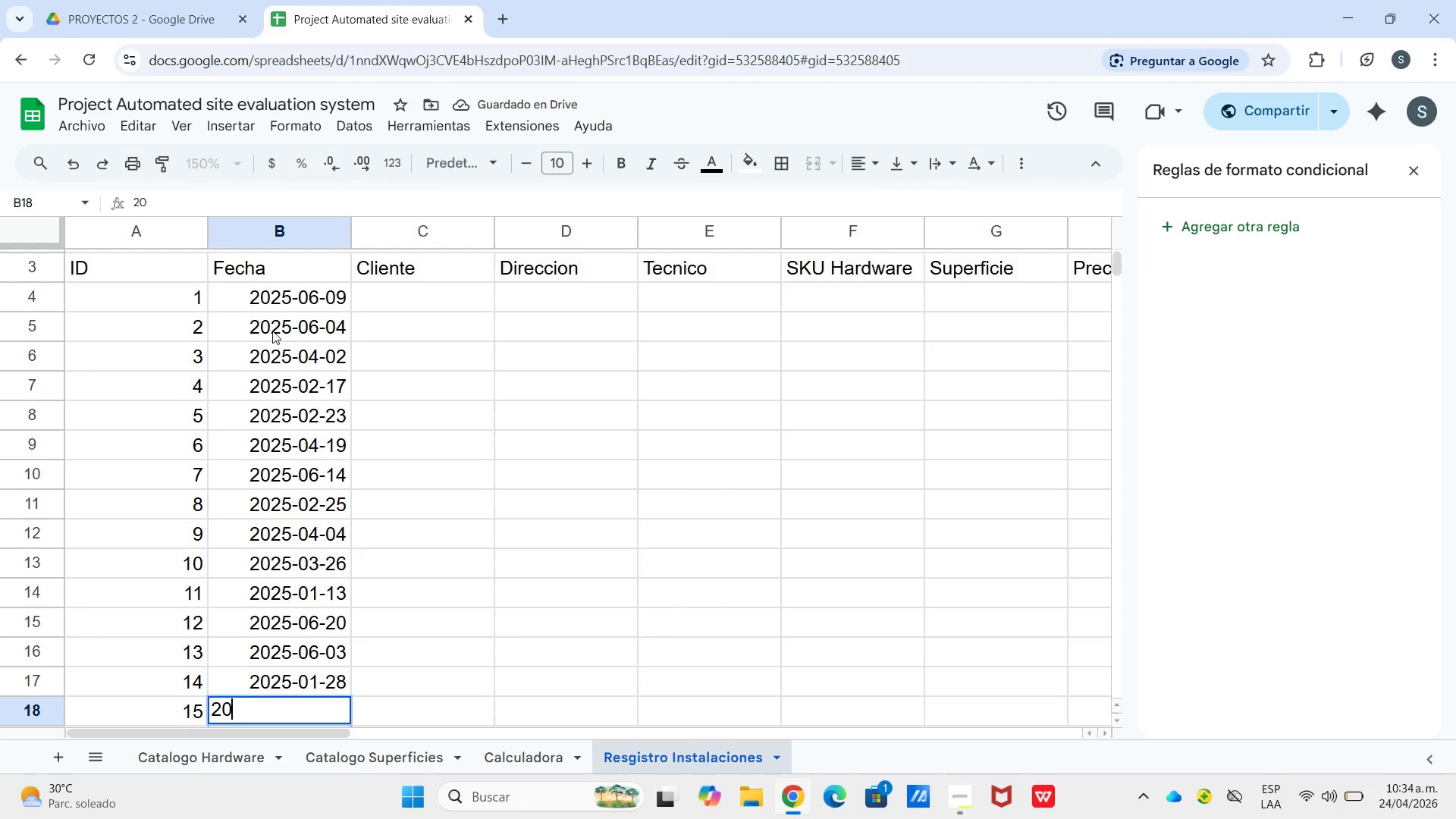 
key(Numpad2)
 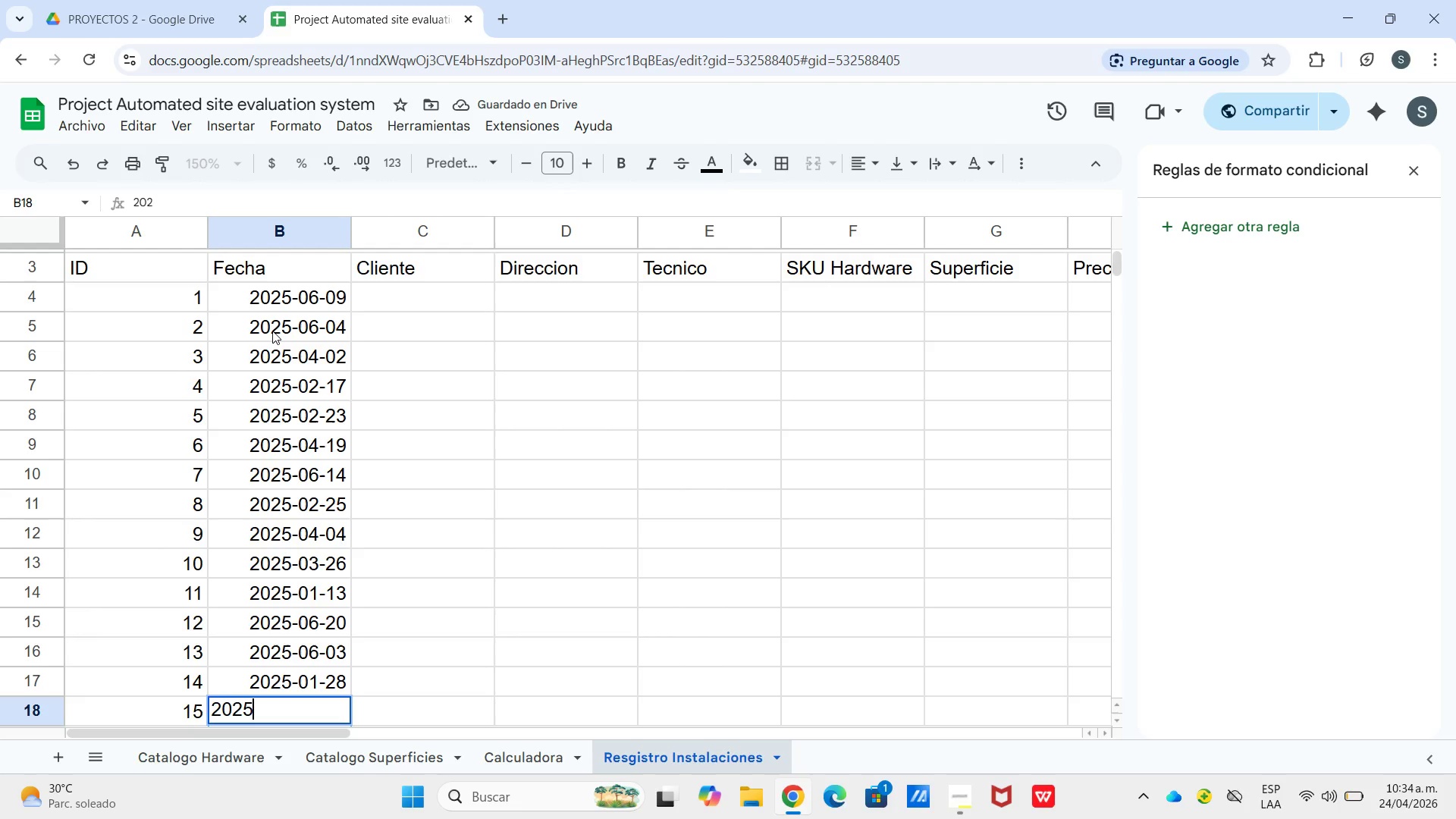 
key(Numpad5)
 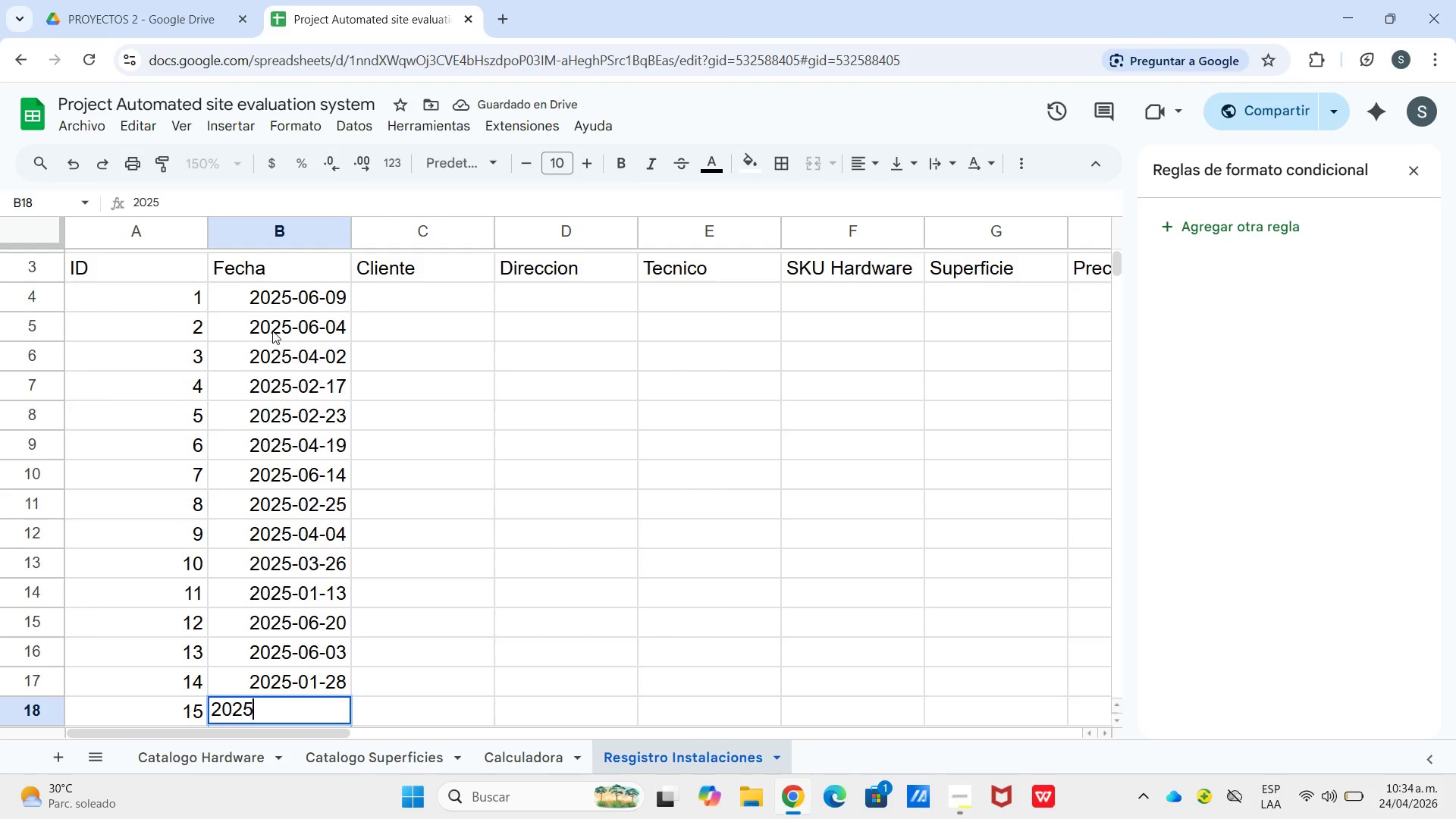 
key(Minus)
 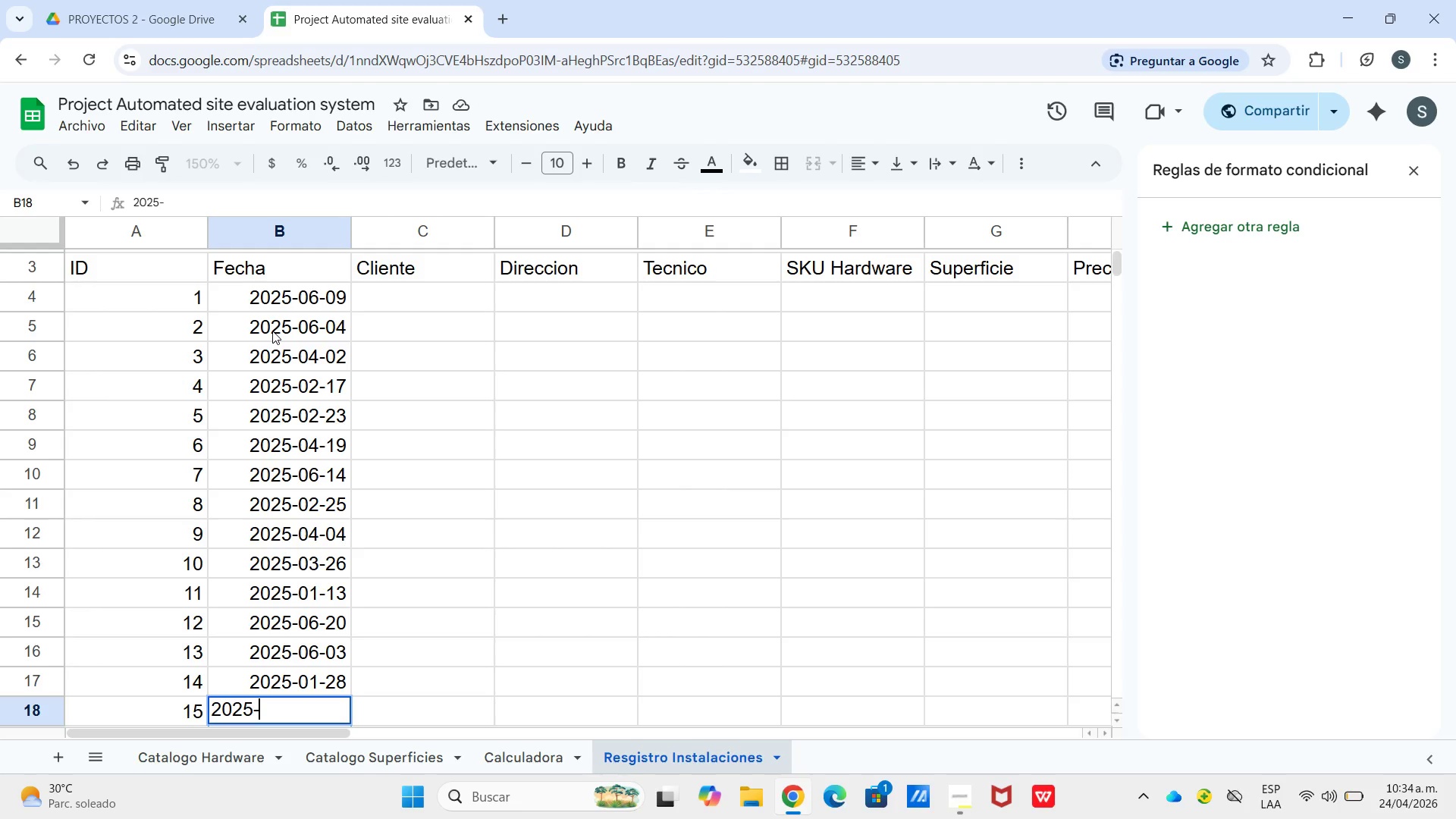 
key(Numpad0)
 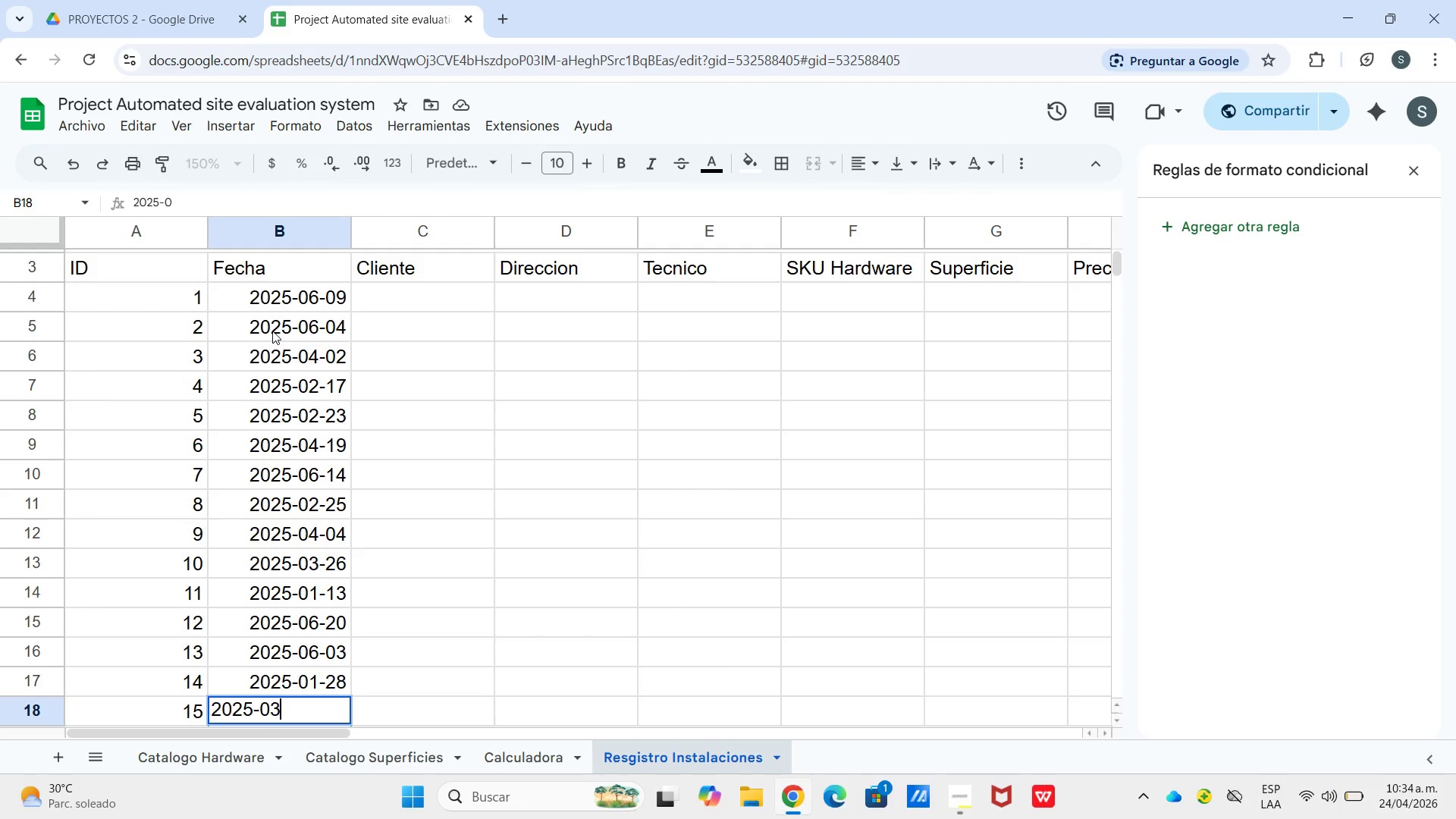 
key(Numpad3)
 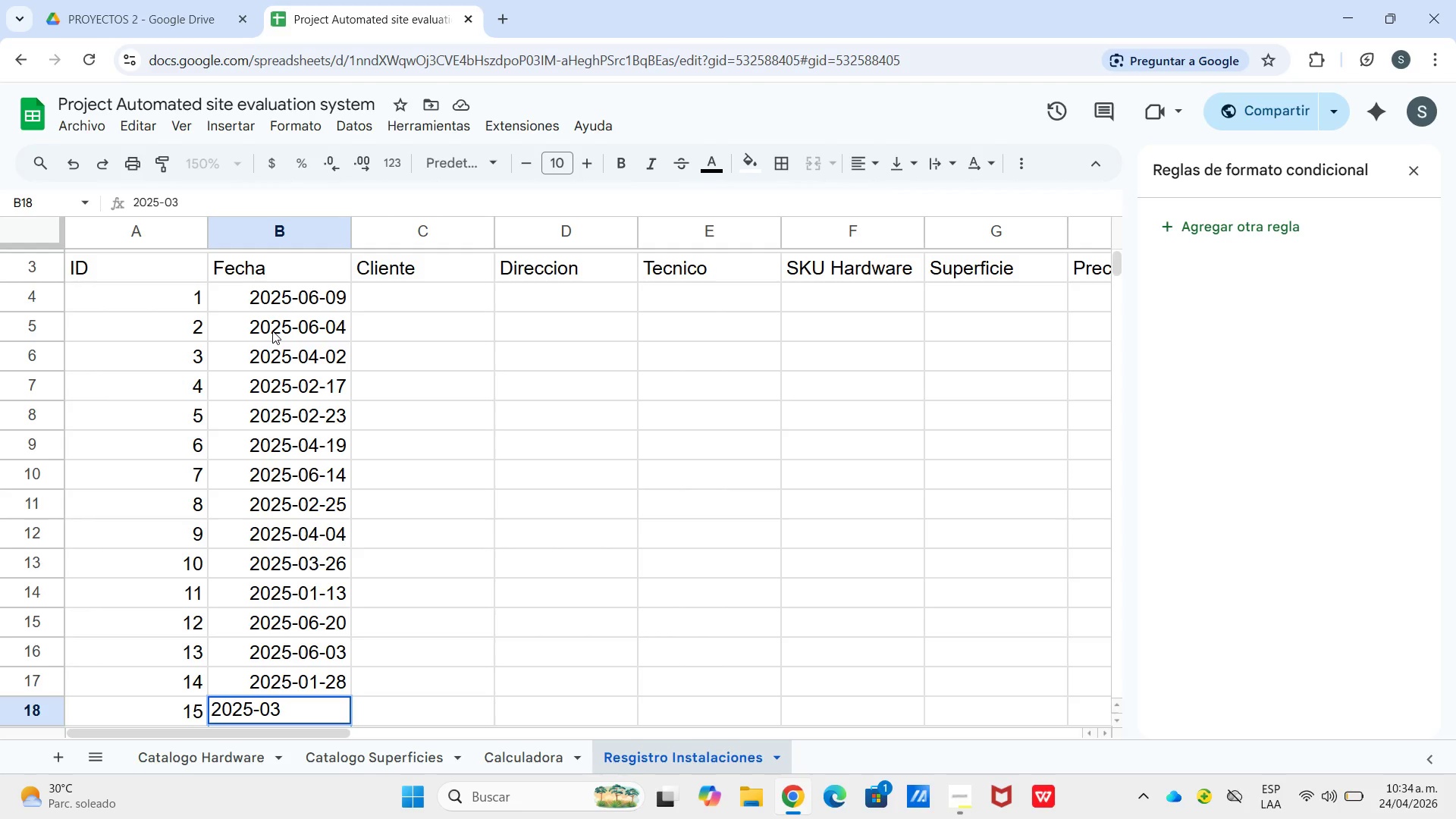 
key(Minus)
 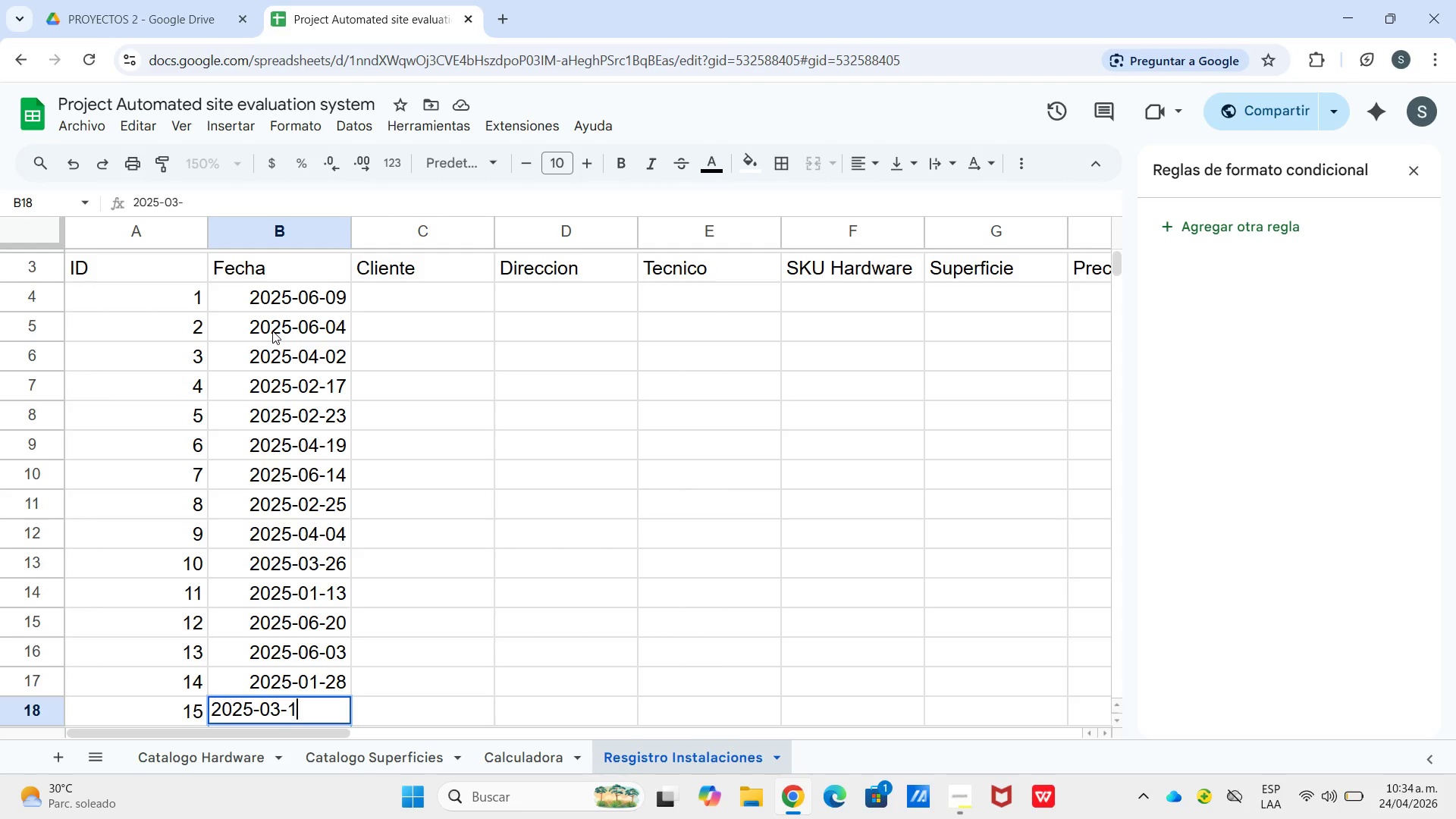 
key(Numpad1)
 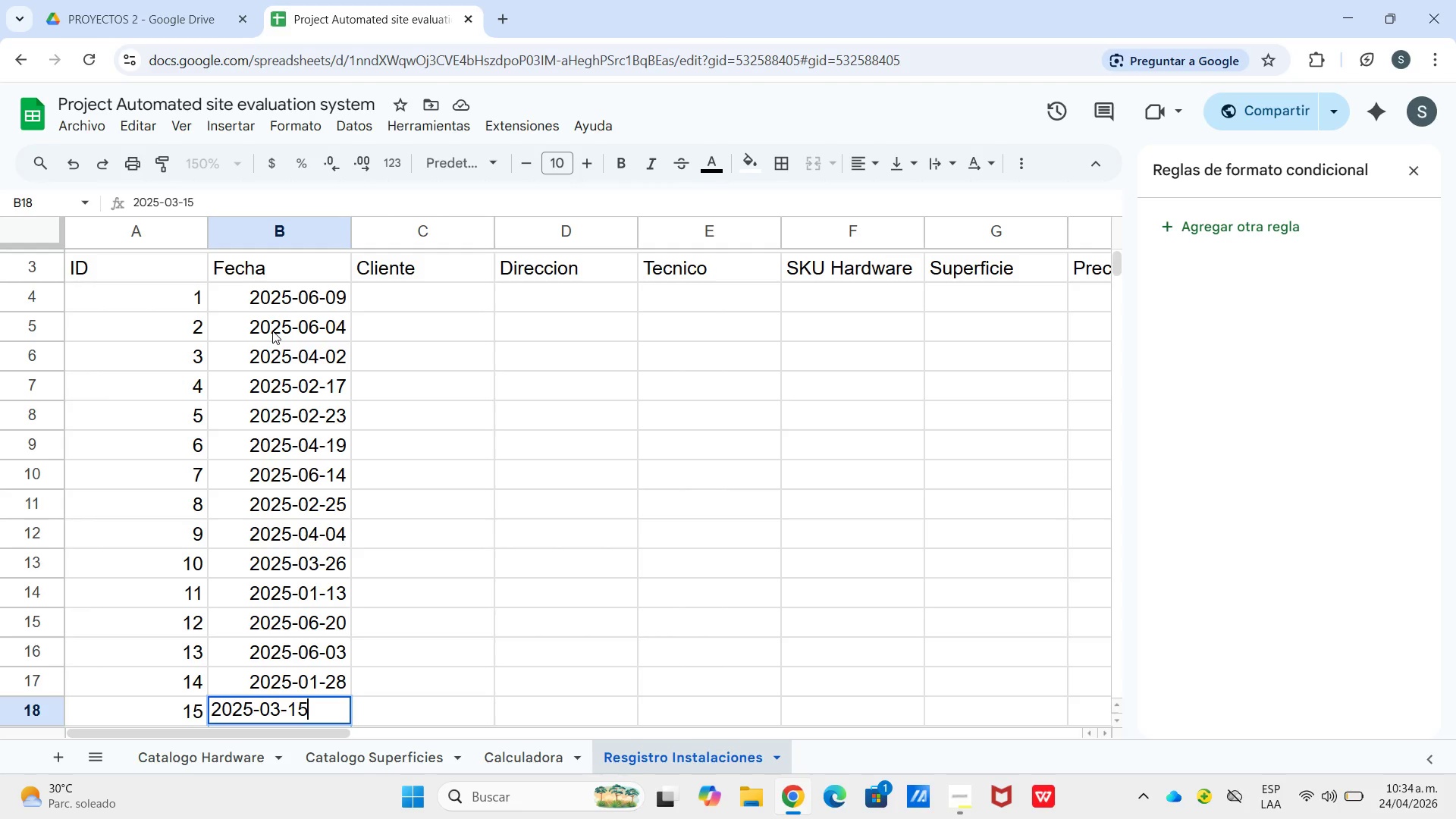 
key(Numpad5)
 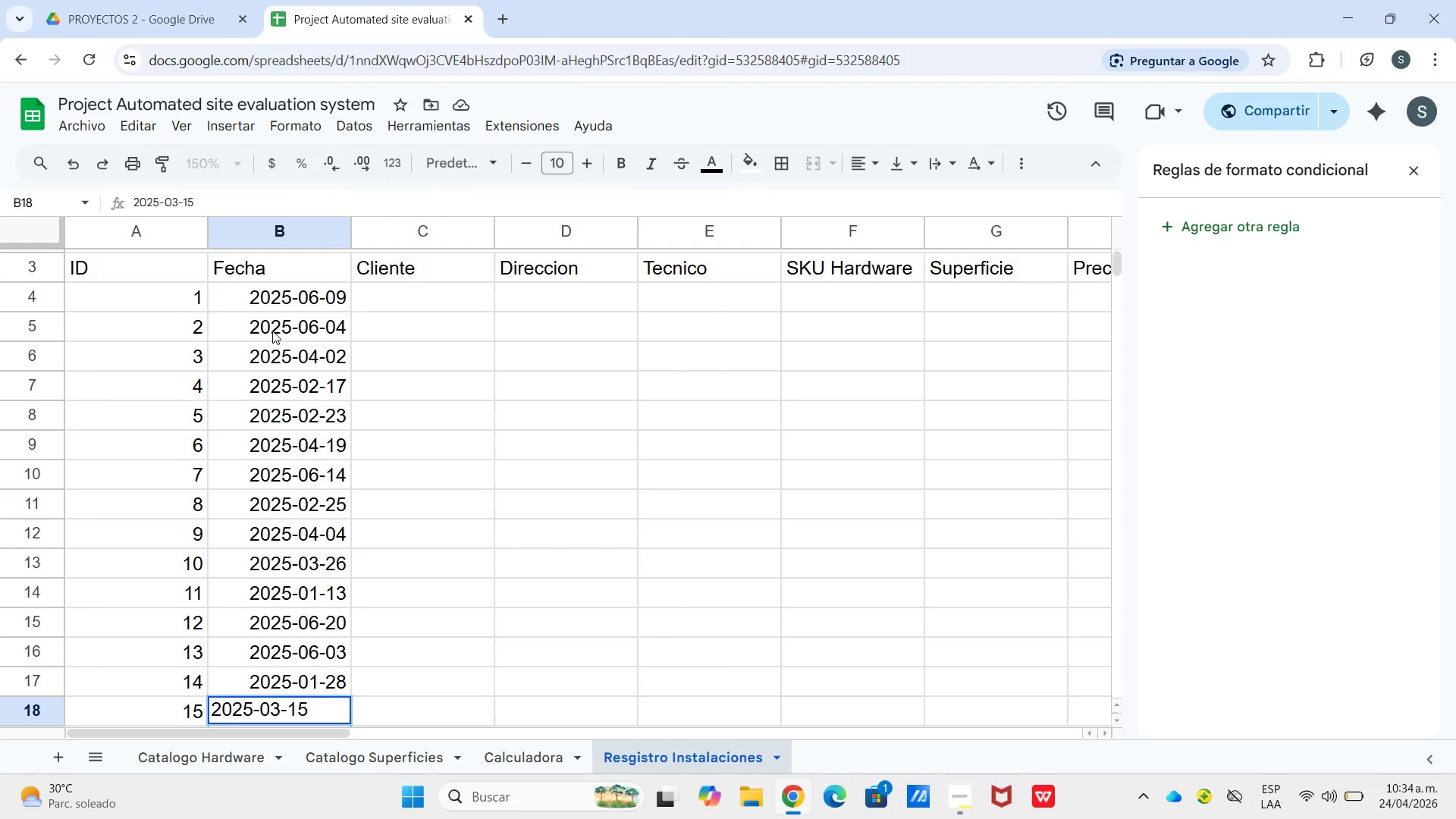 
key(Enter)
 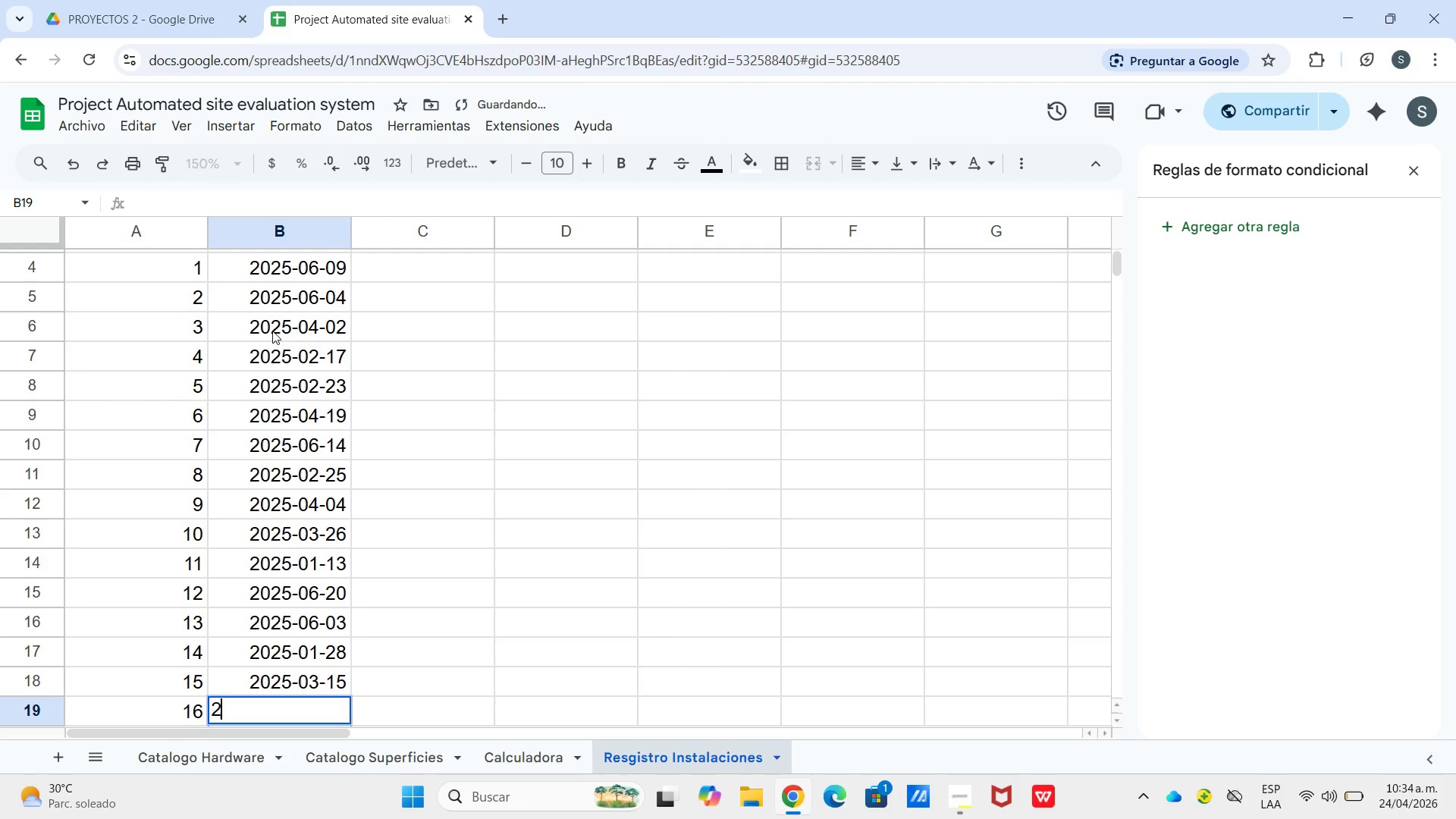 
key(Numpad2)
 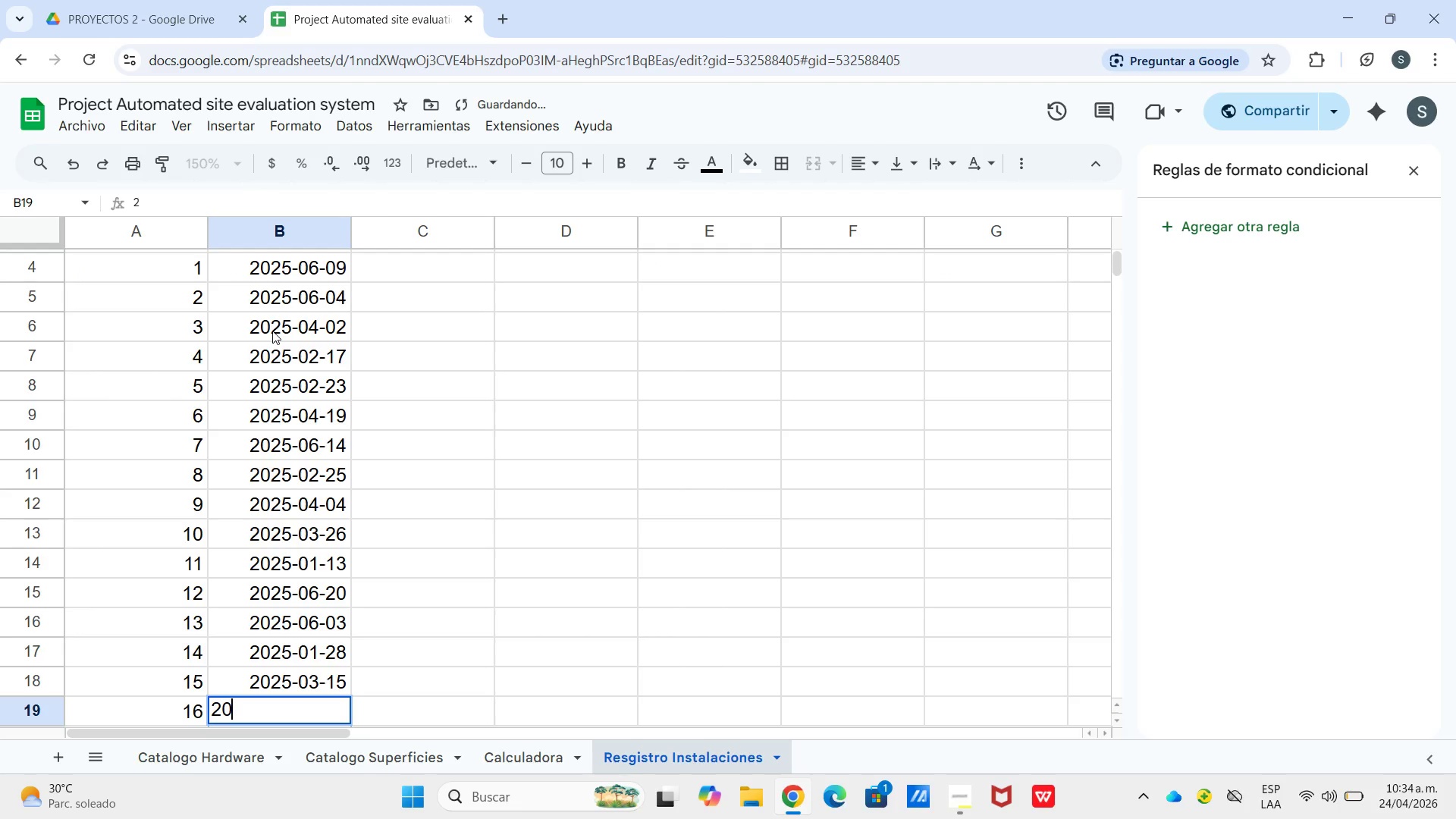 
key(Numpad0)
 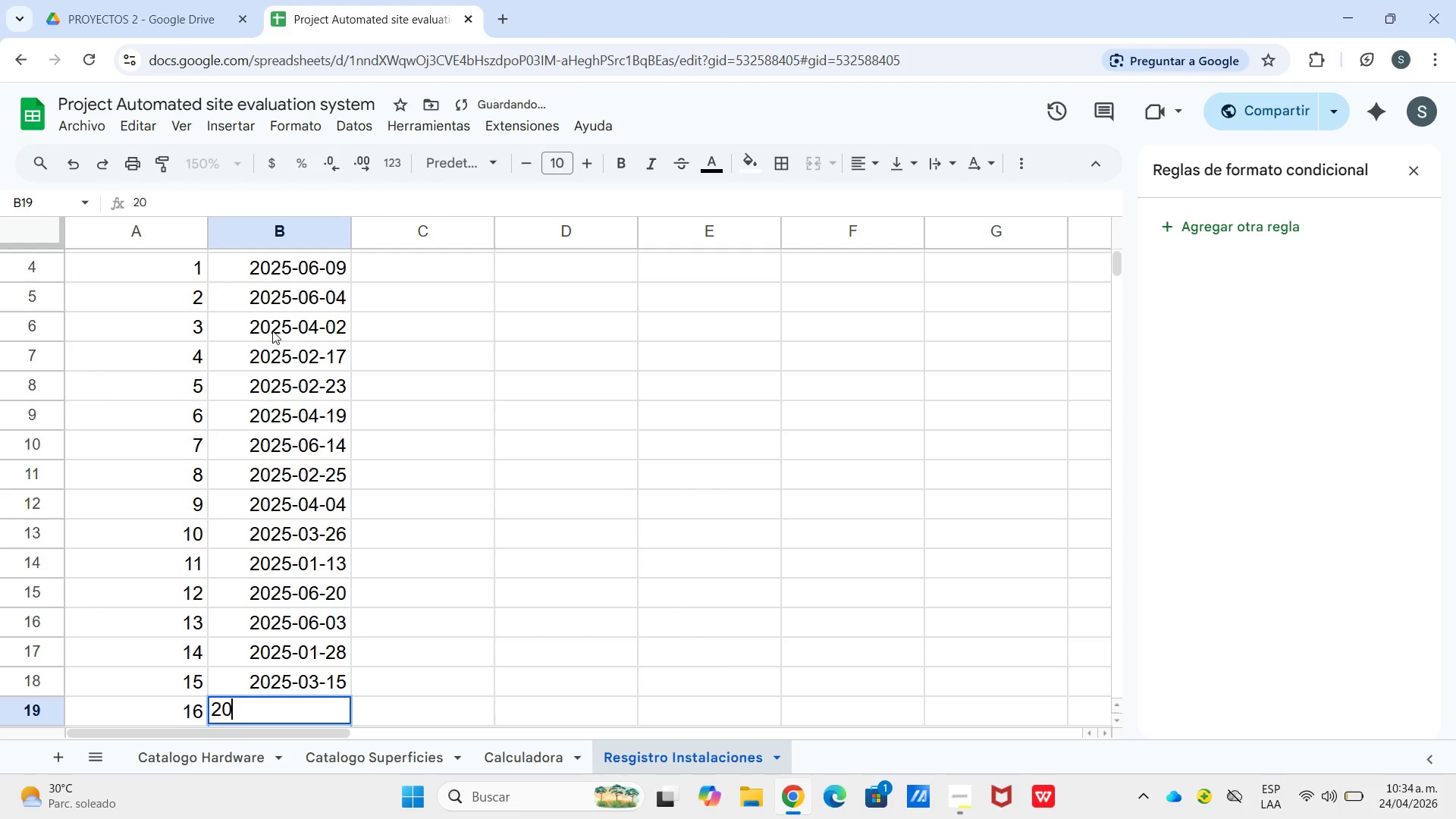 
key(Numpad2)
 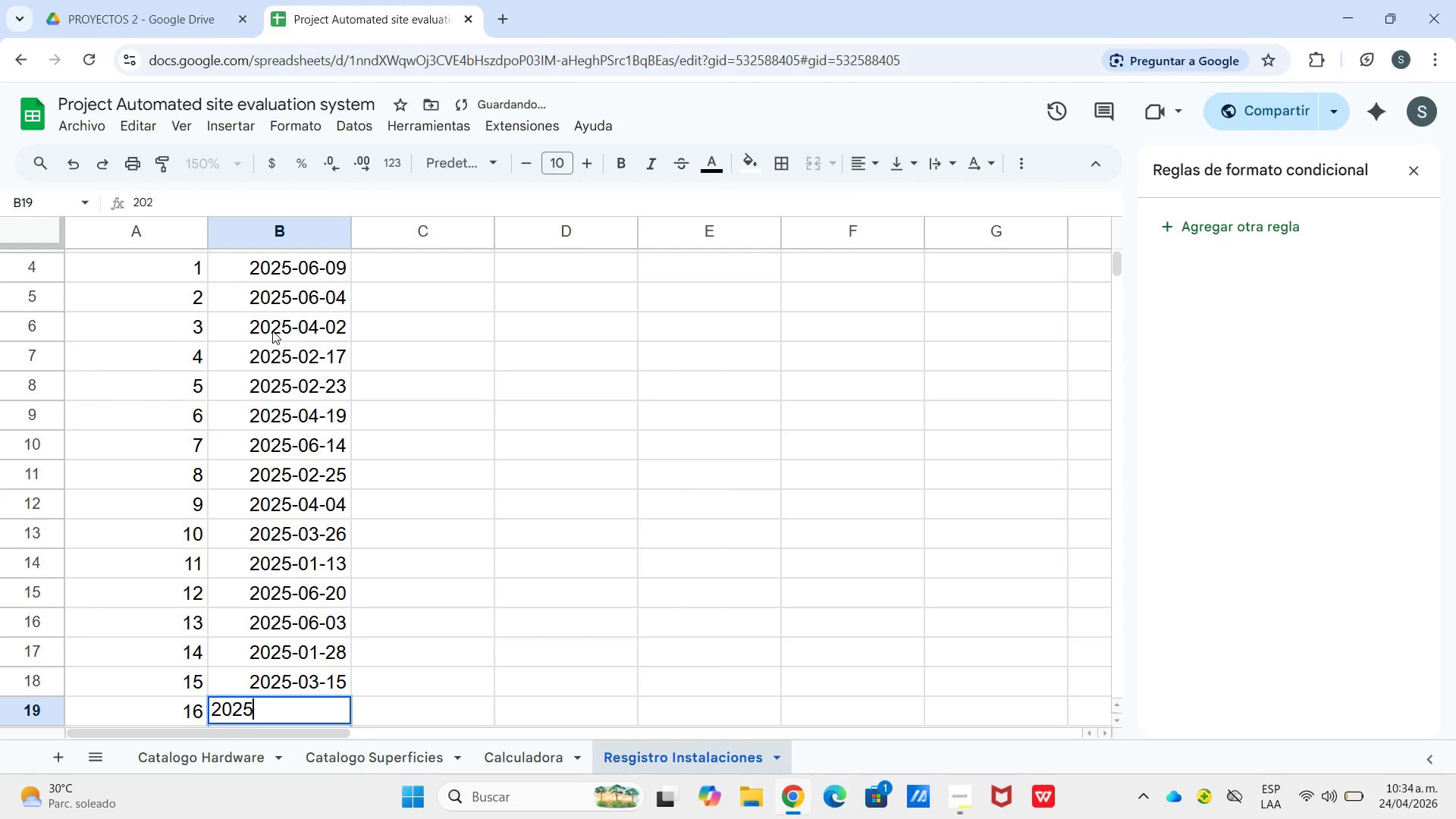 
key(Numpad5)
 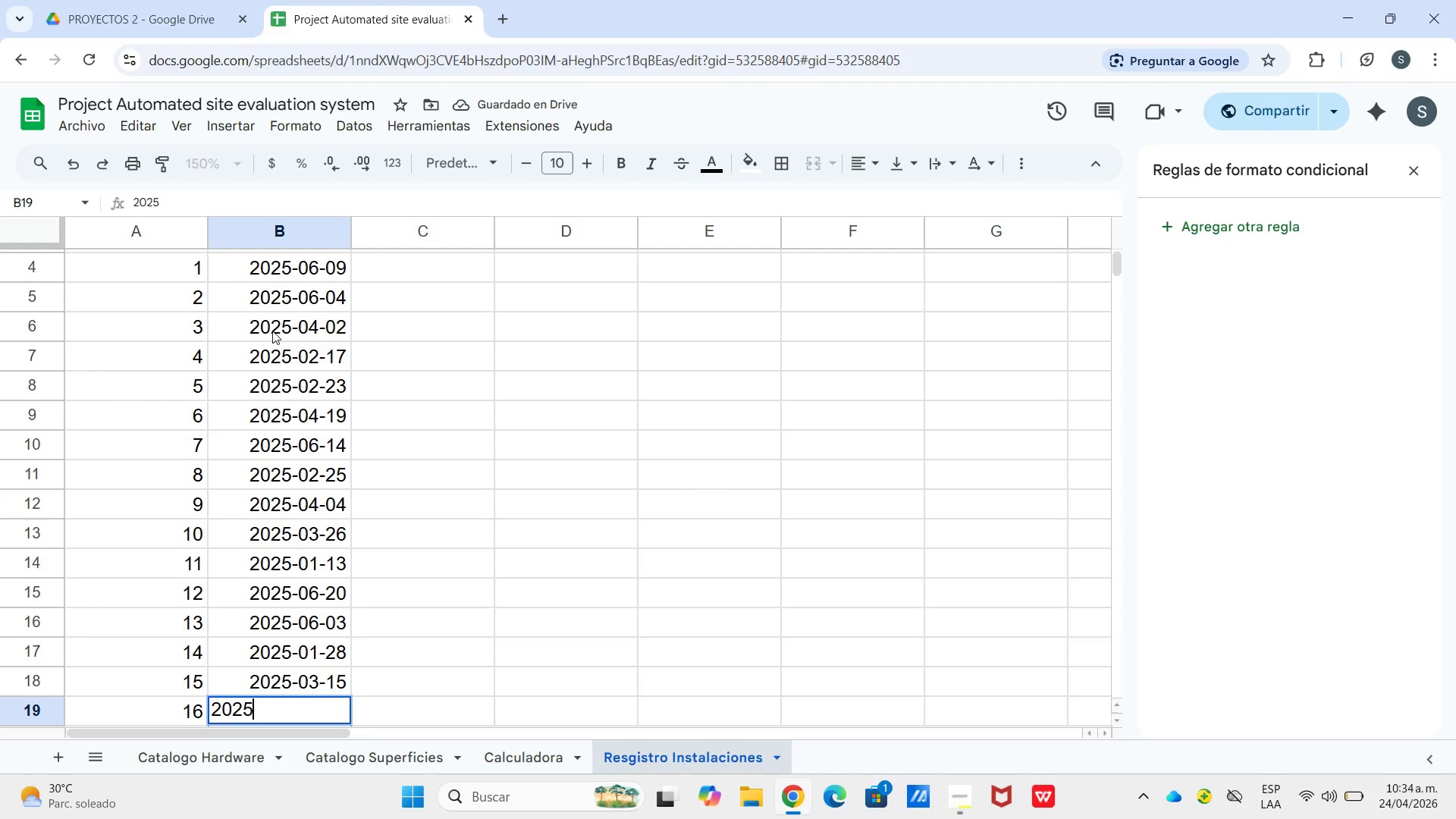 
key(Minus)
 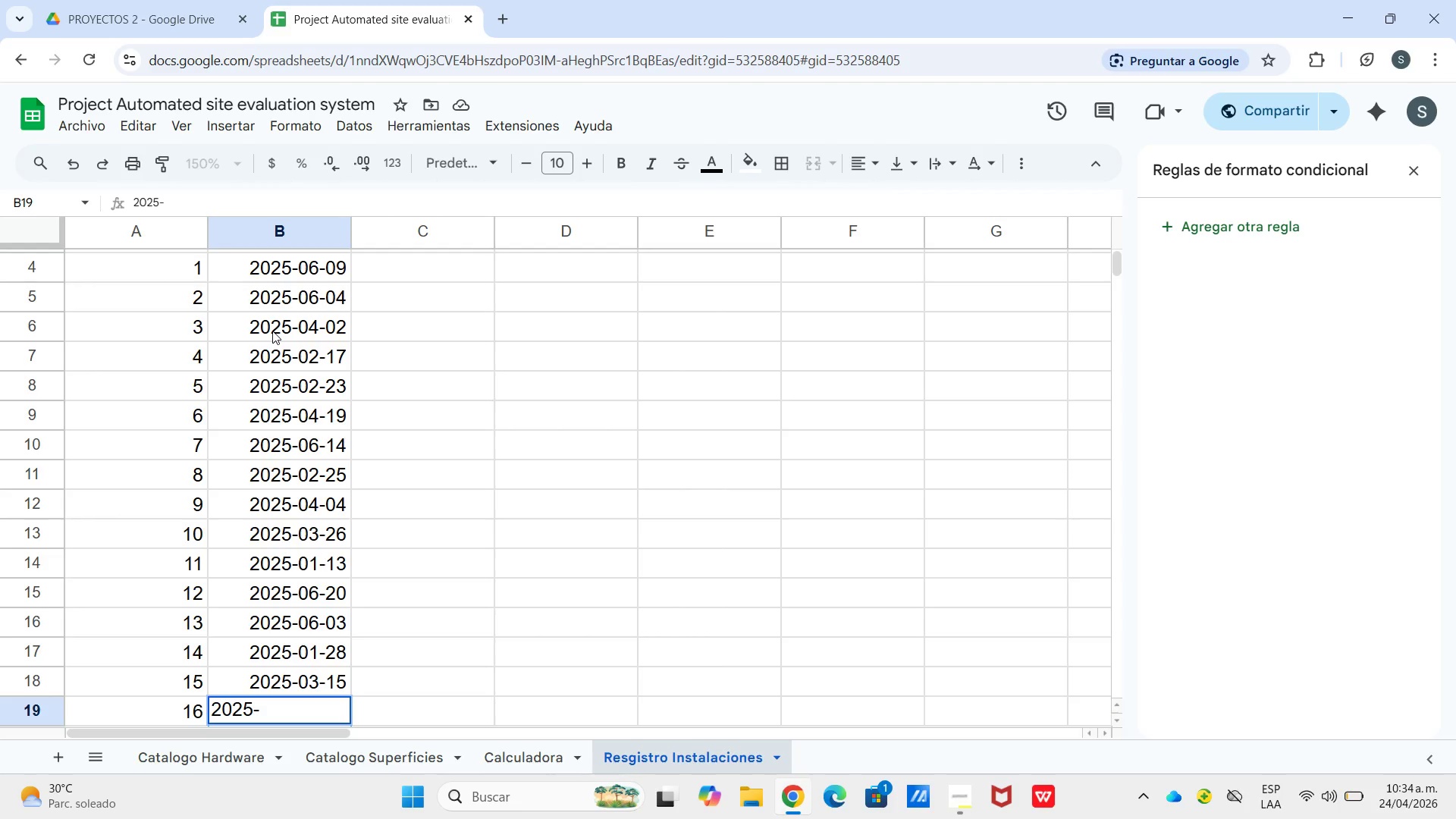 
wait(6.64)
 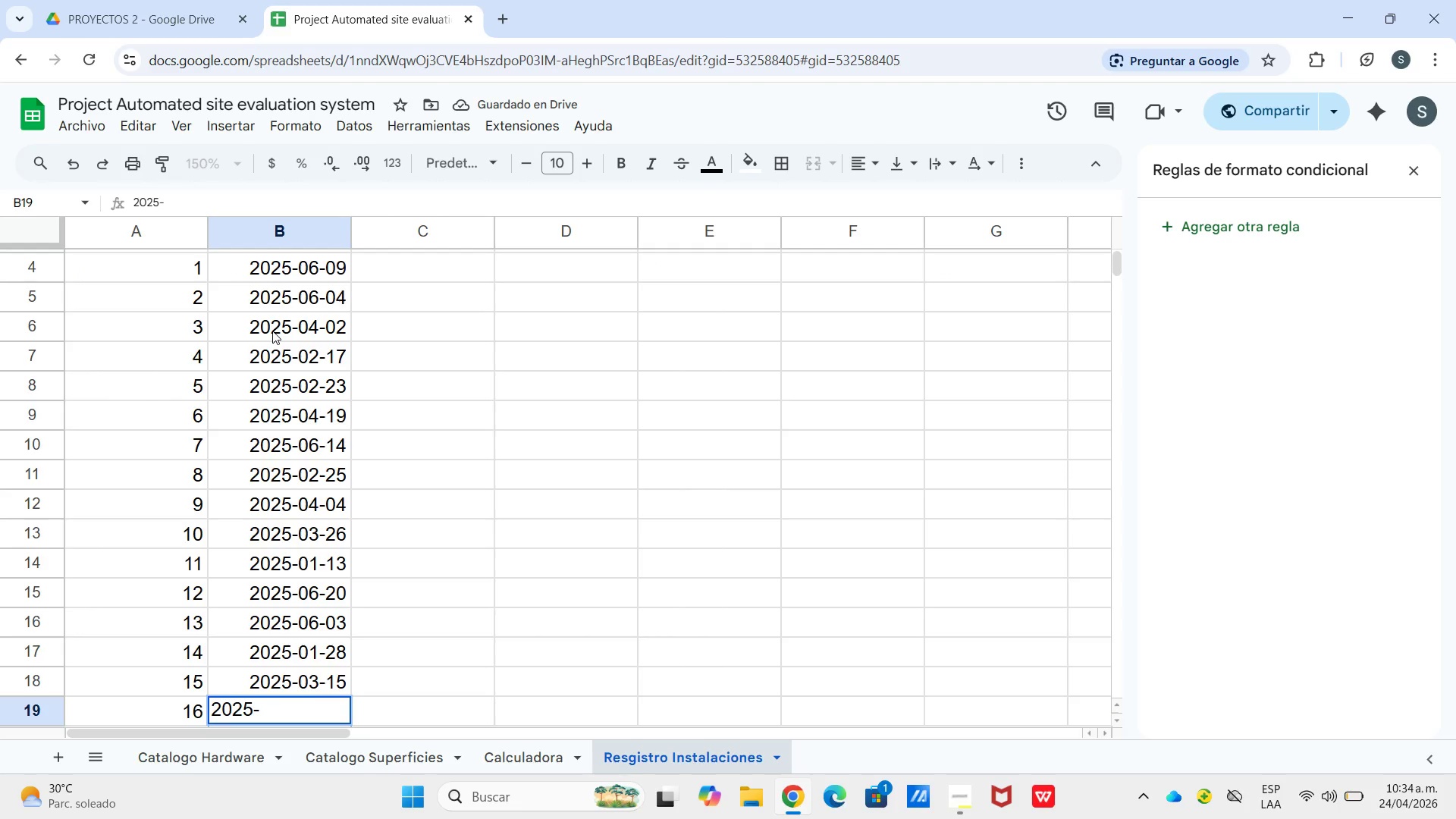 
key(Numpad0)
 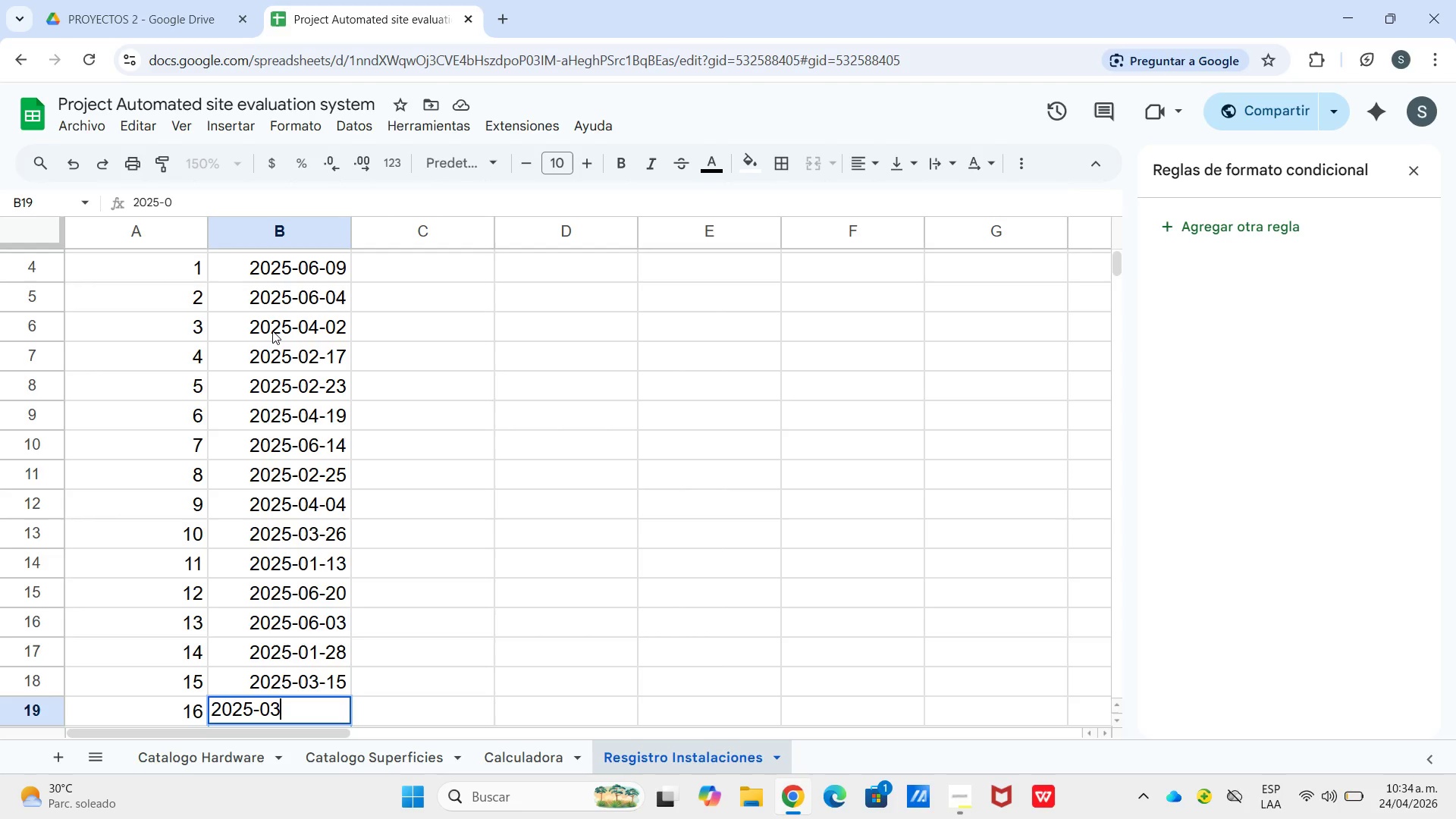 
key(Numpad3)
 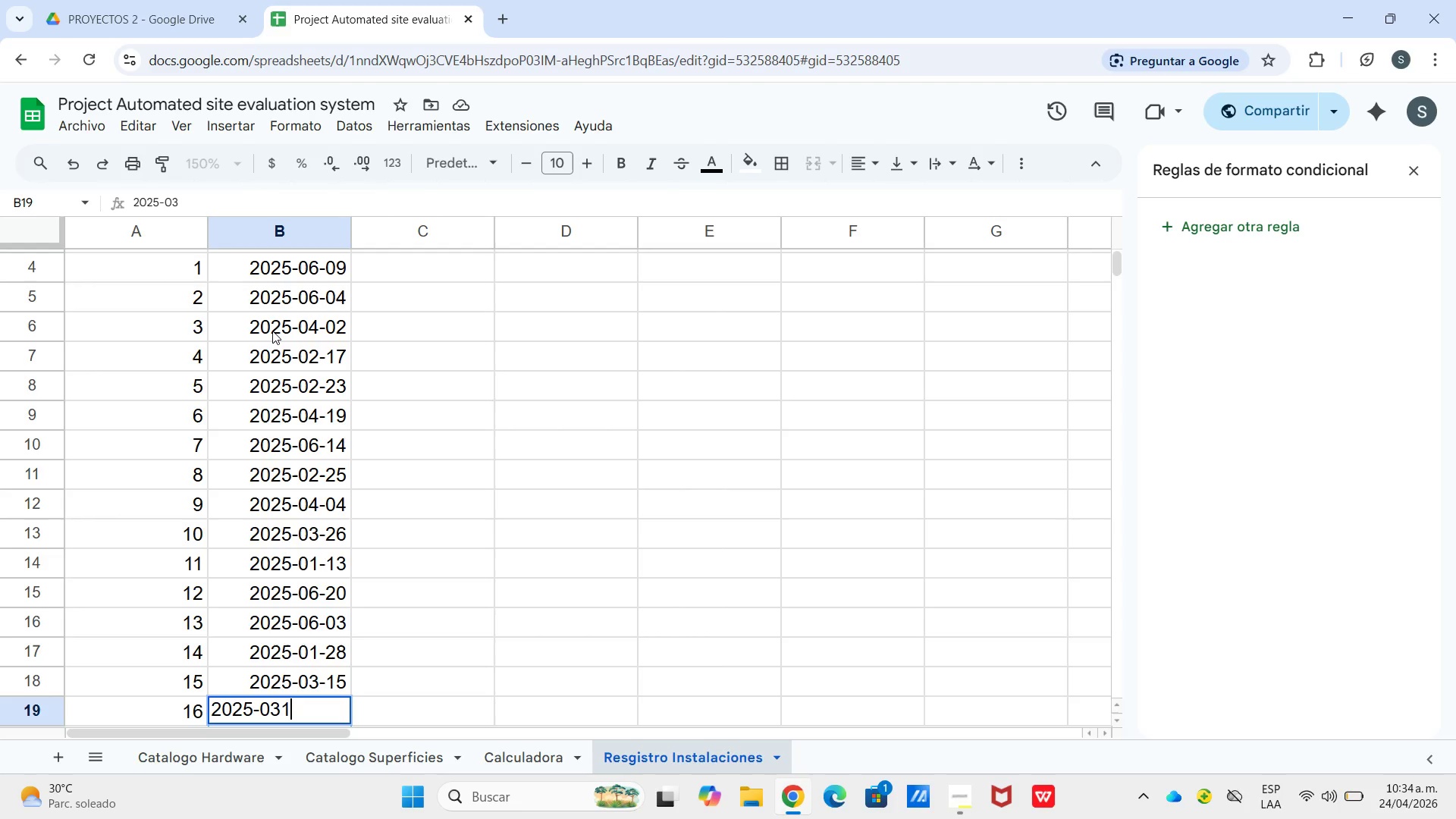 
key(Numpad1)
 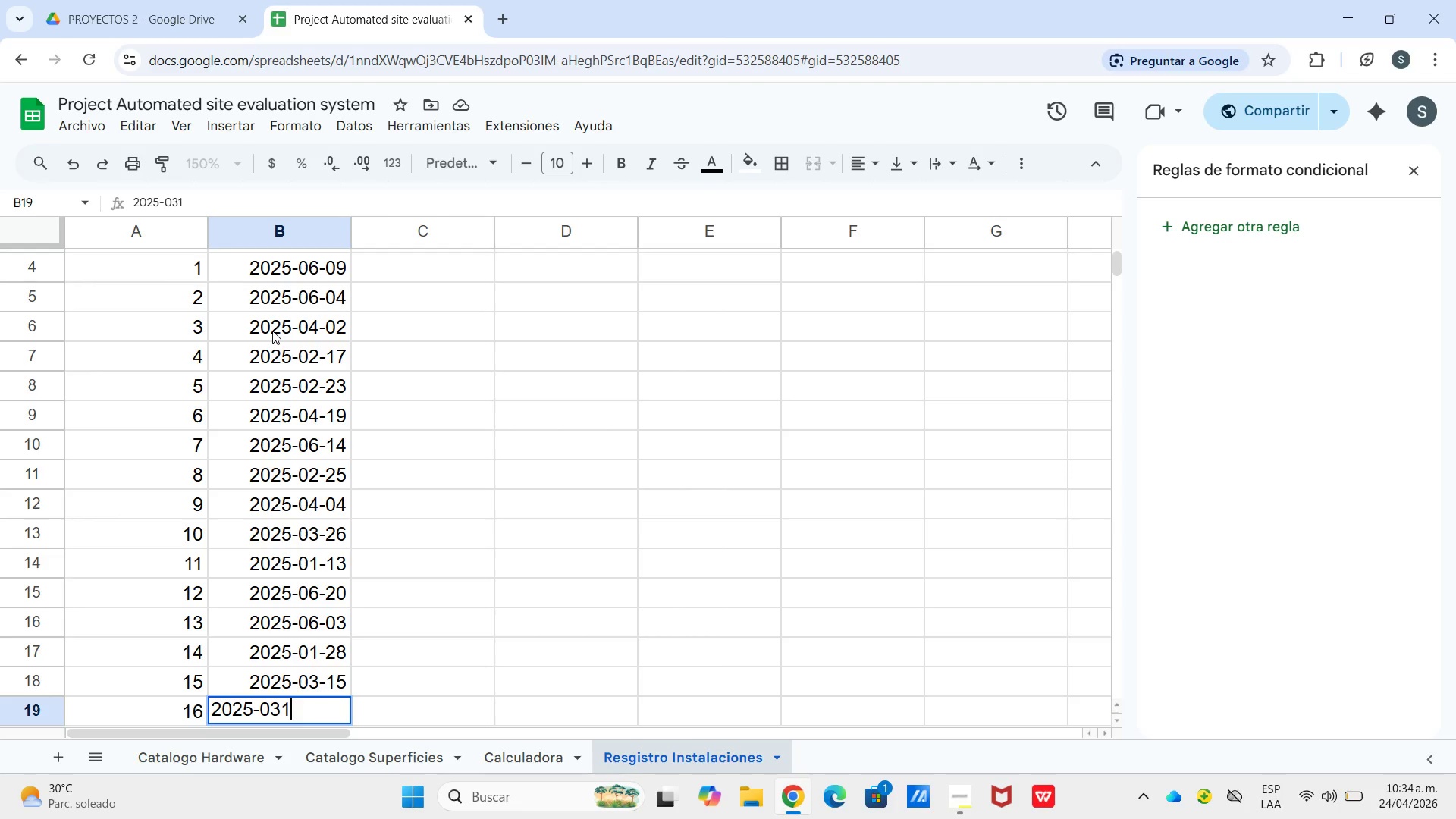 
key(Numpad5)
 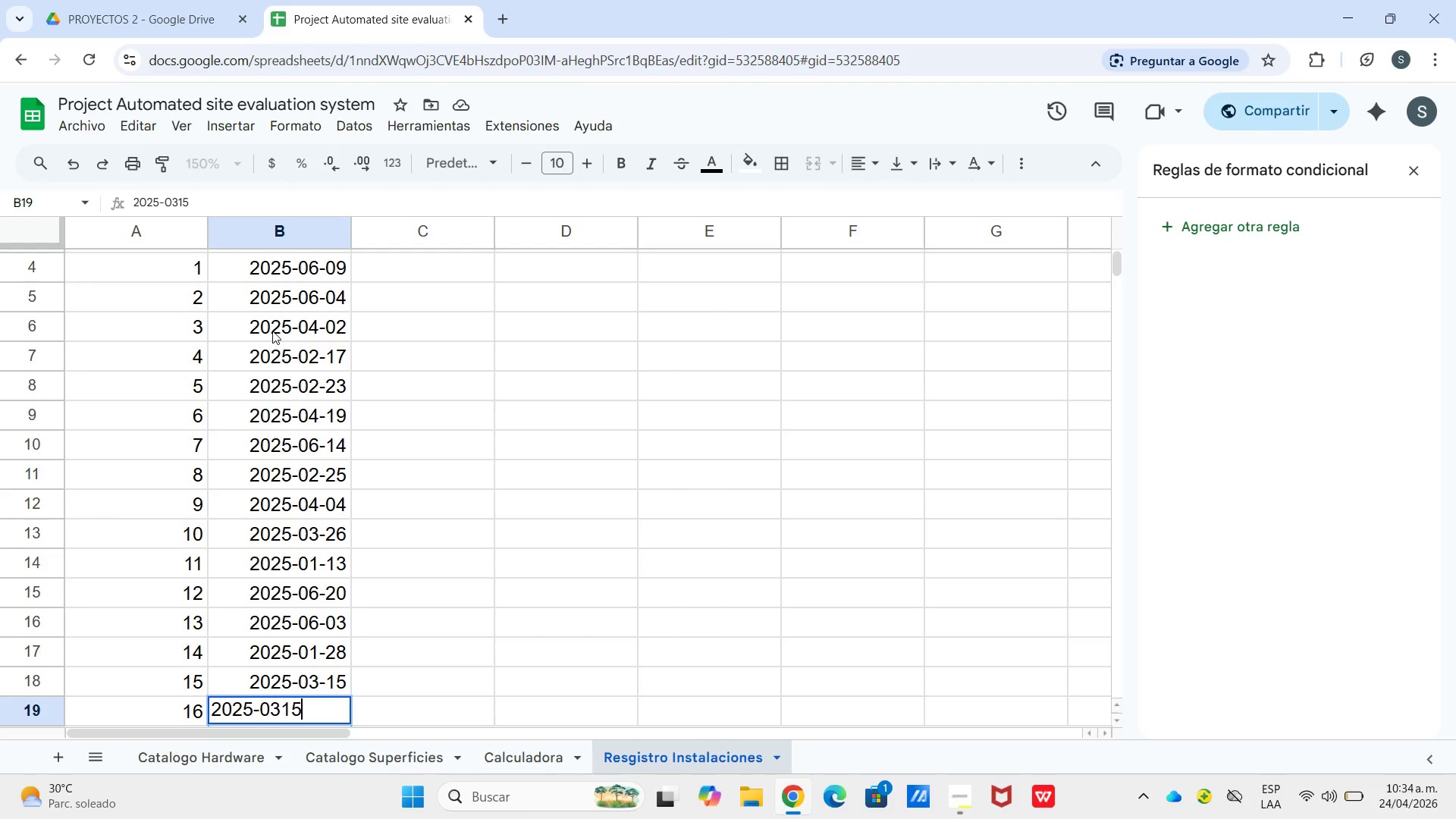 
key(Backspace)
 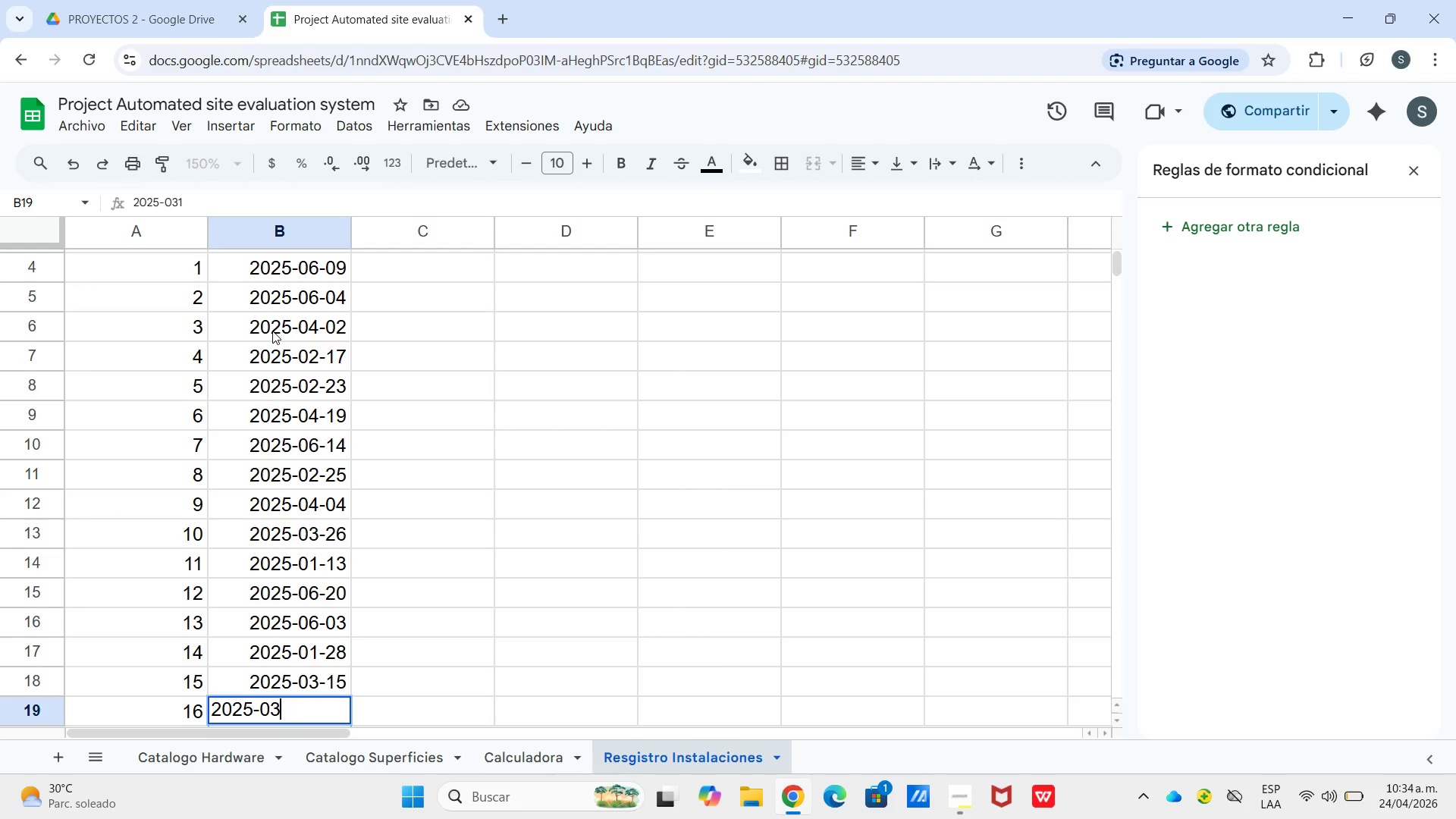 
key(Backspace)
 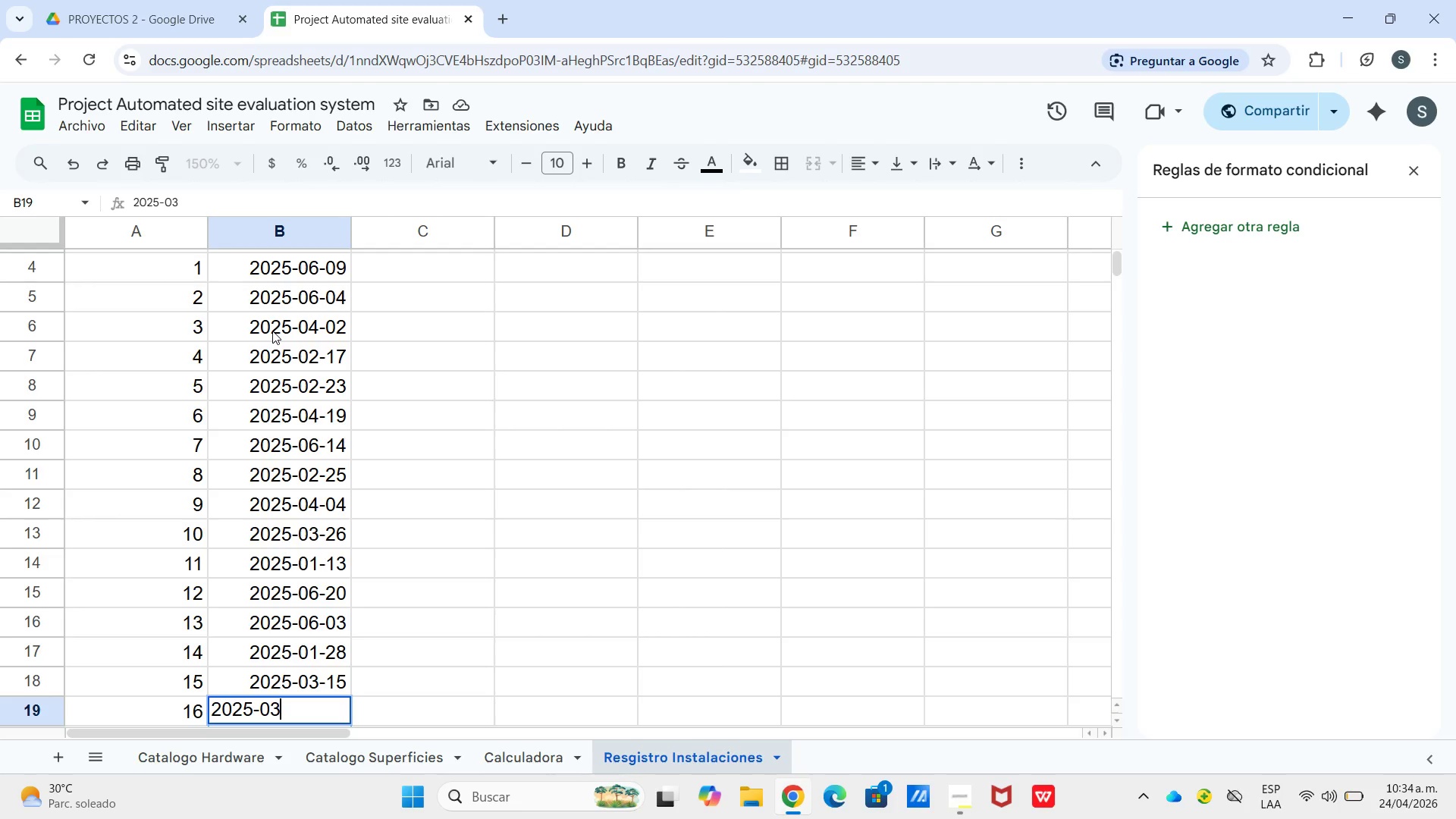 
key(Minus)
 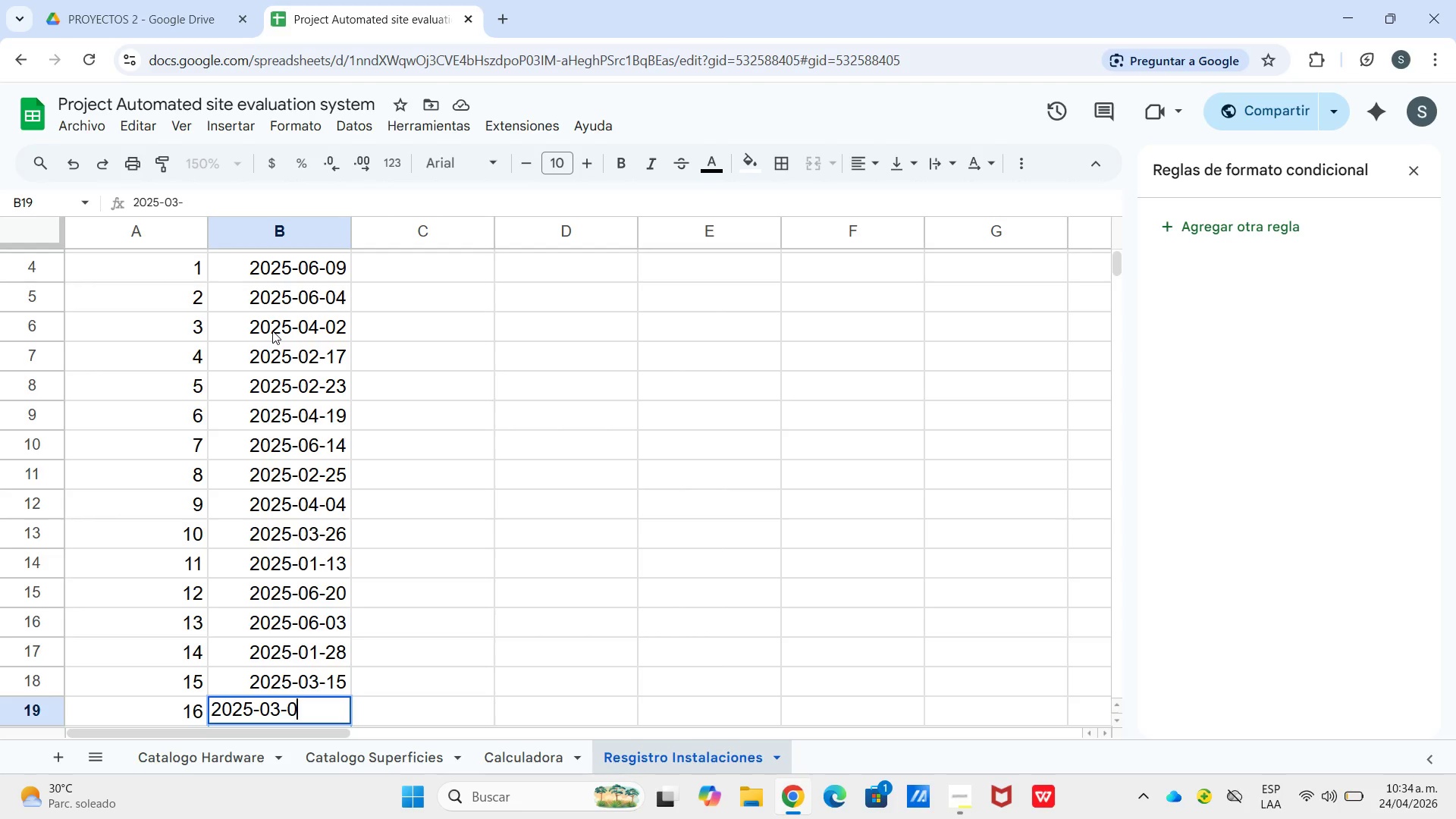 
key(Numpad0)
 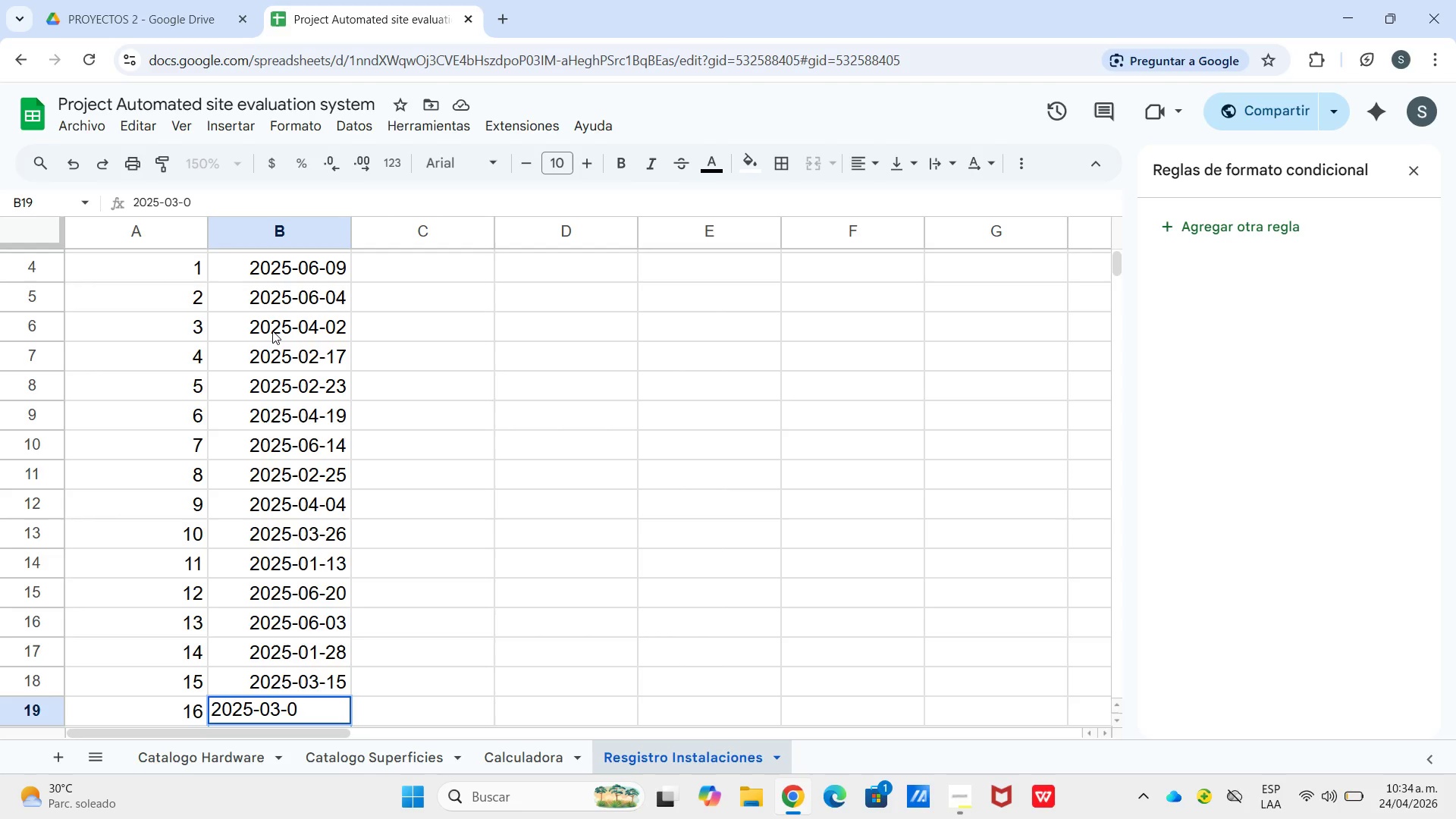 
key(Numpad7)
 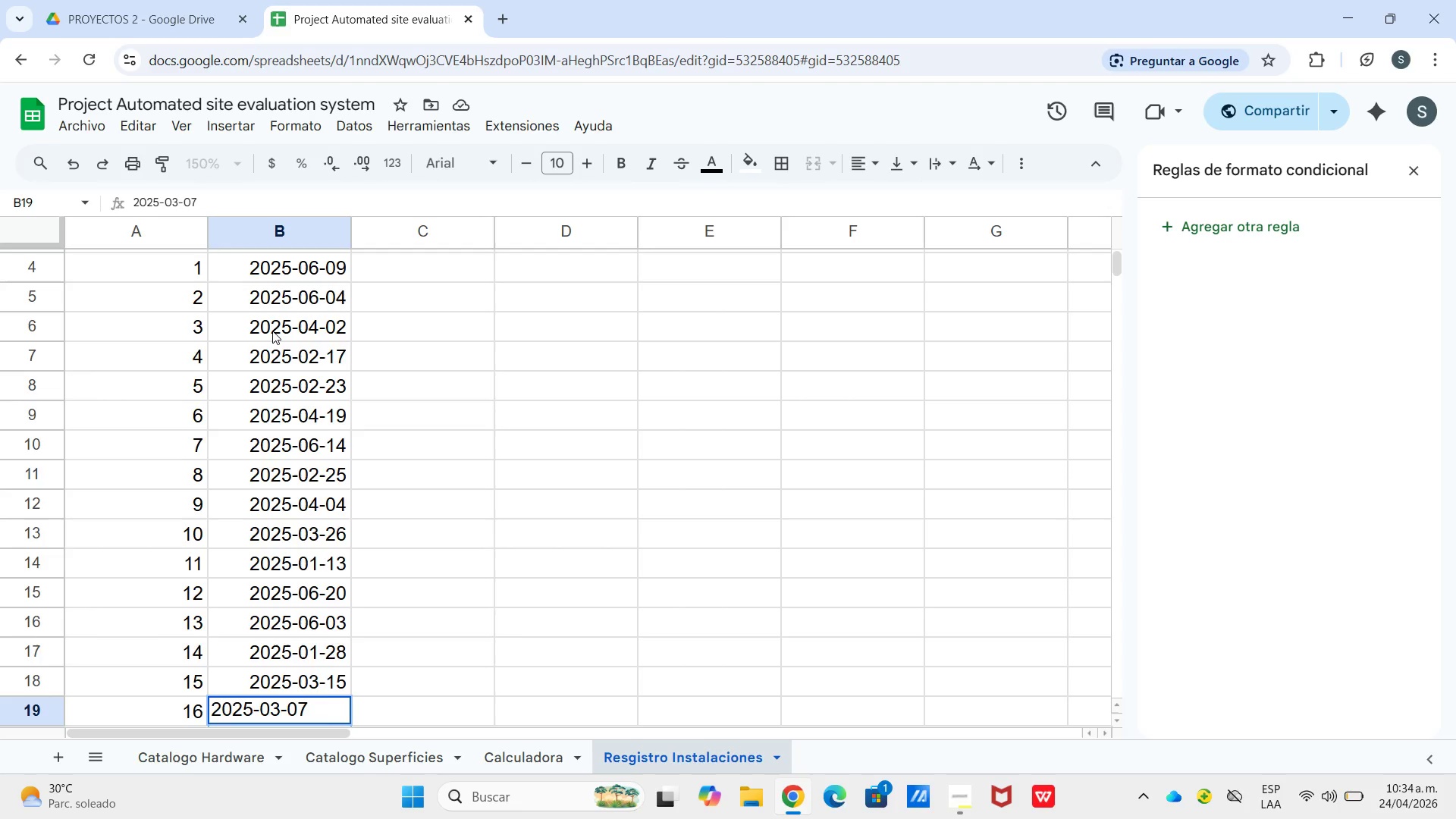 
key(Enter)
 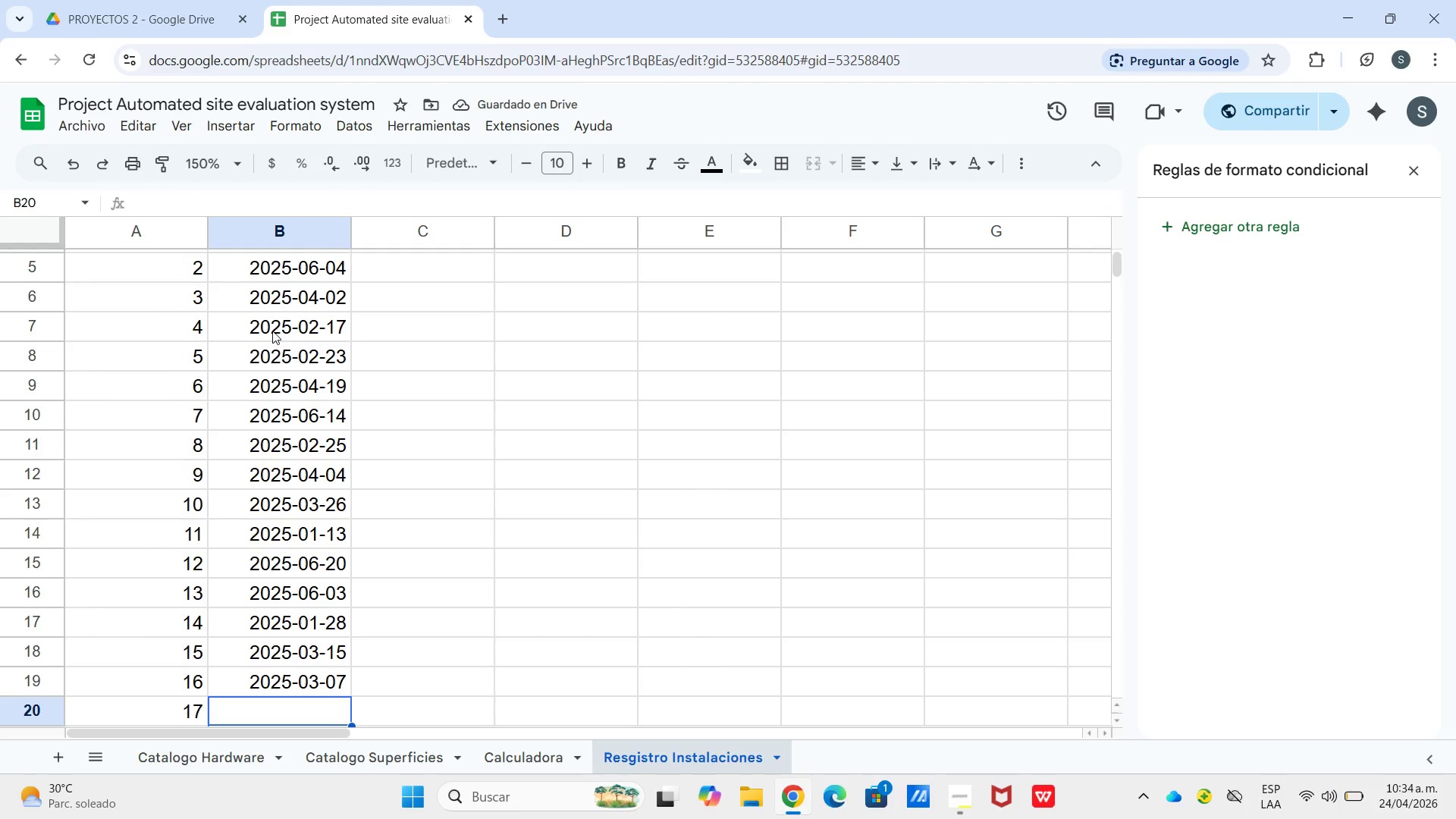 
key(Numpad2)
 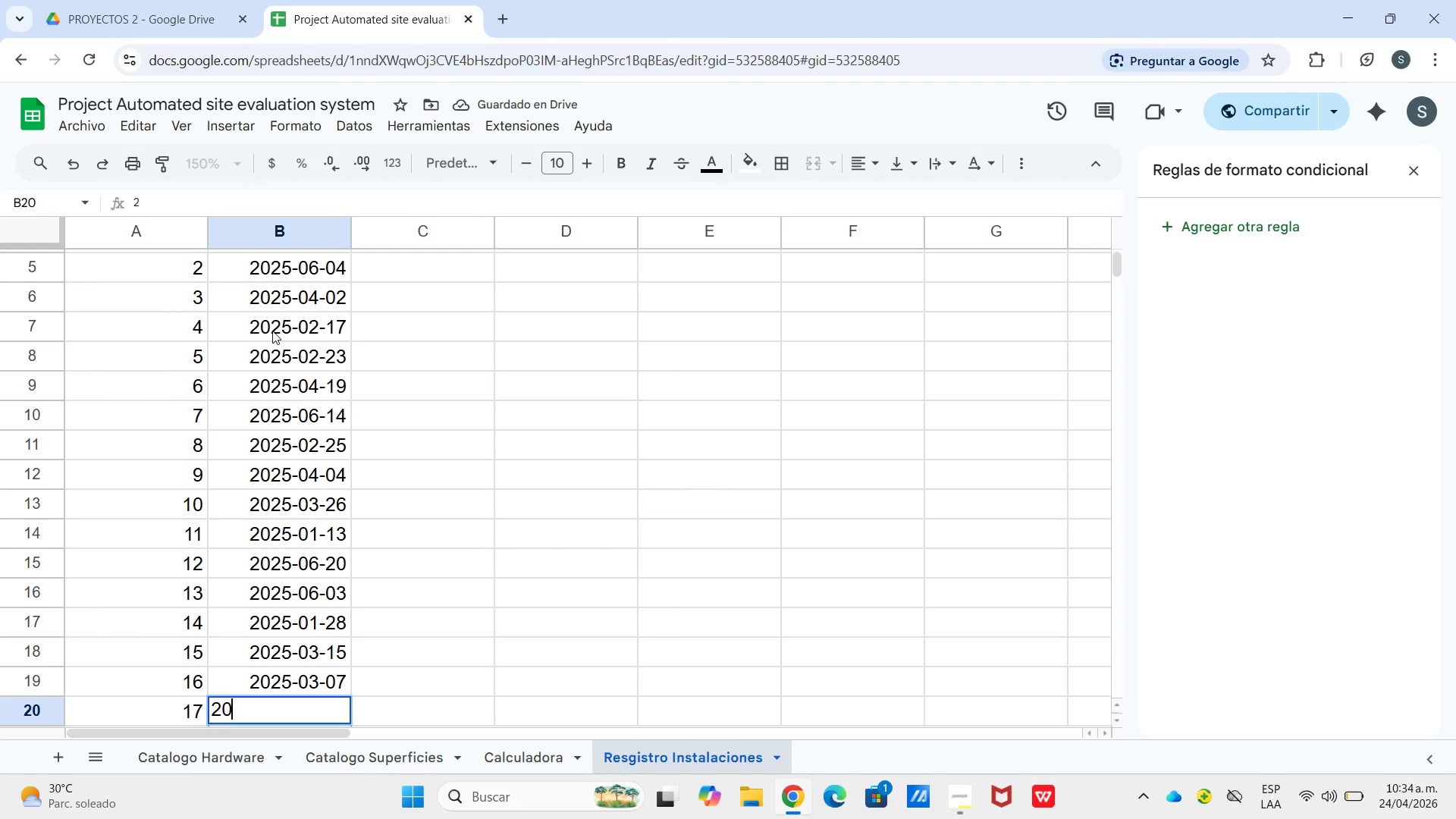 
key(Numpad0)
 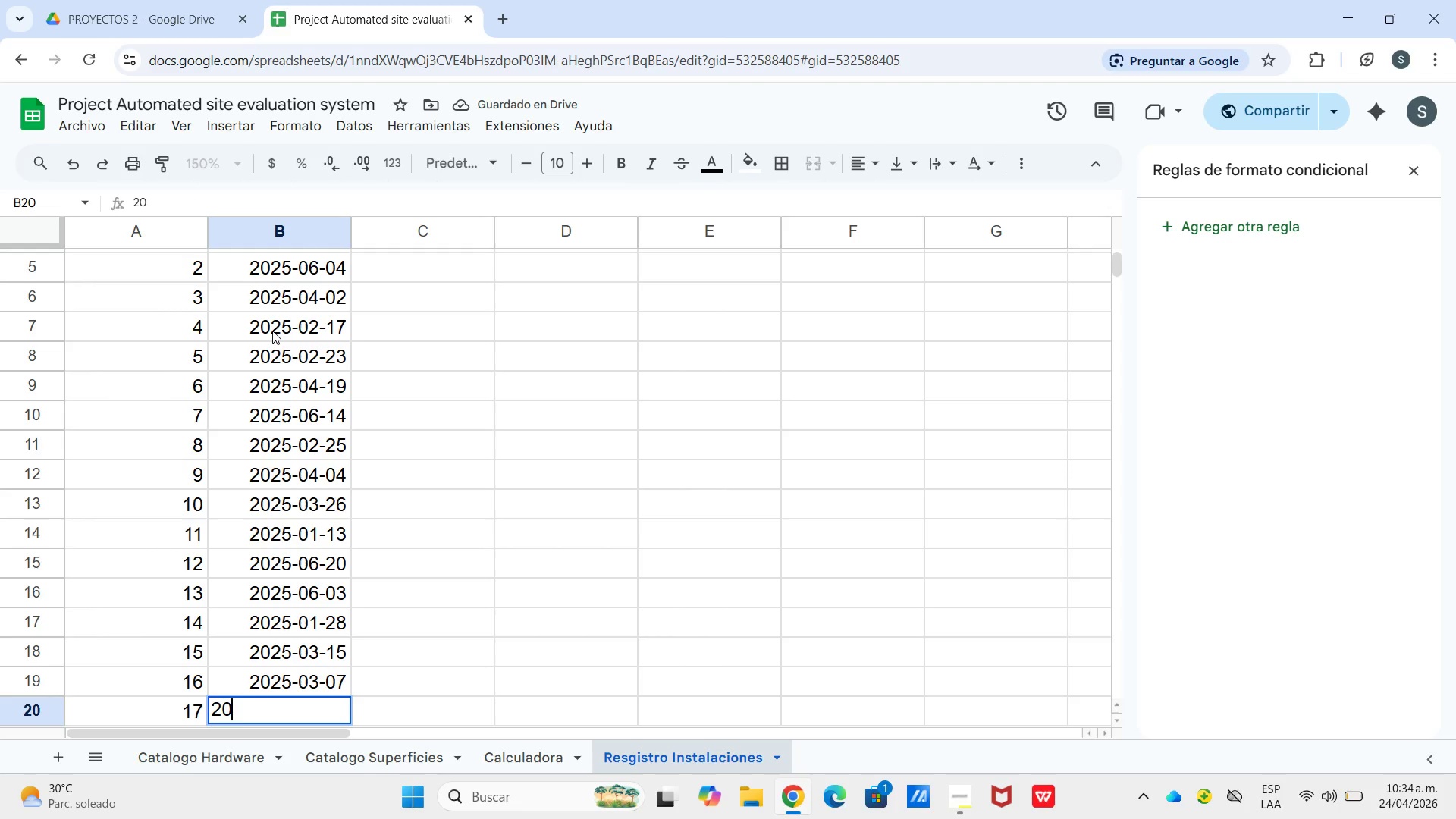 
key(Numpad2)
 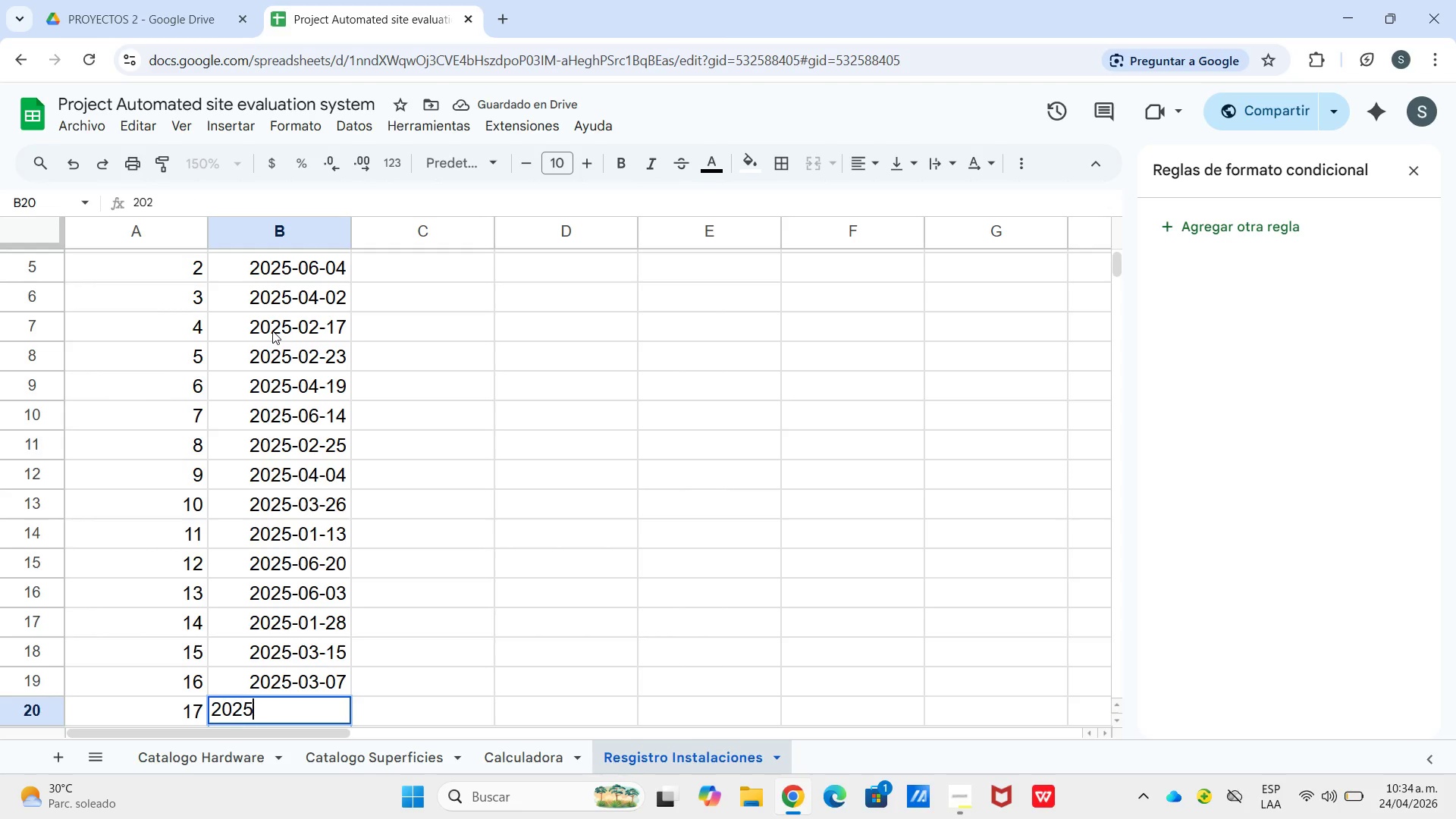 
key(Numpad5)
 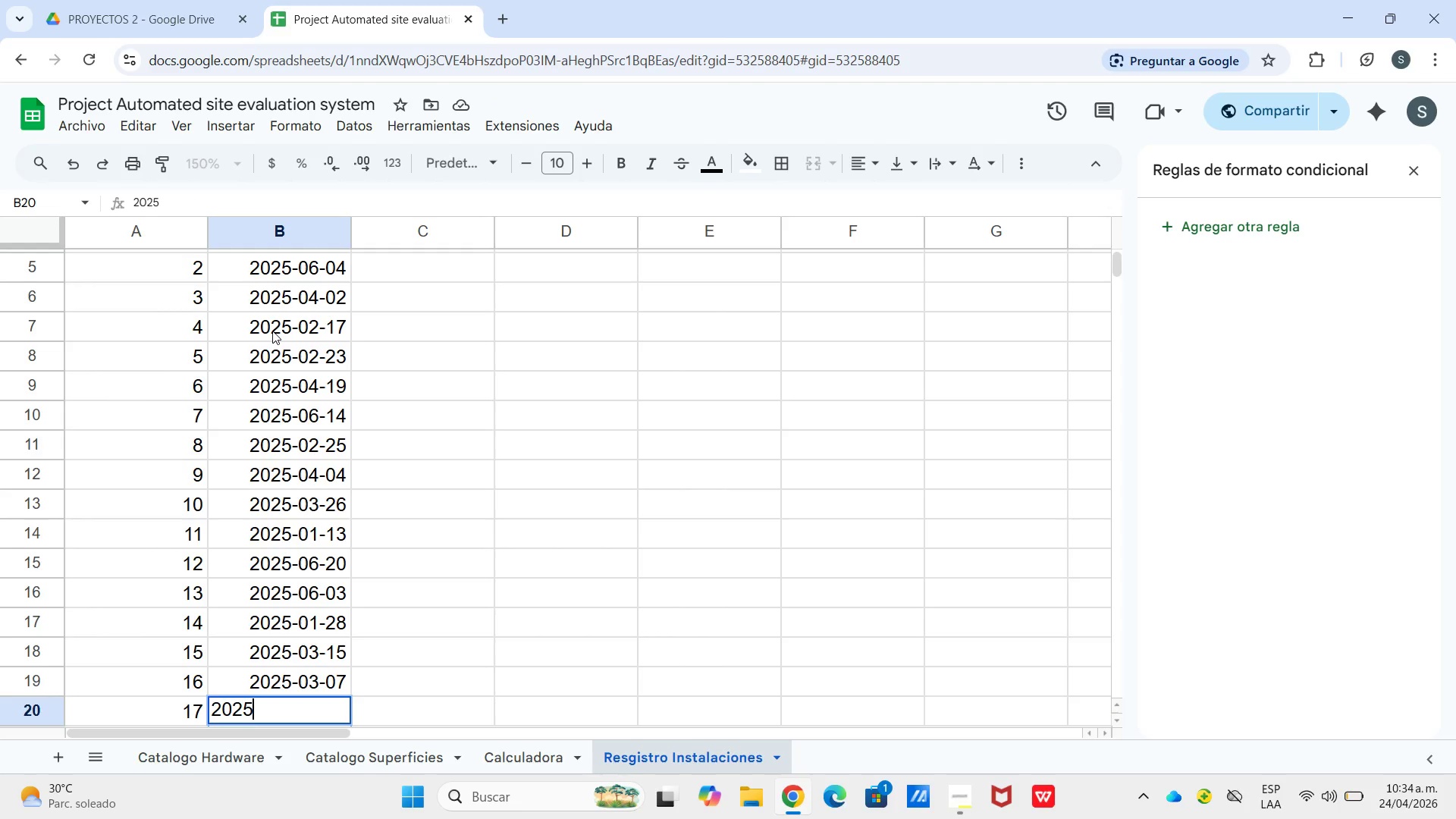 
key(Minus)
 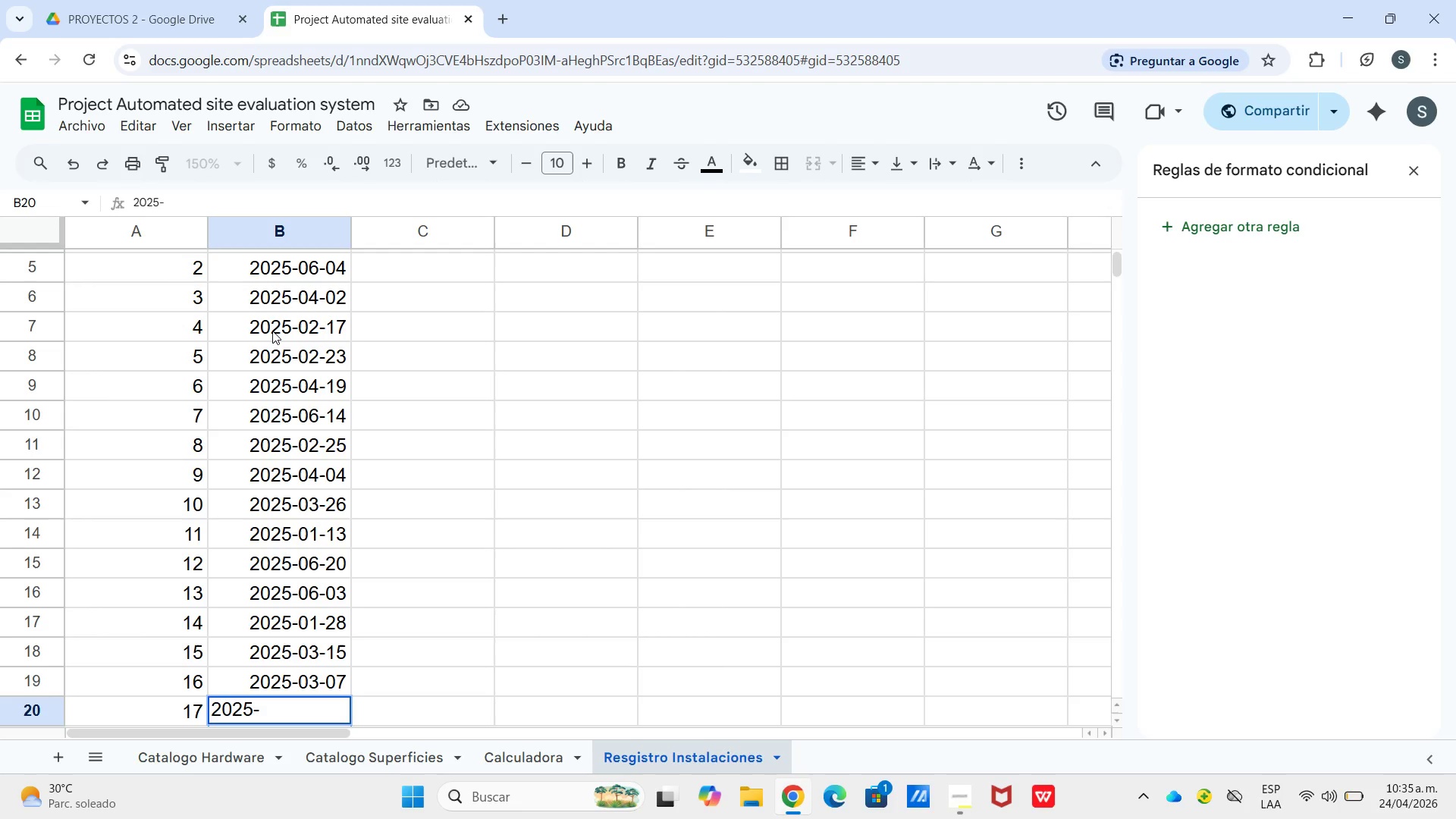 
wait(5.05)
 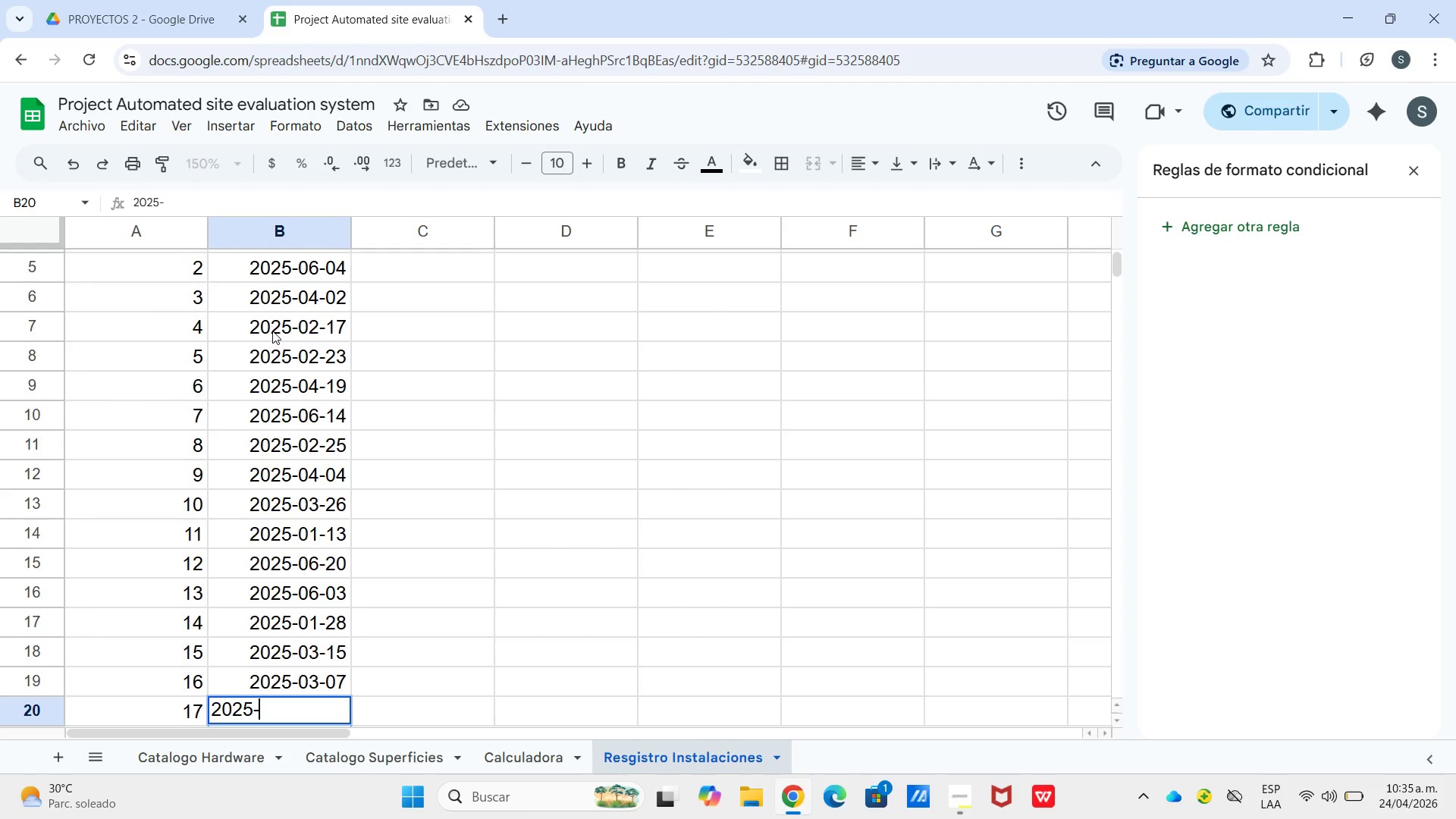 
key(Numpad0)
 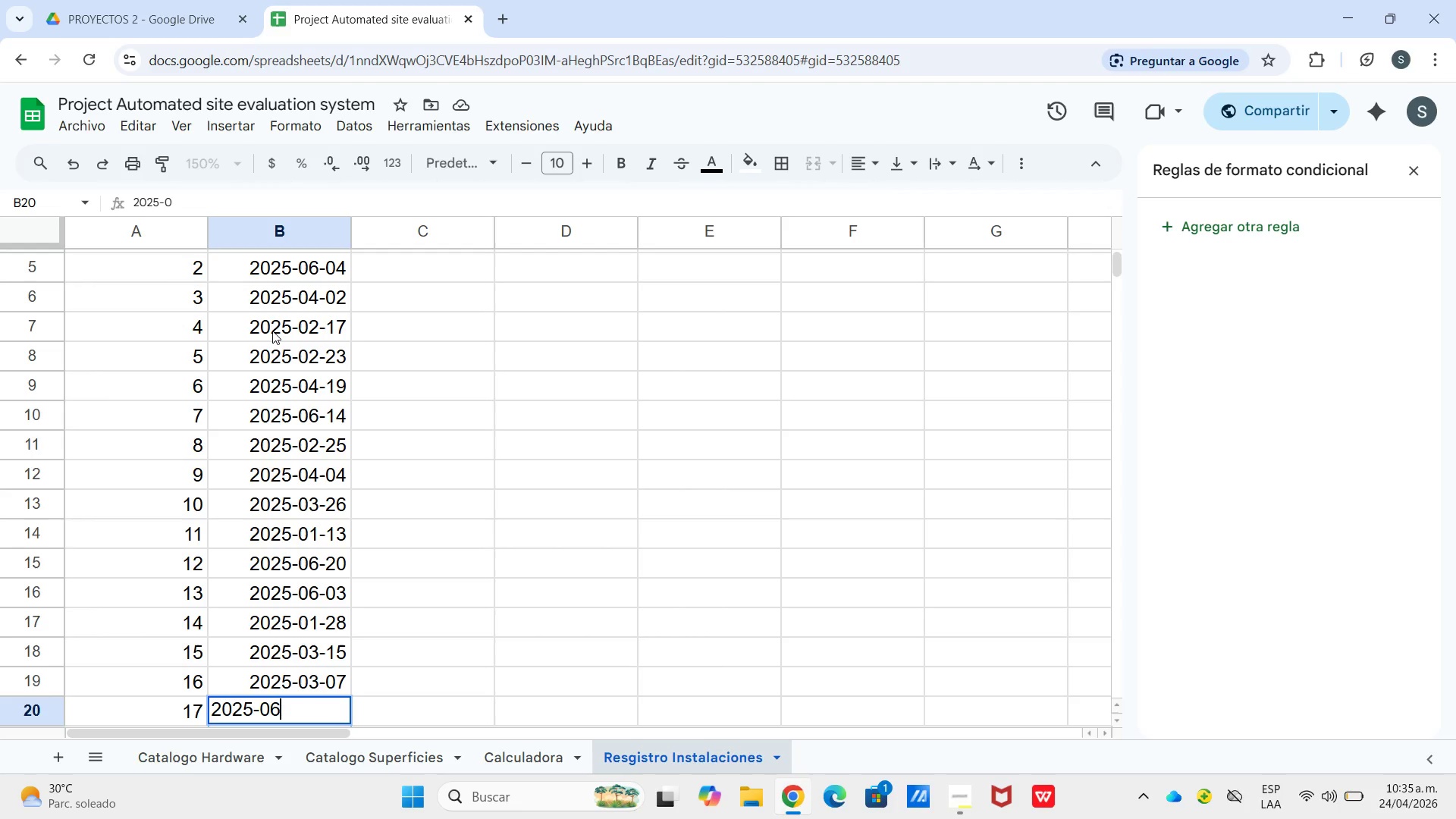 
key(Numpad6)
 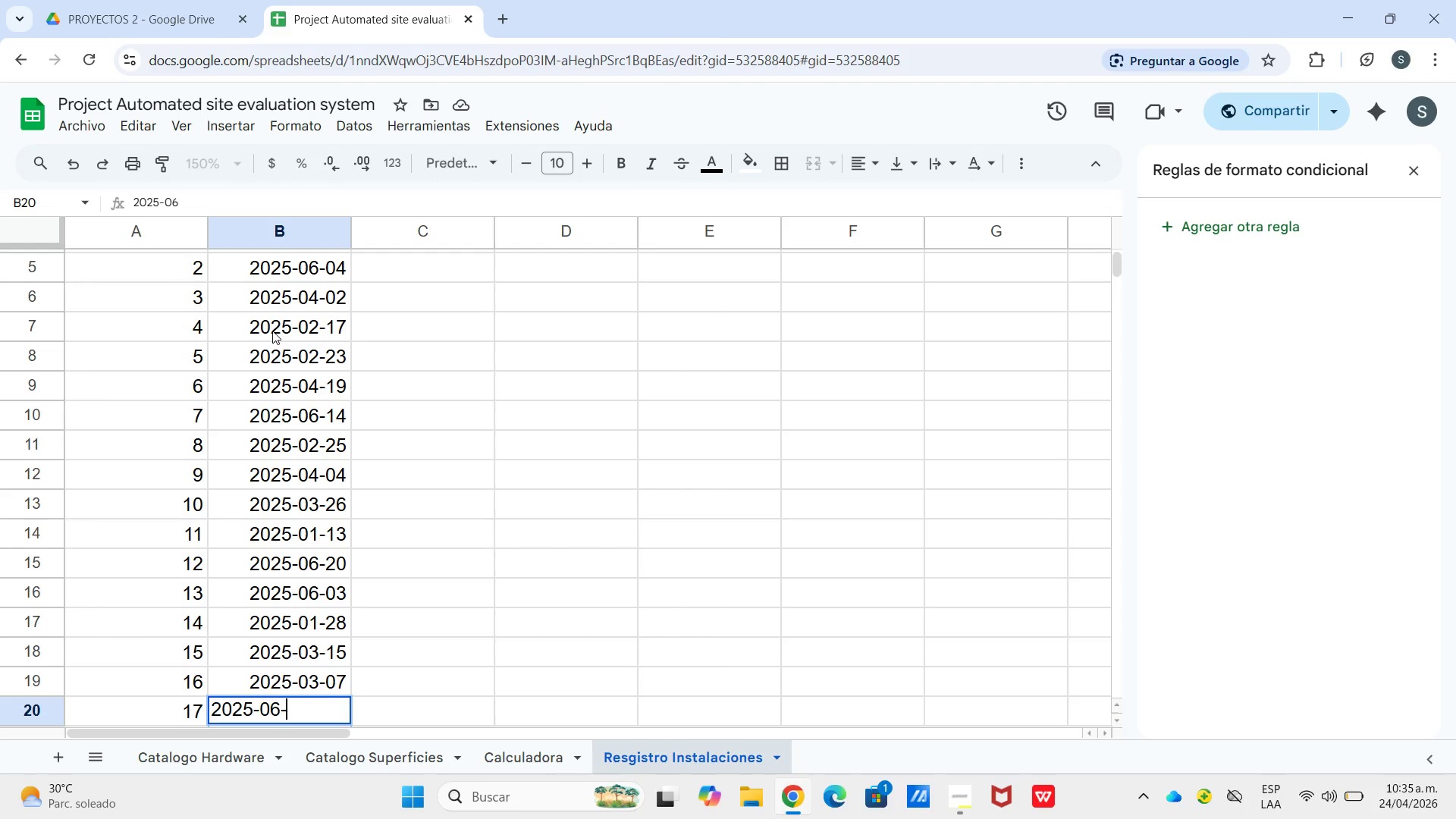 
key(Minus)
 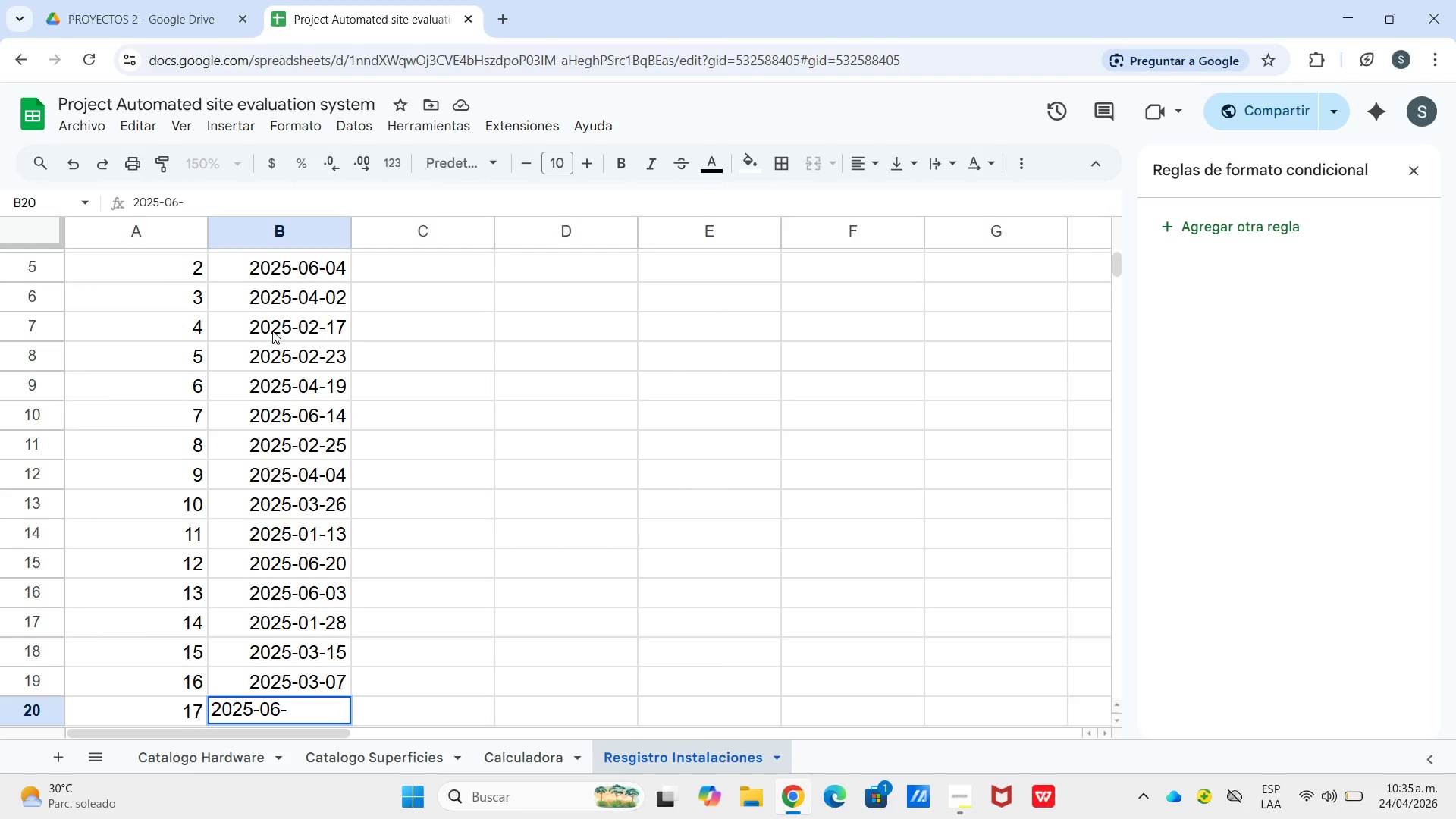 
key(Numpad2)
 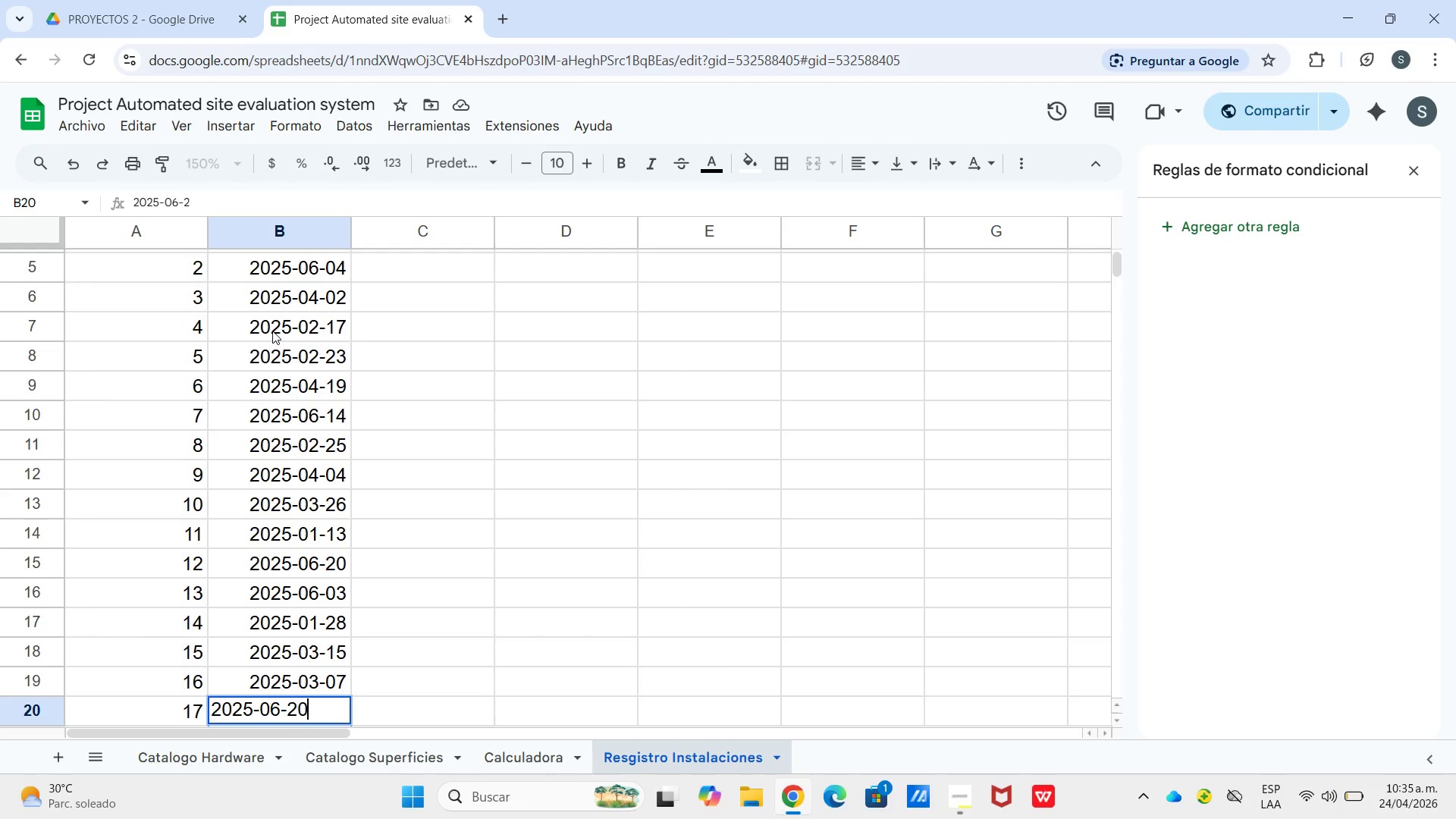 
key(Numpad0)
 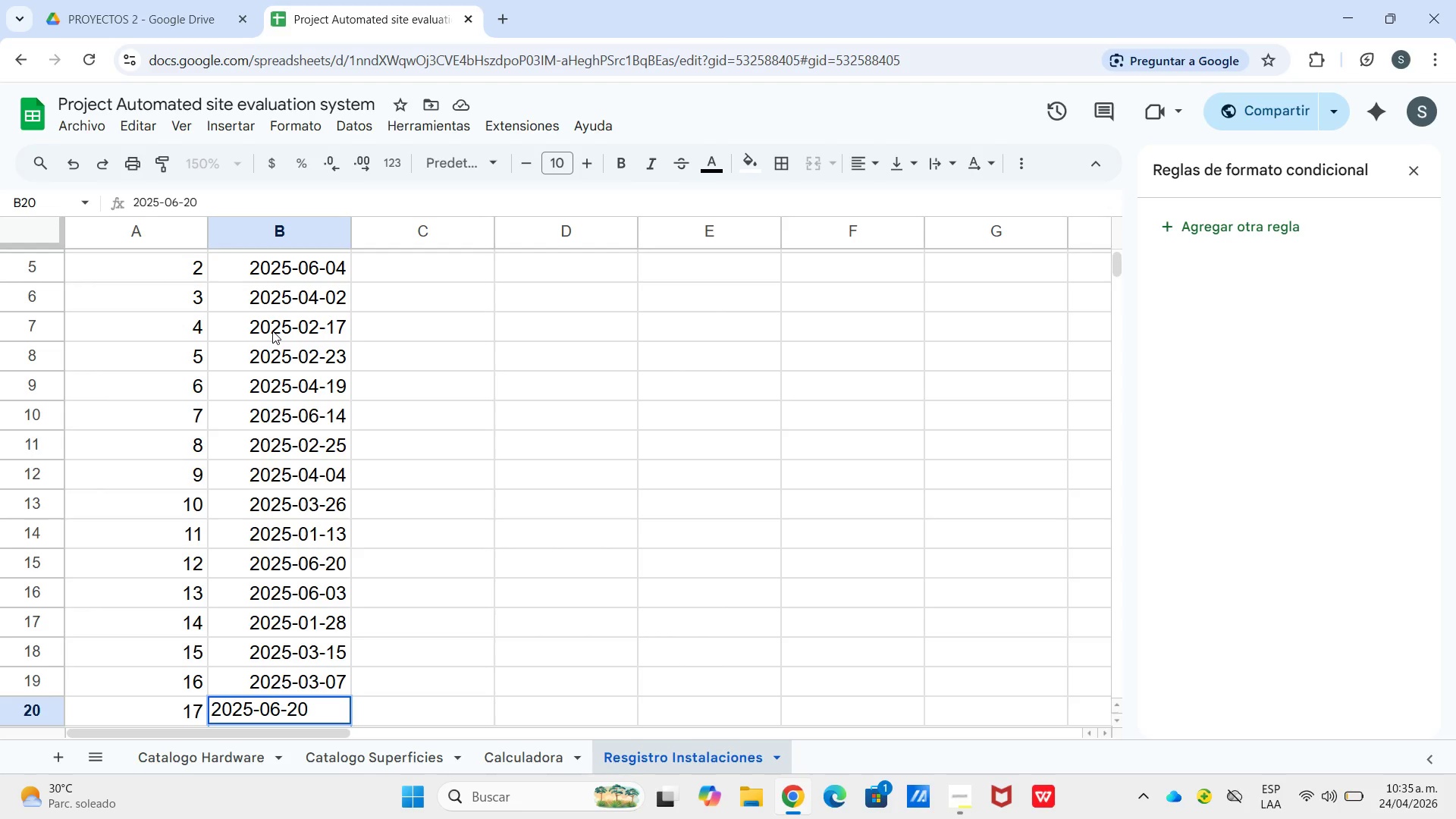 
wait(8.0)
 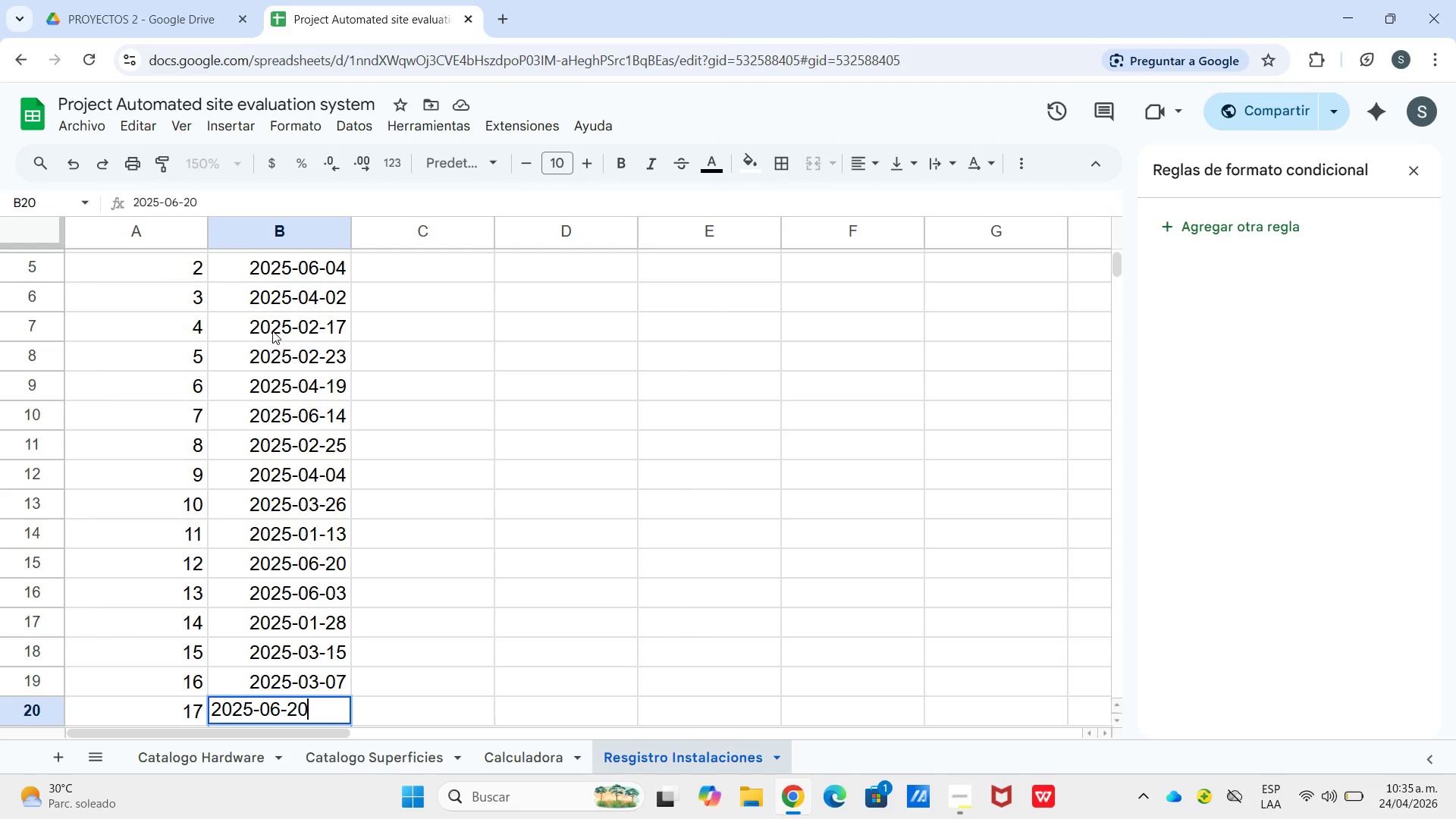 
key(Backspace)
 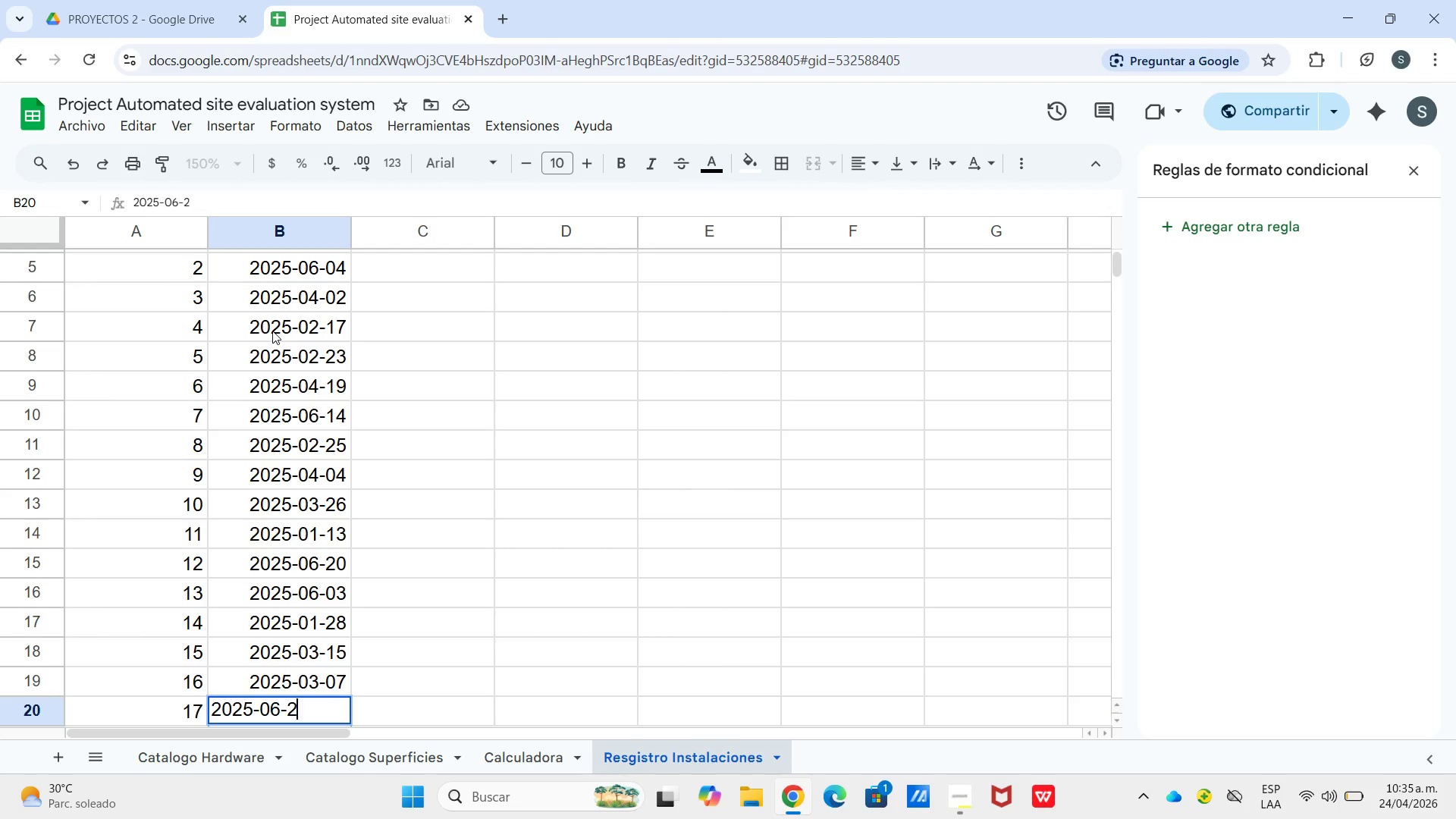 
key(Backspace)
 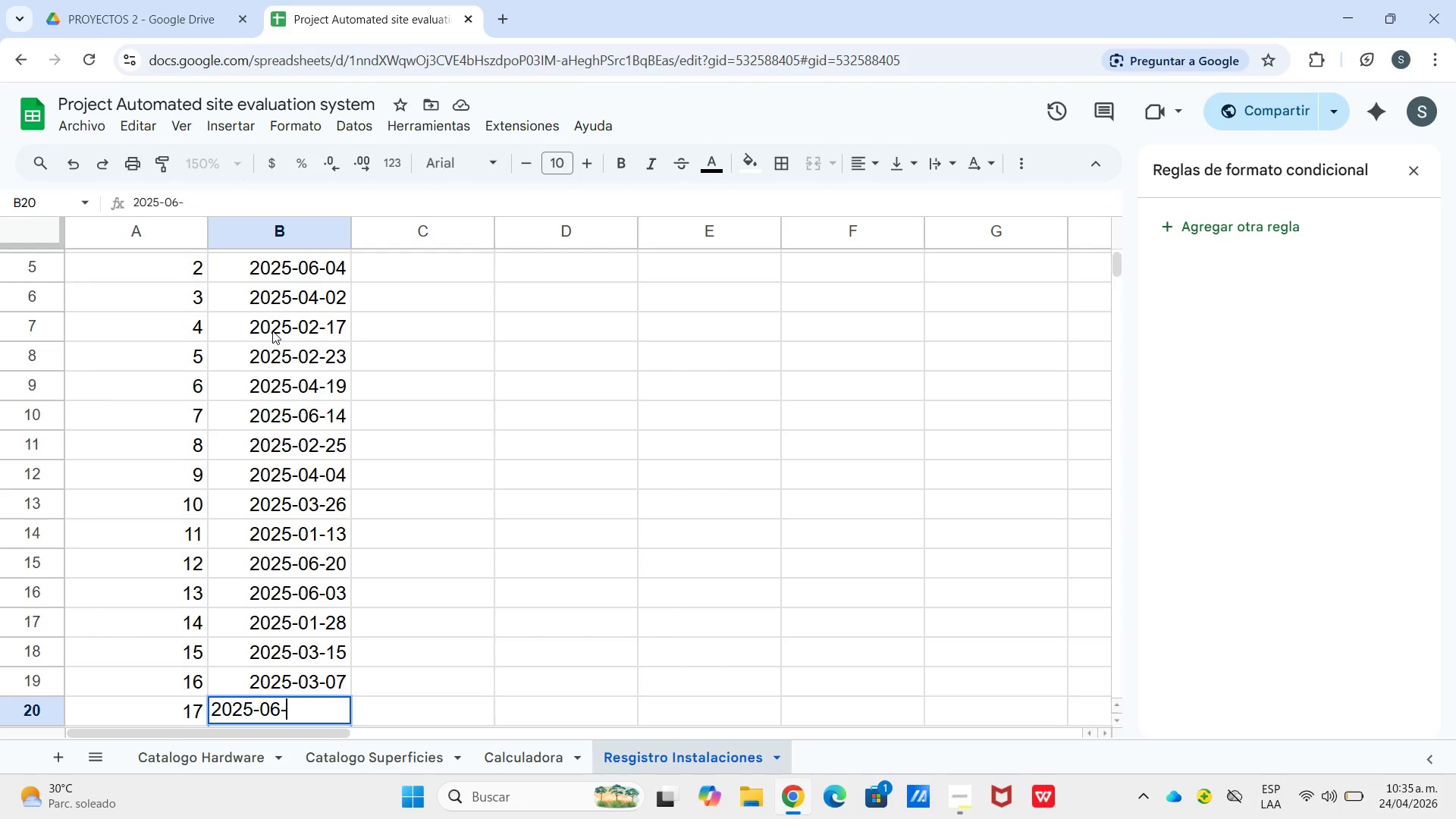 
key(Numpad0)
 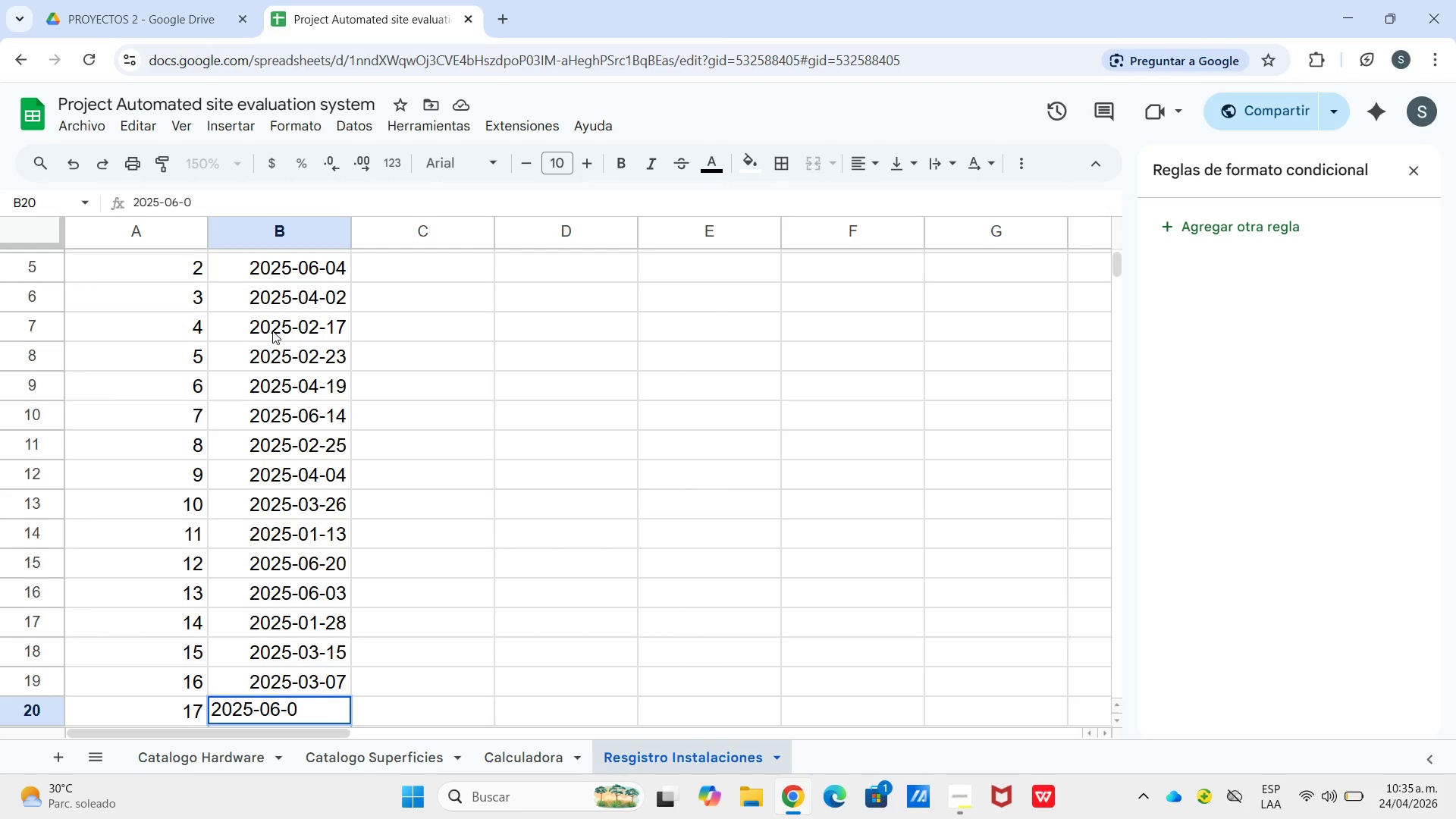 
key(Numpad6)
 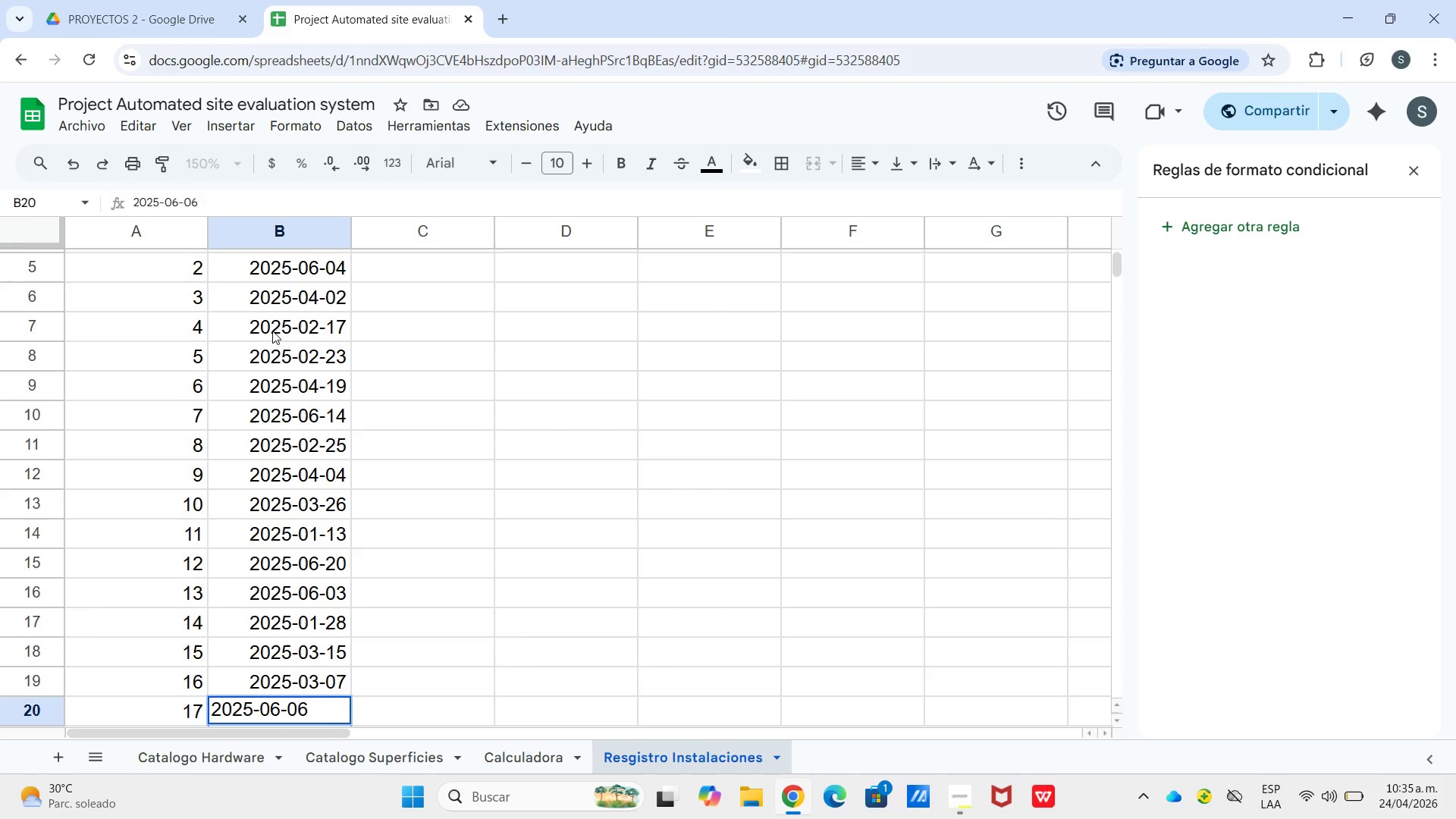 
key(Enter)
 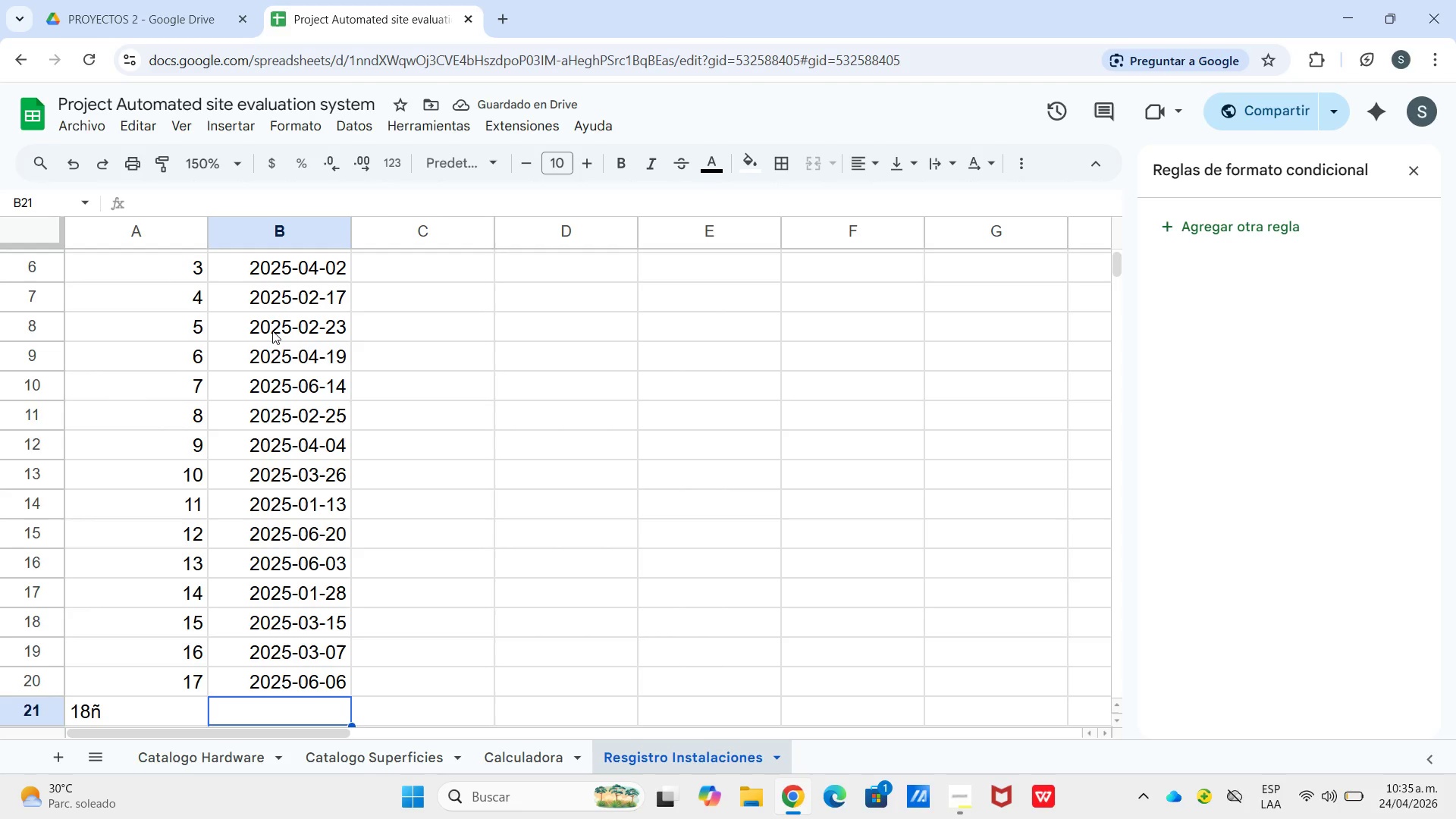 
wait(5.62)
 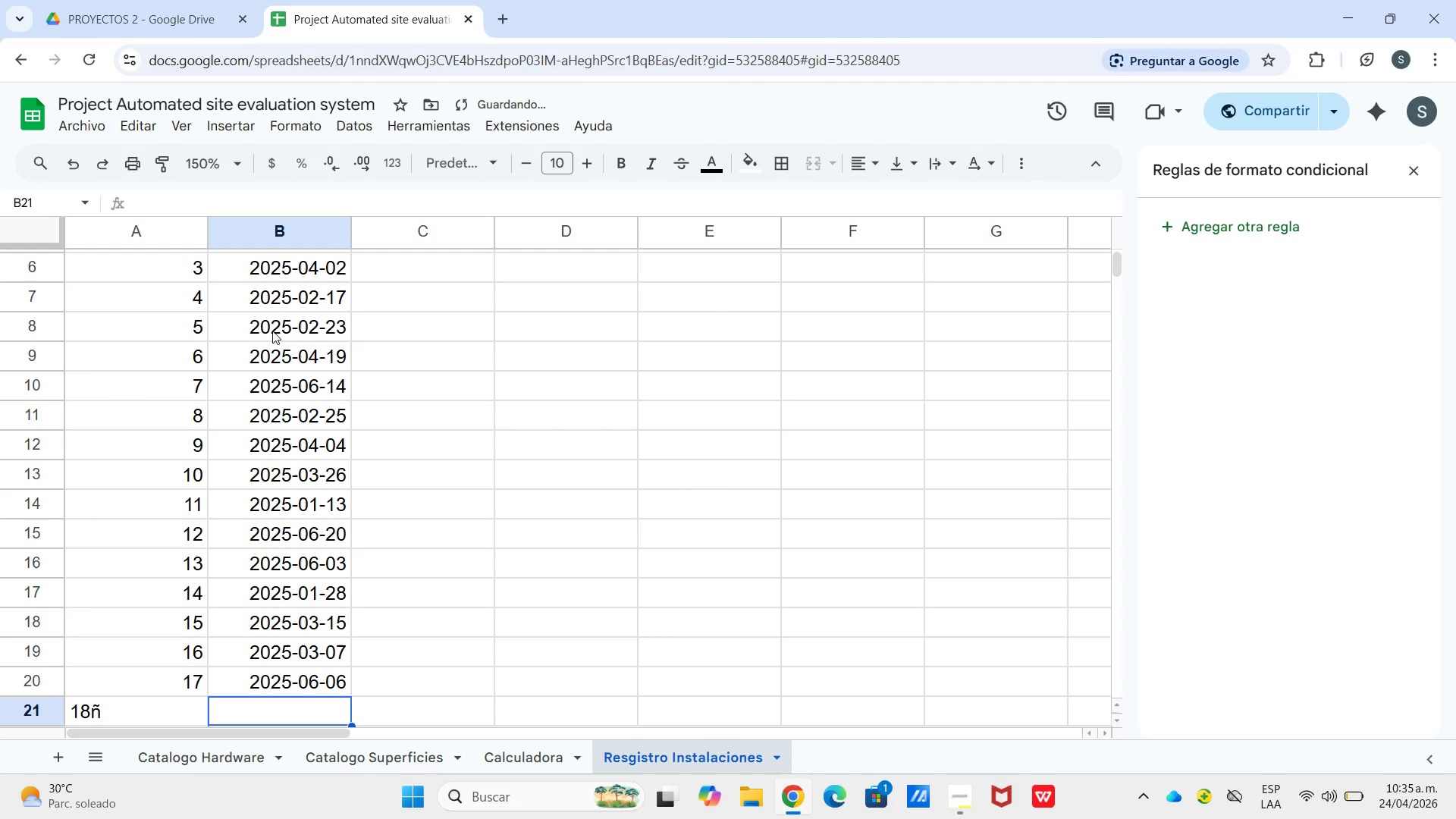 
key(Numpad2)
 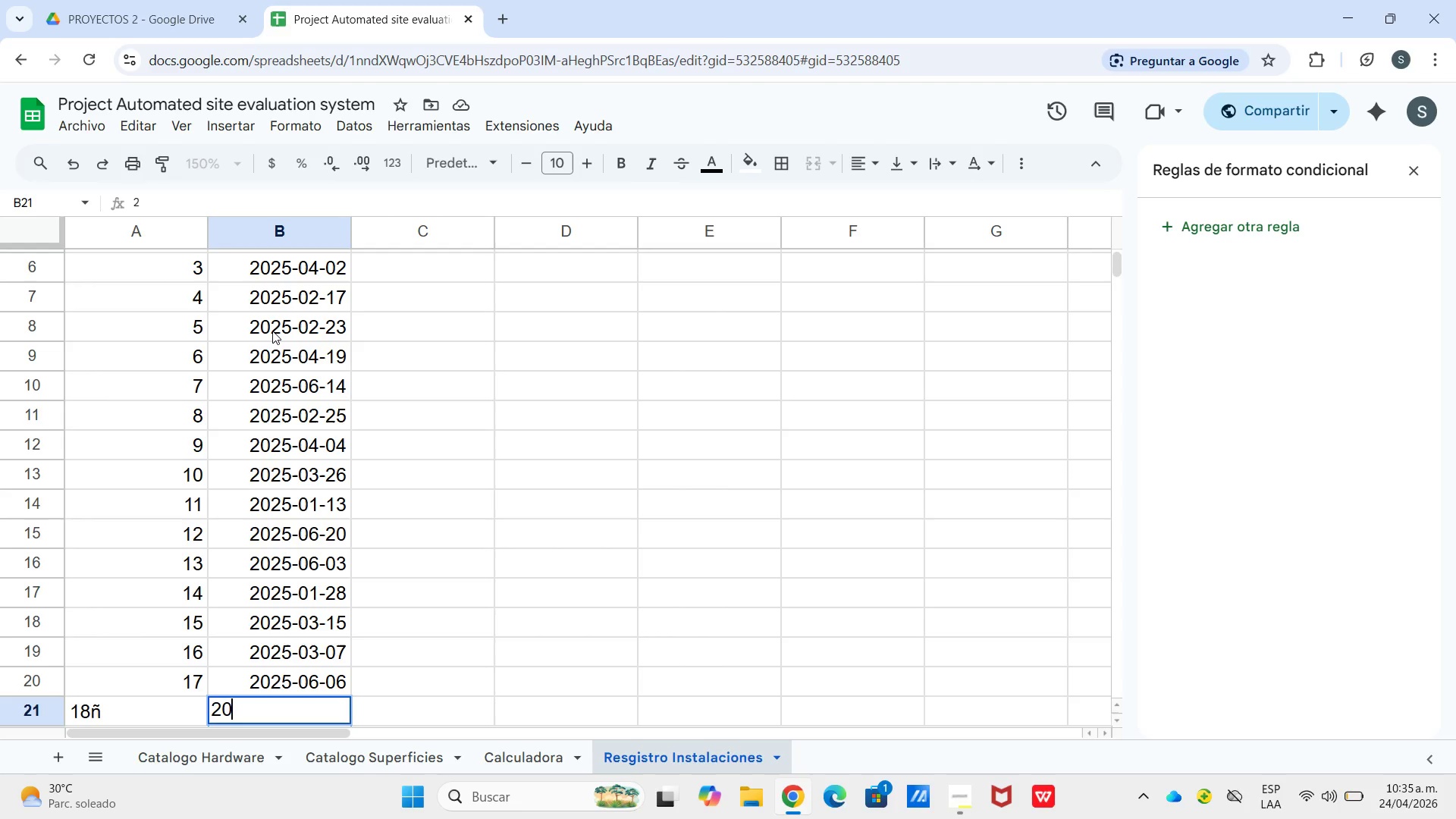 
key(Numpad0)
 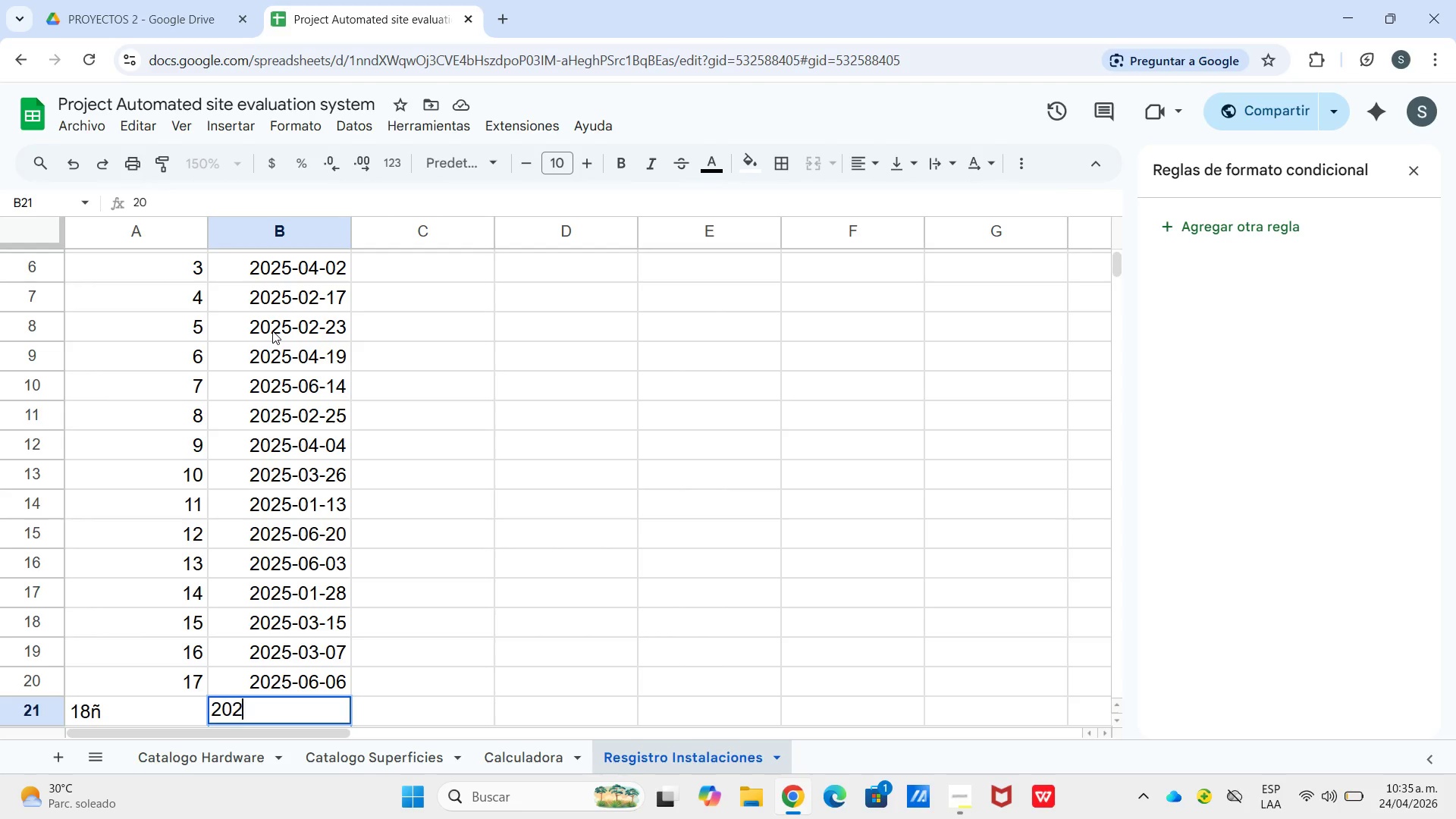 
key(Numpad2)
 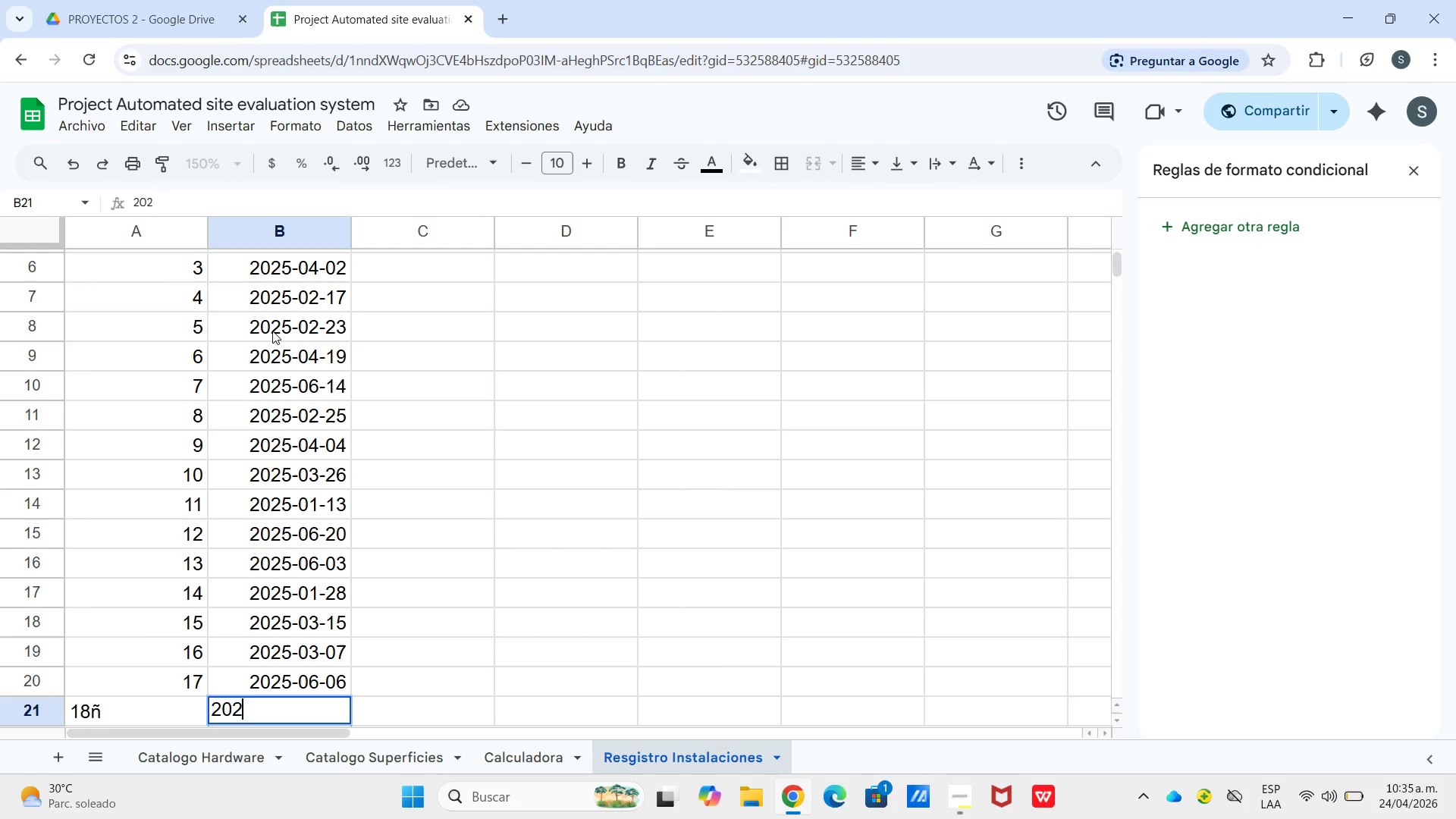 
key(Numpad5)
 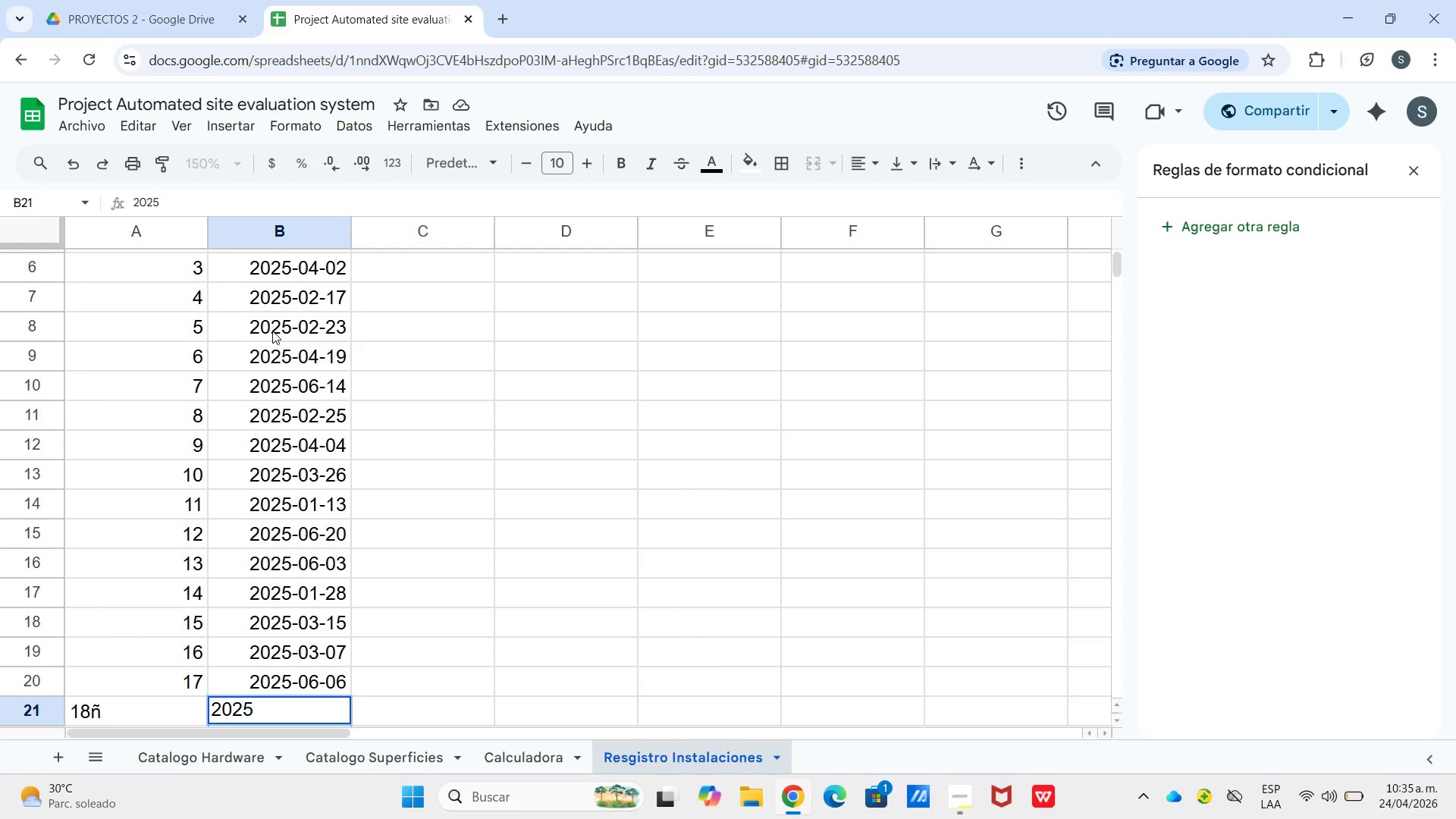 
key(Minus)
 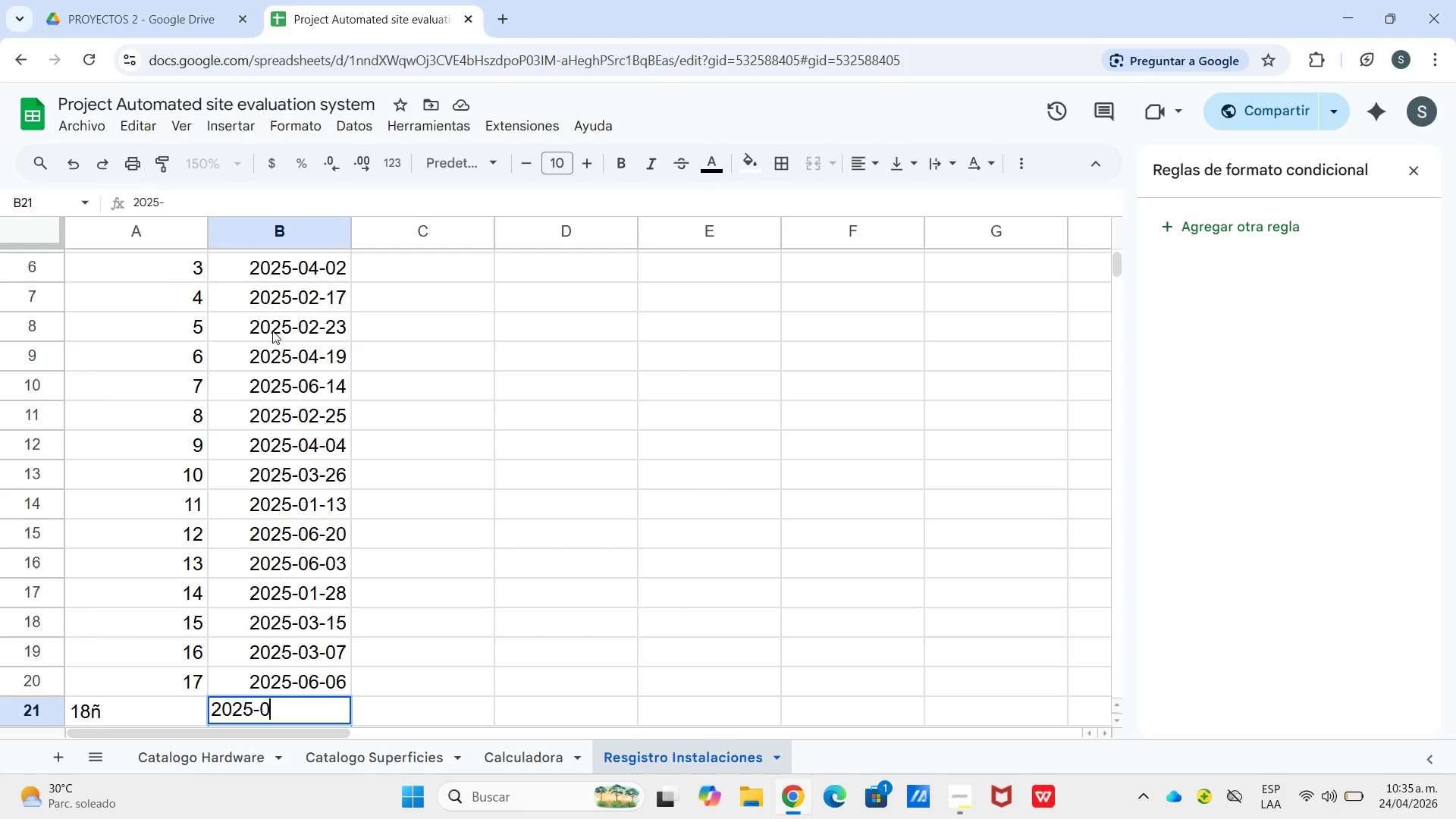 
key(Numpad0)
 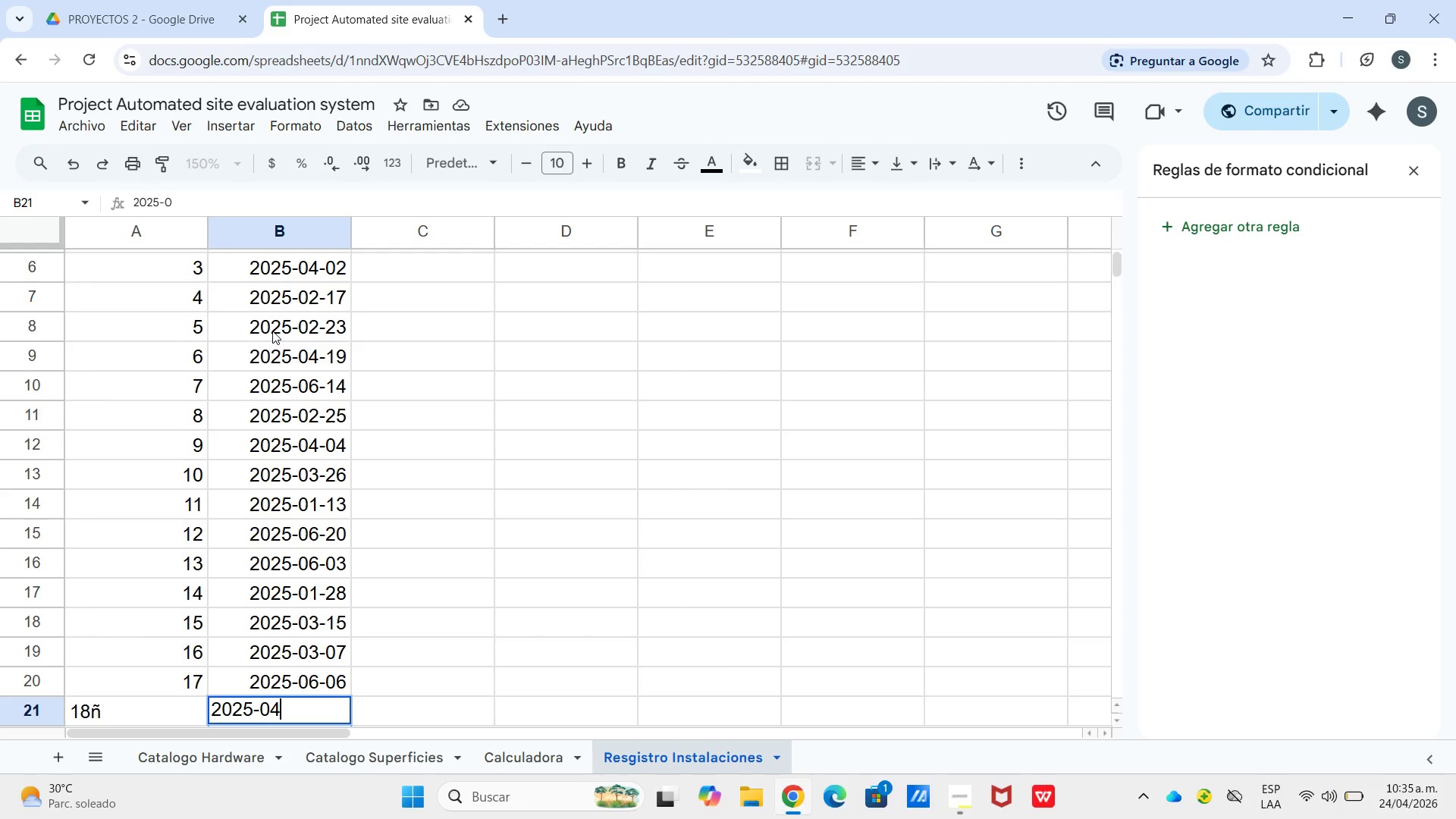 
key(Numpad4)
 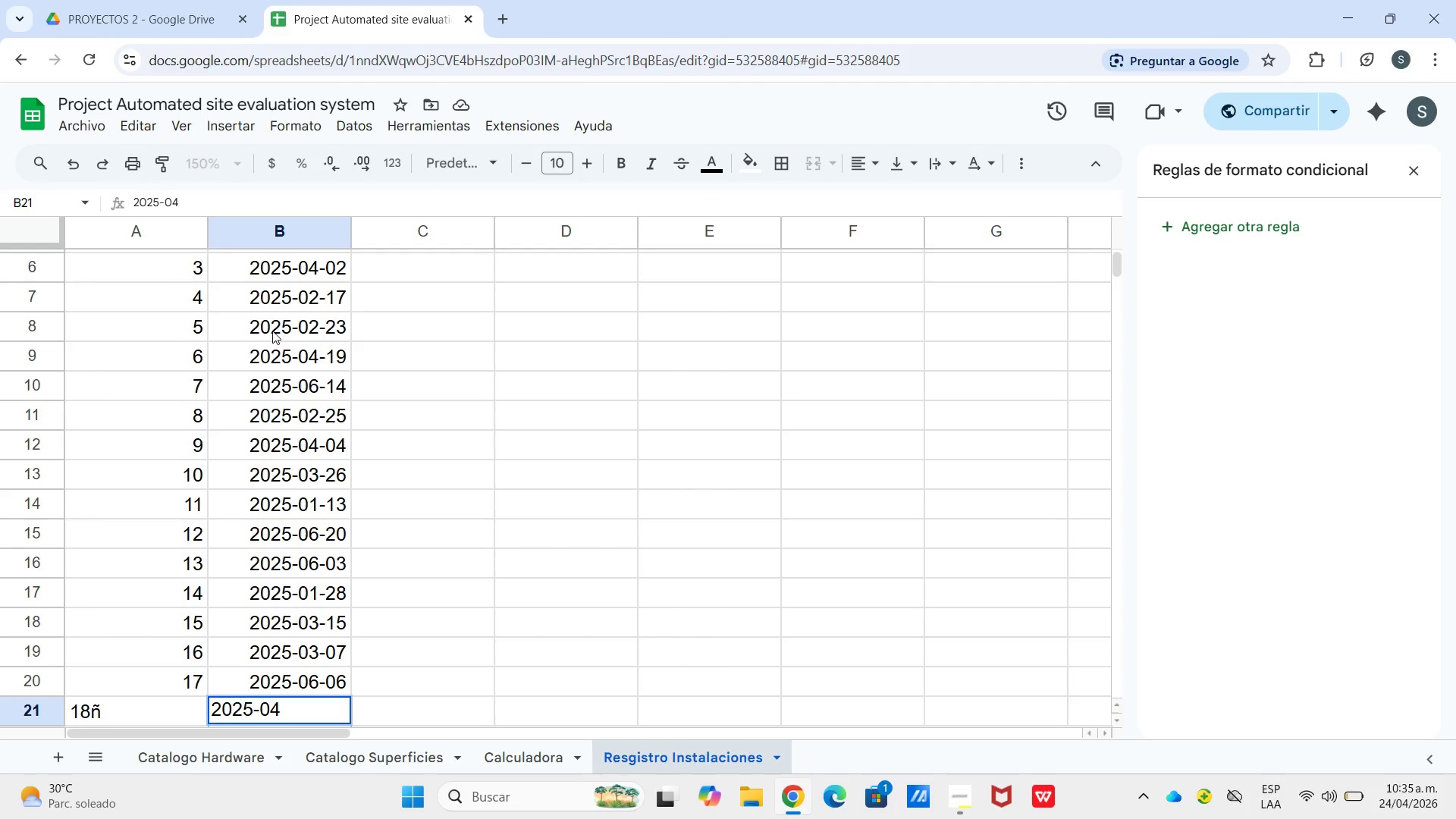 
key(Minus)
 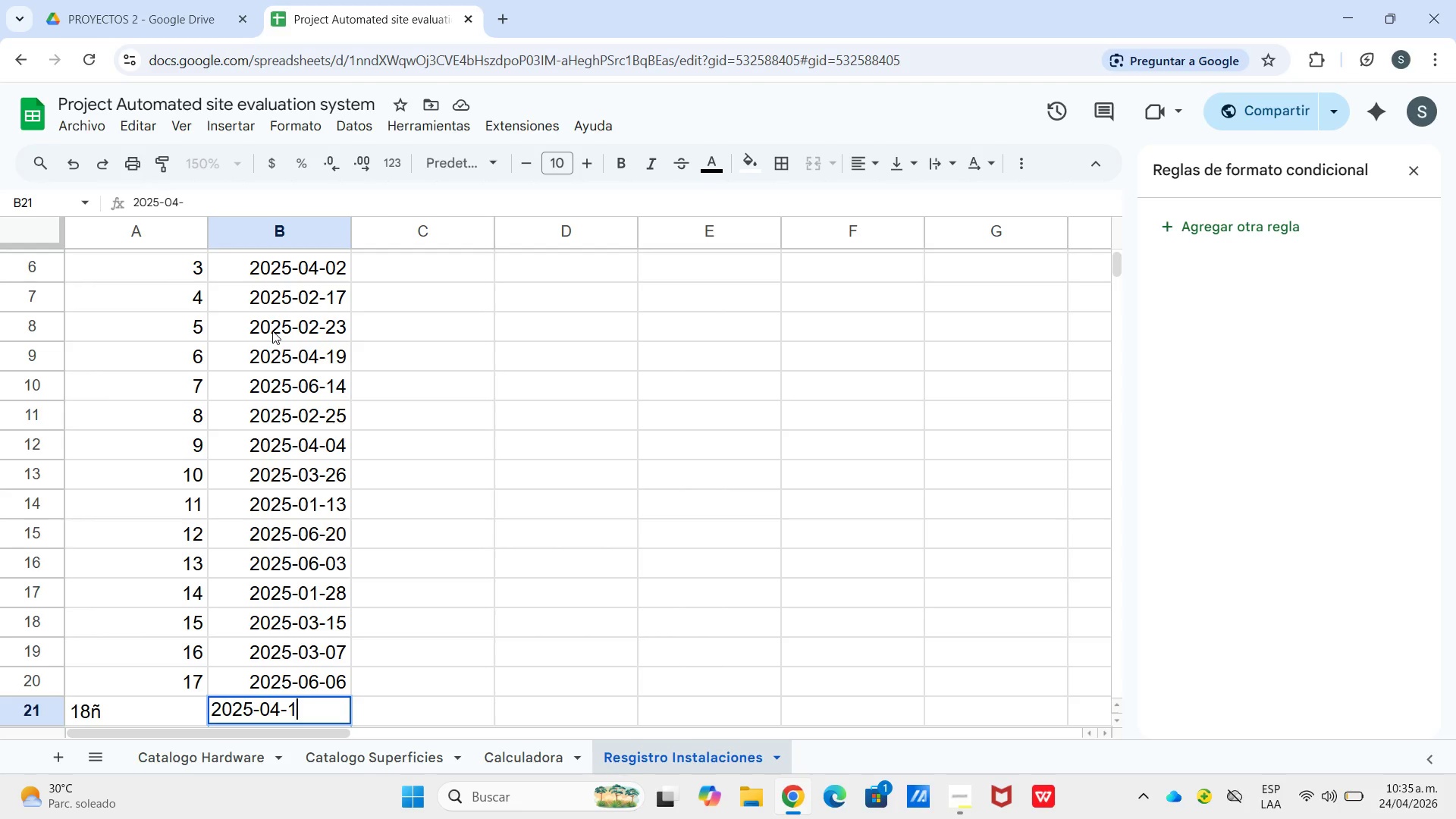 
key(Numpad1)
 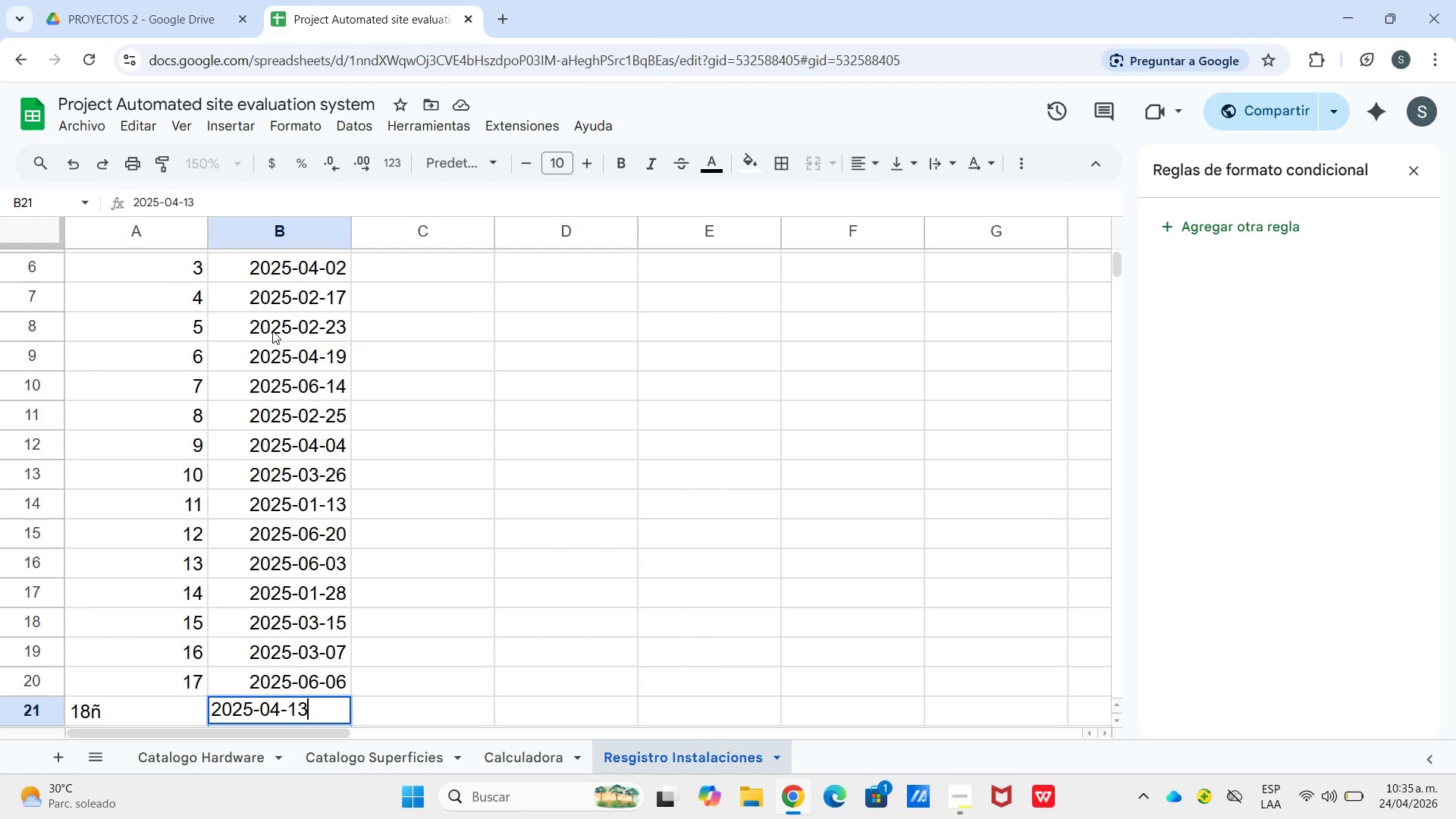 
key(Numpad3)
 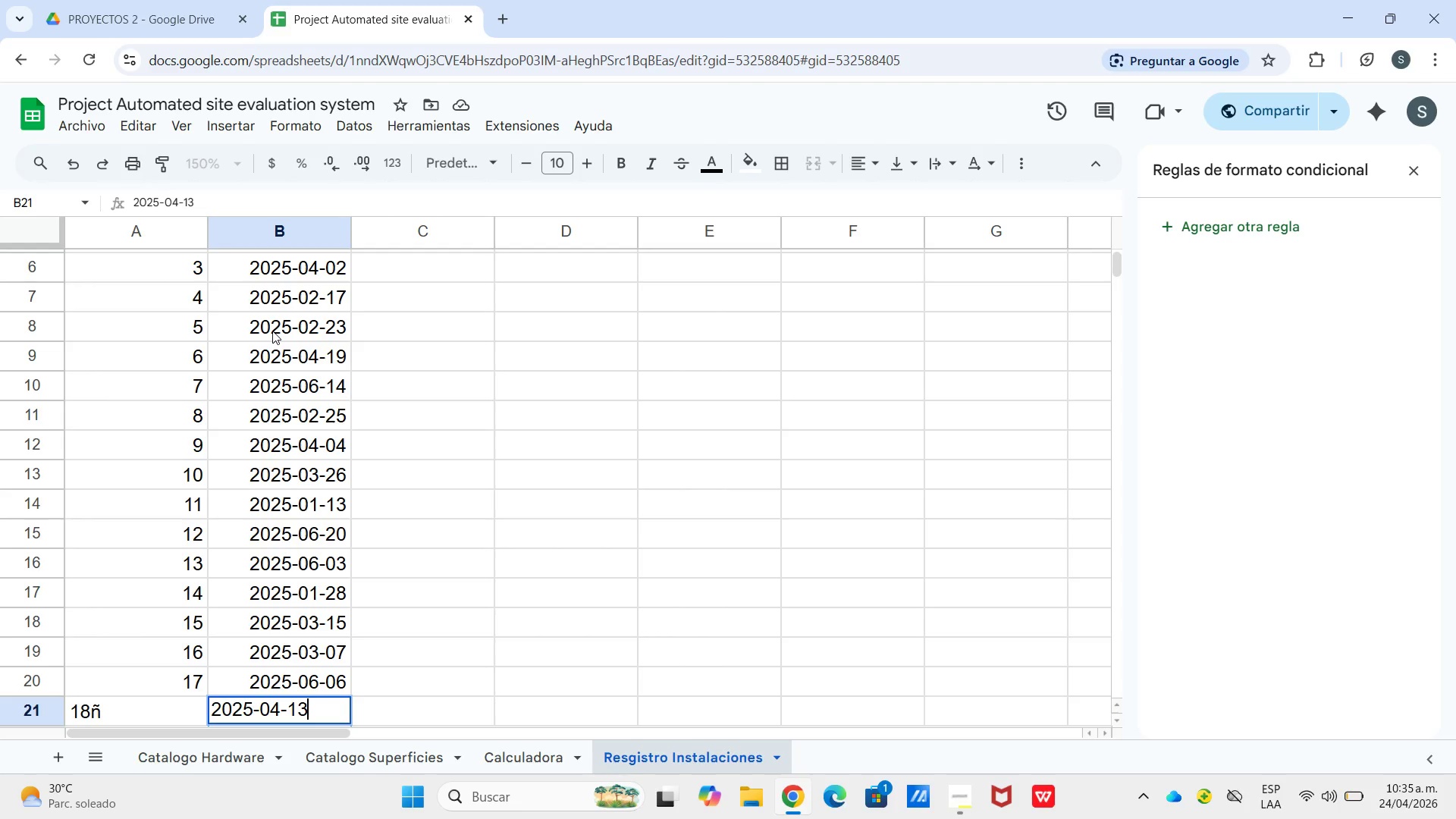 
key(Enter)
 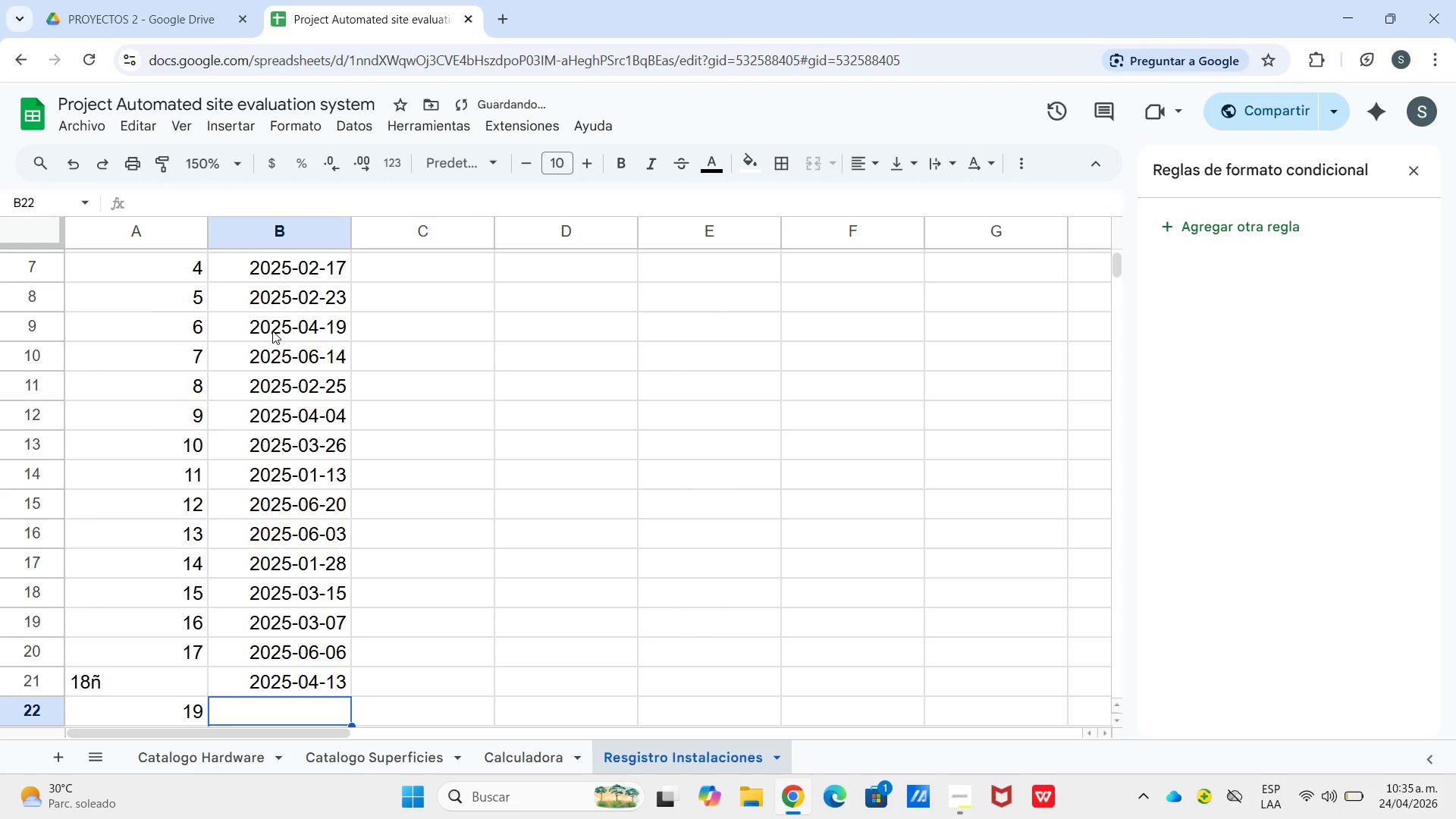 
key(Numpad2)
 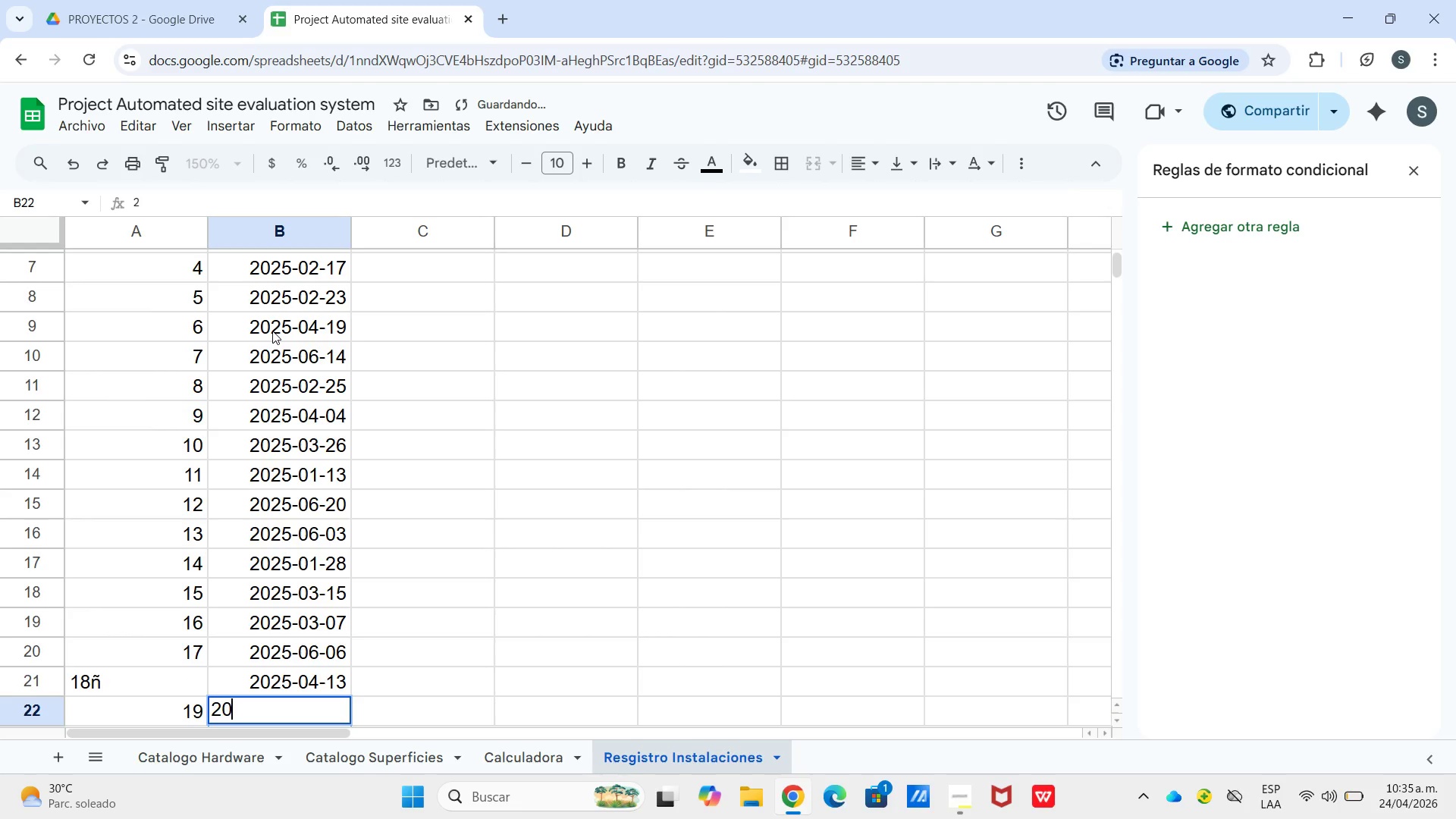 
key(Numpad0)
 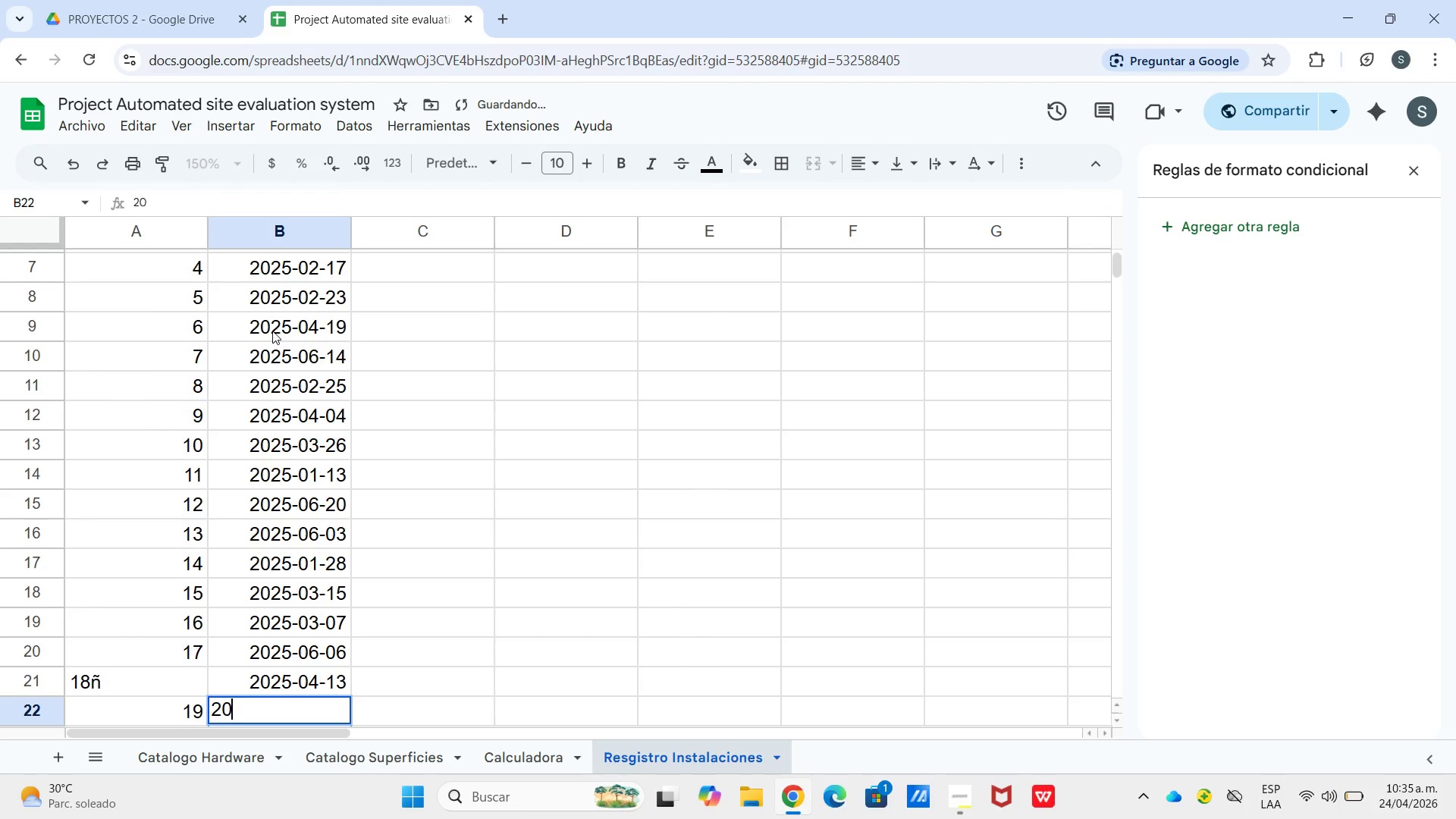 
key(Numpad2)
 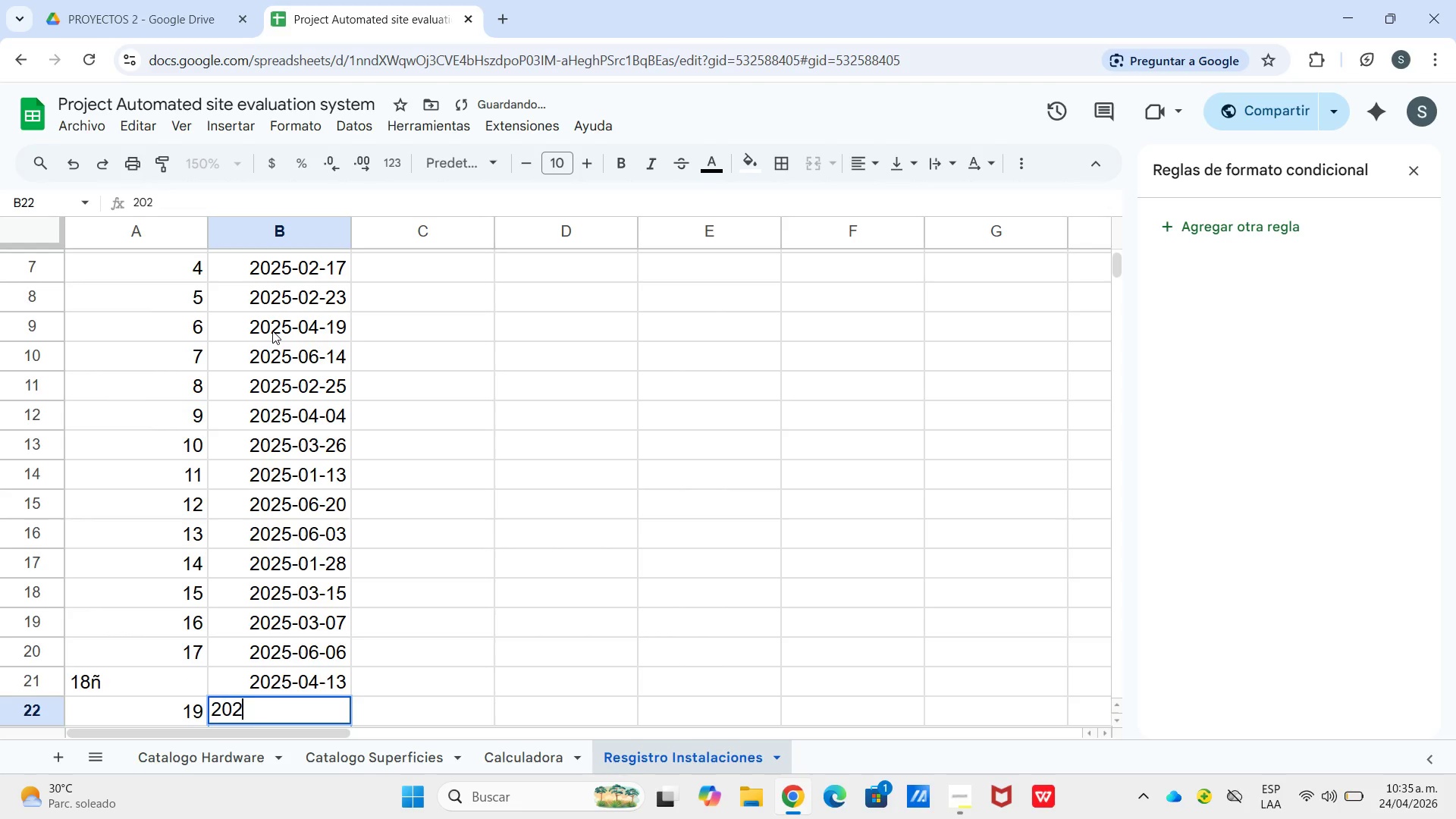 
key(Numpad5)
 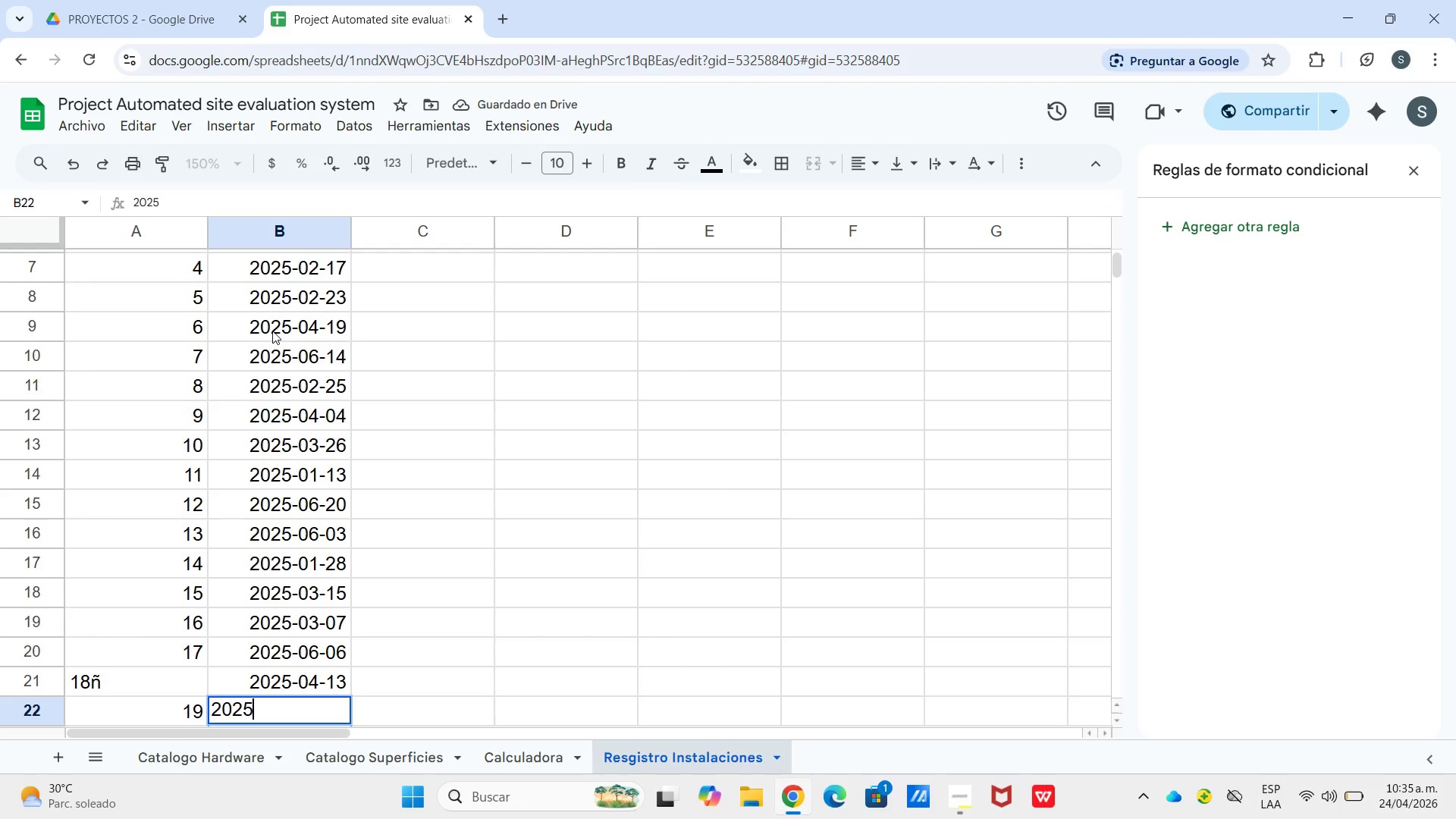 
key(Minus)
 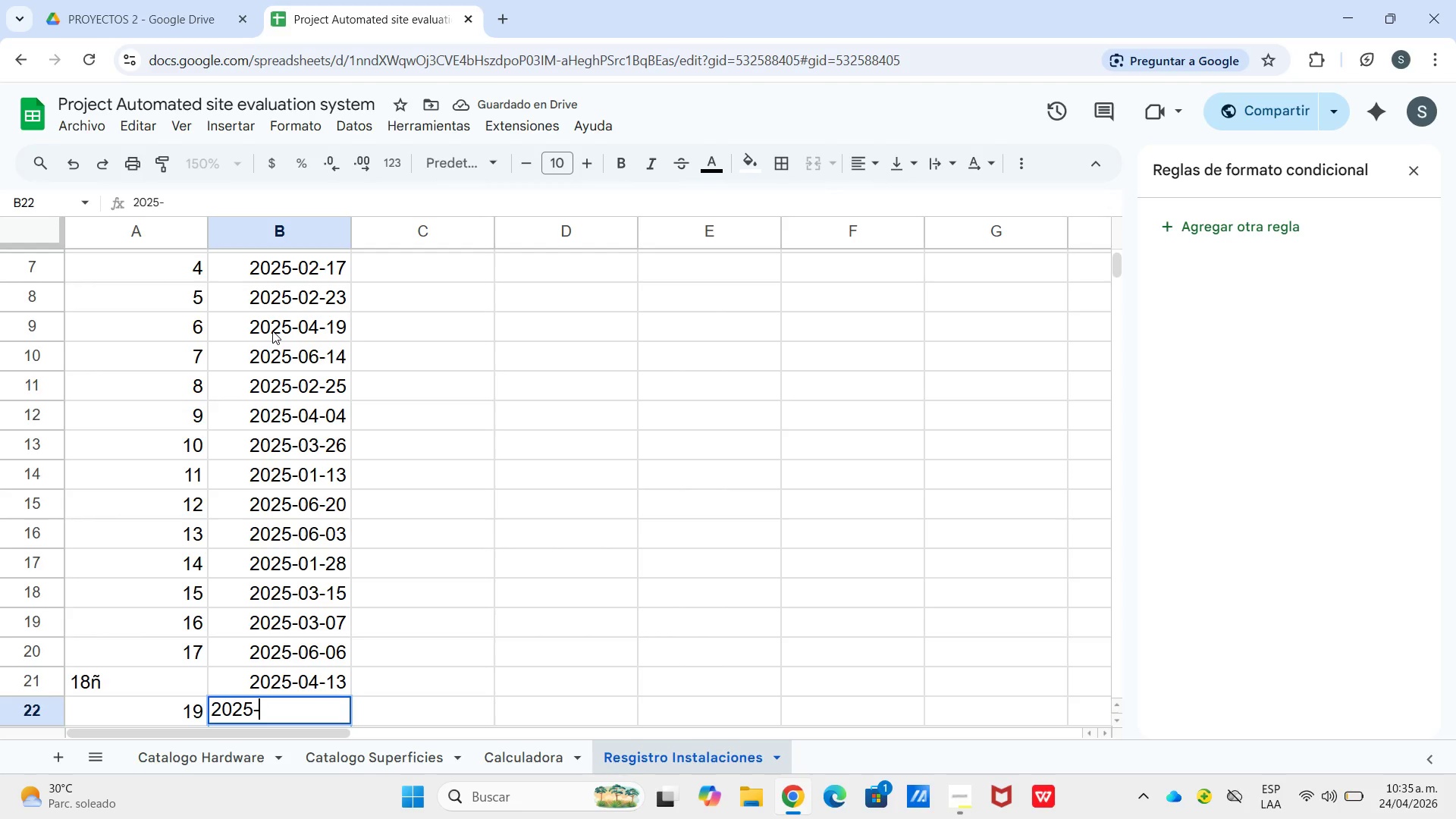 
key(Numpad0)
 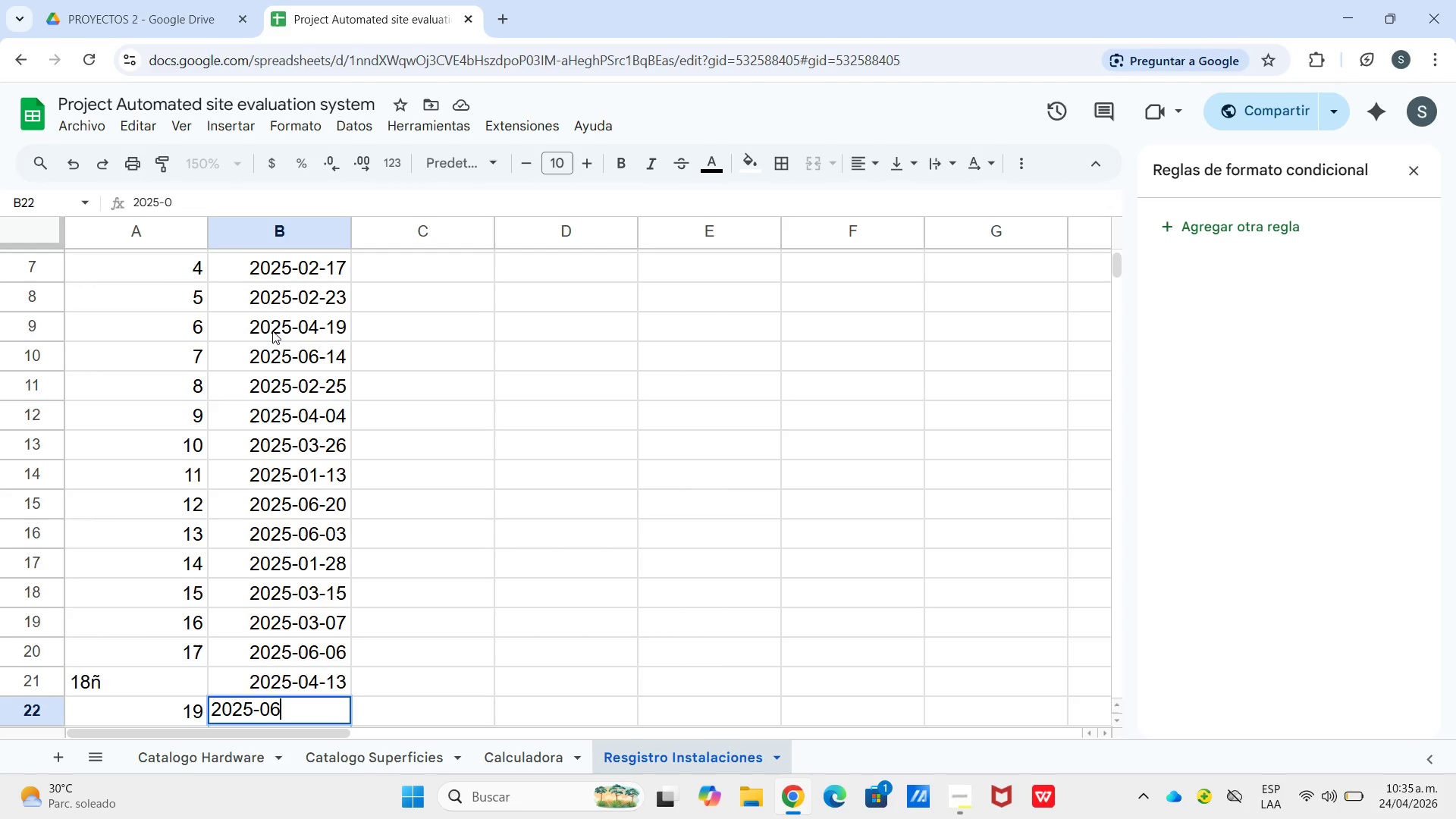 
key(Numpad6)
 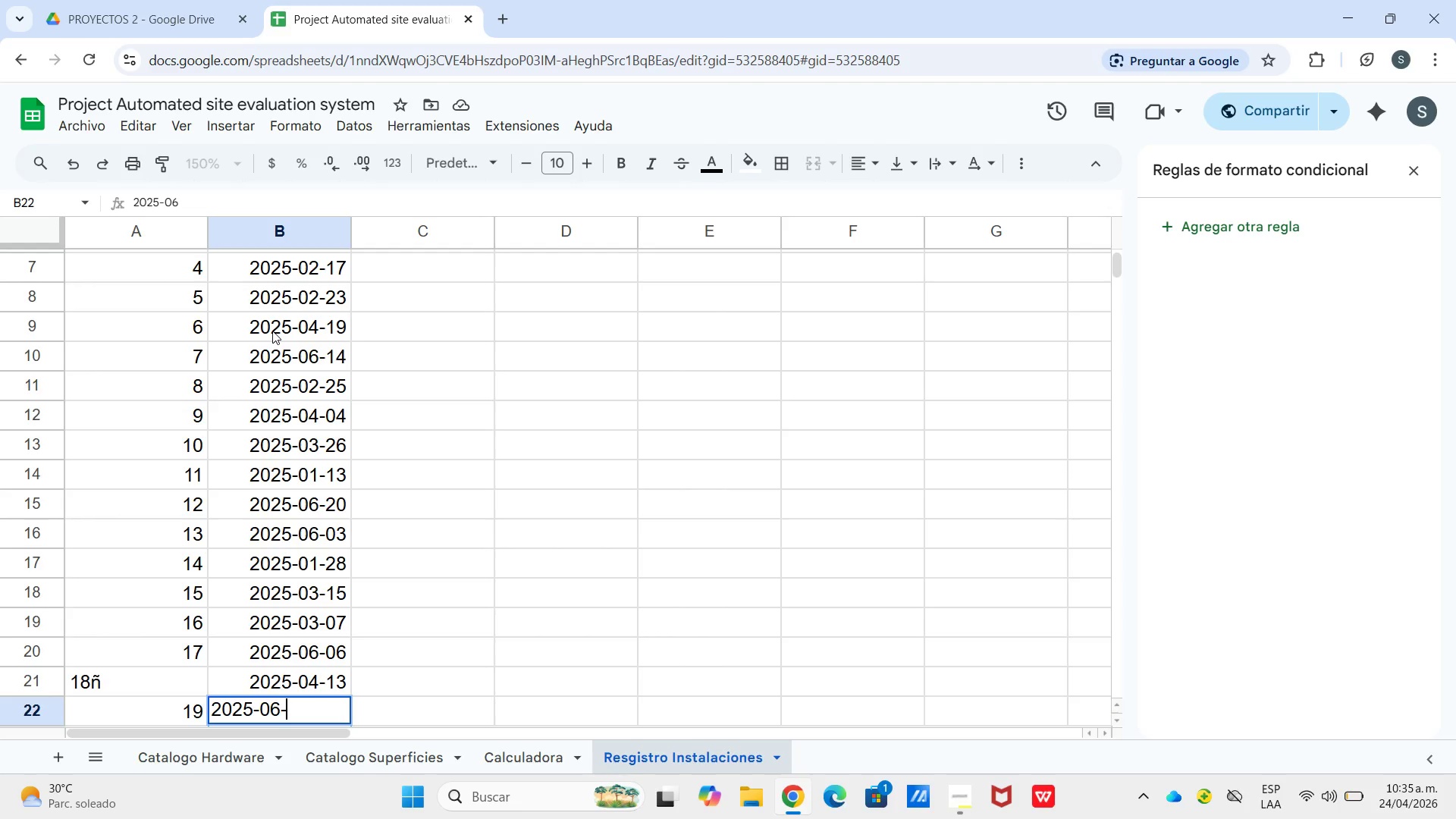 
key(Minus)
 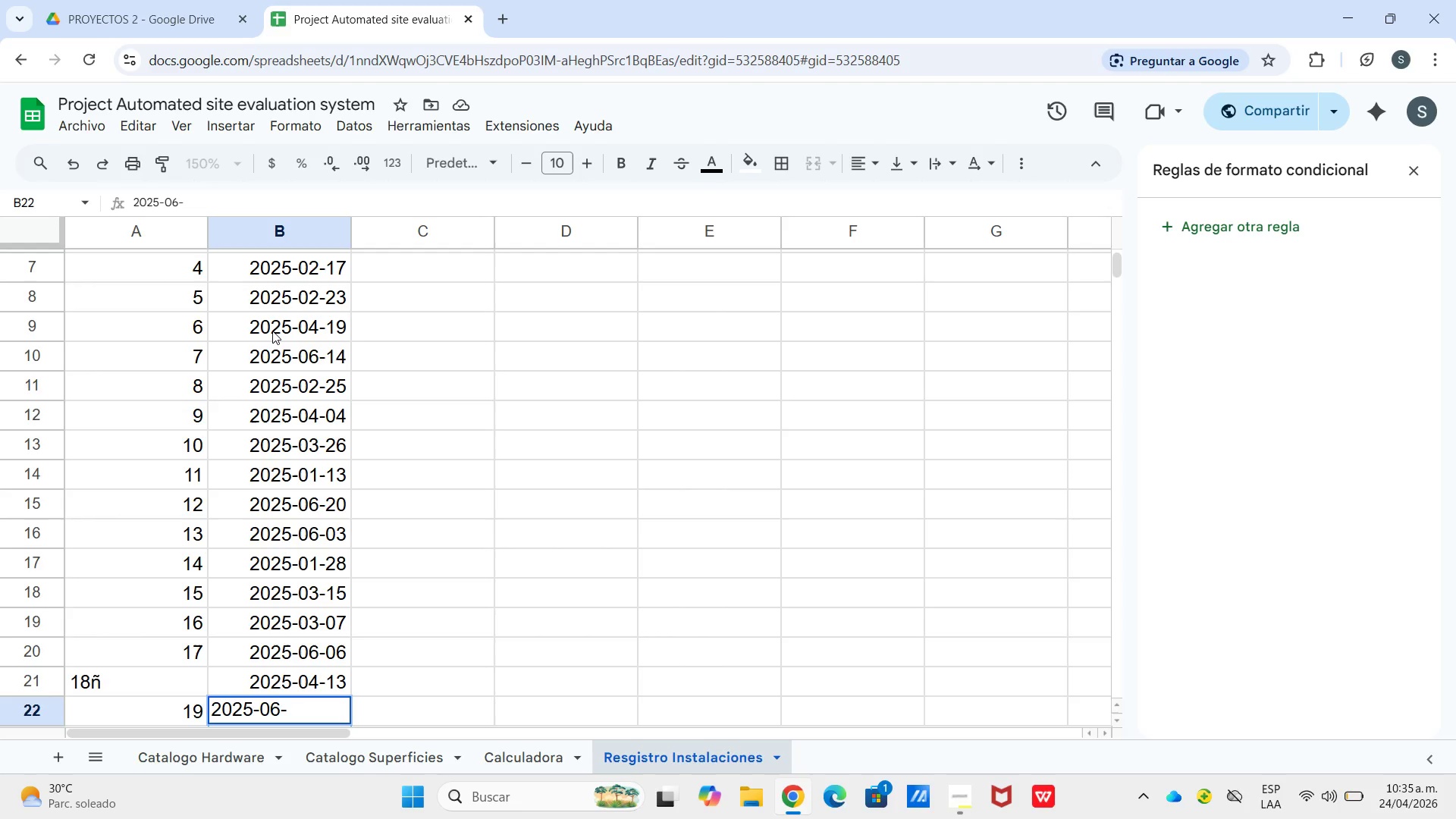 
key(Numpad1)
 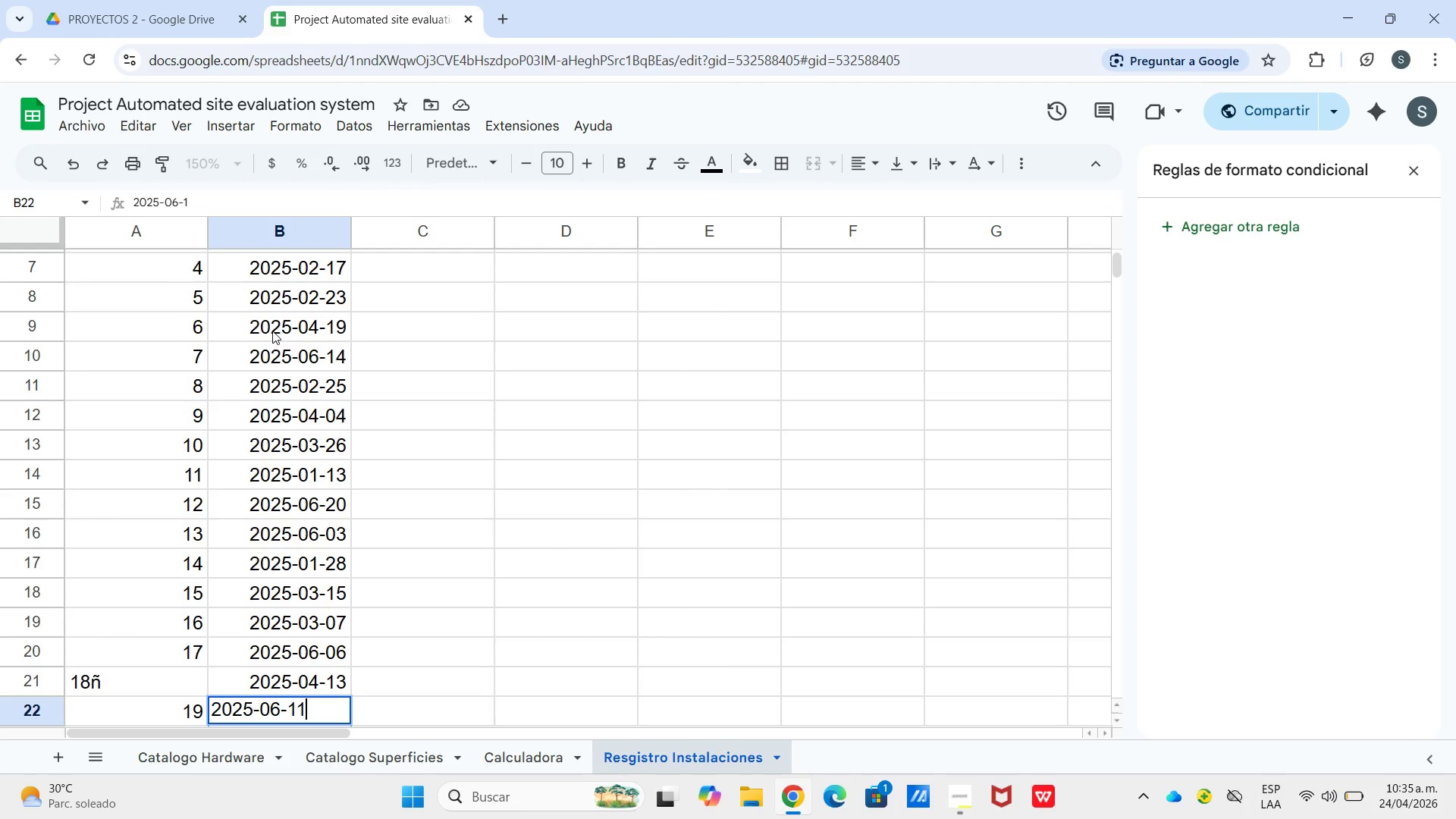 
key(Numpad1)
 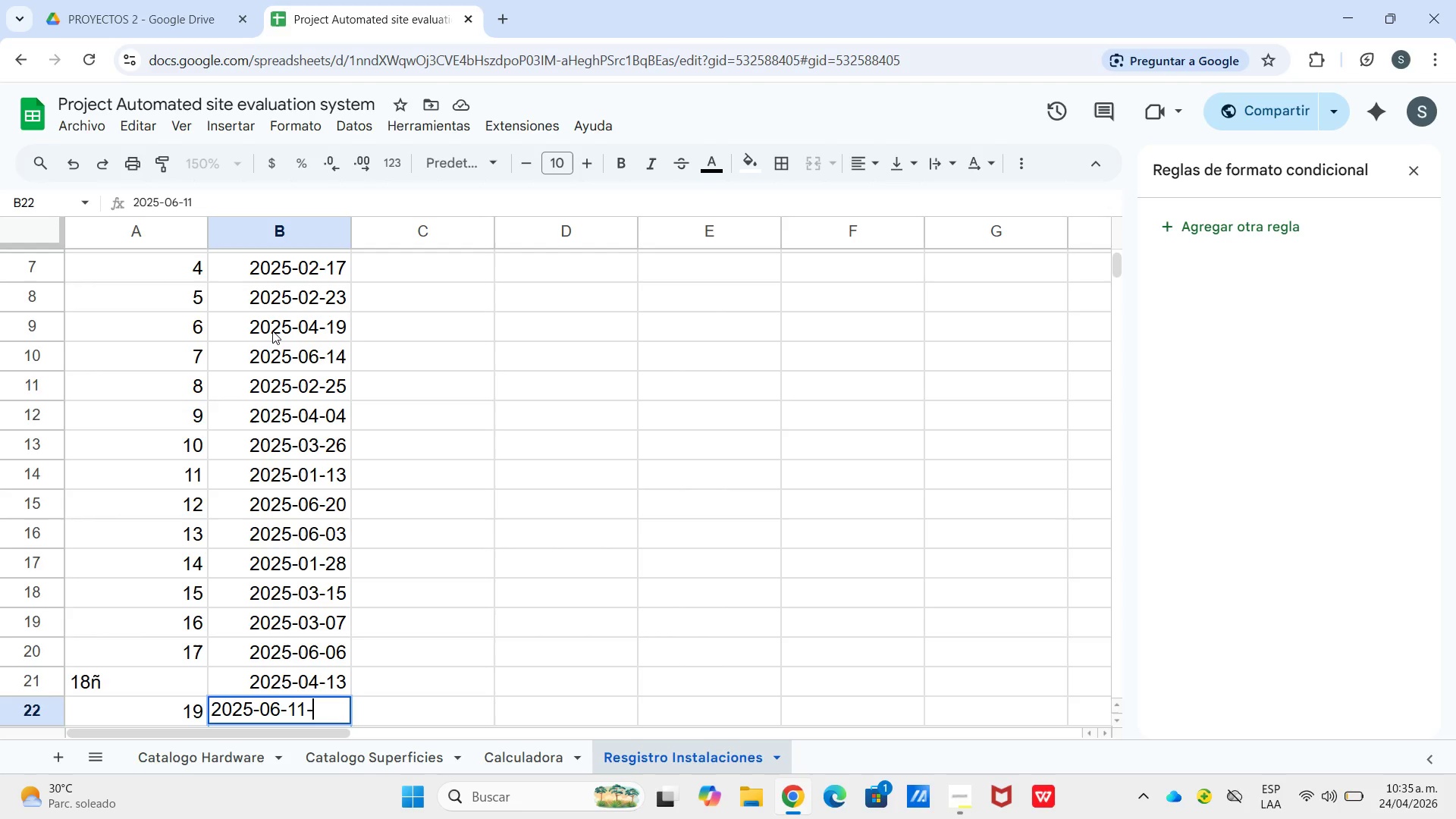 
key(Minus)
 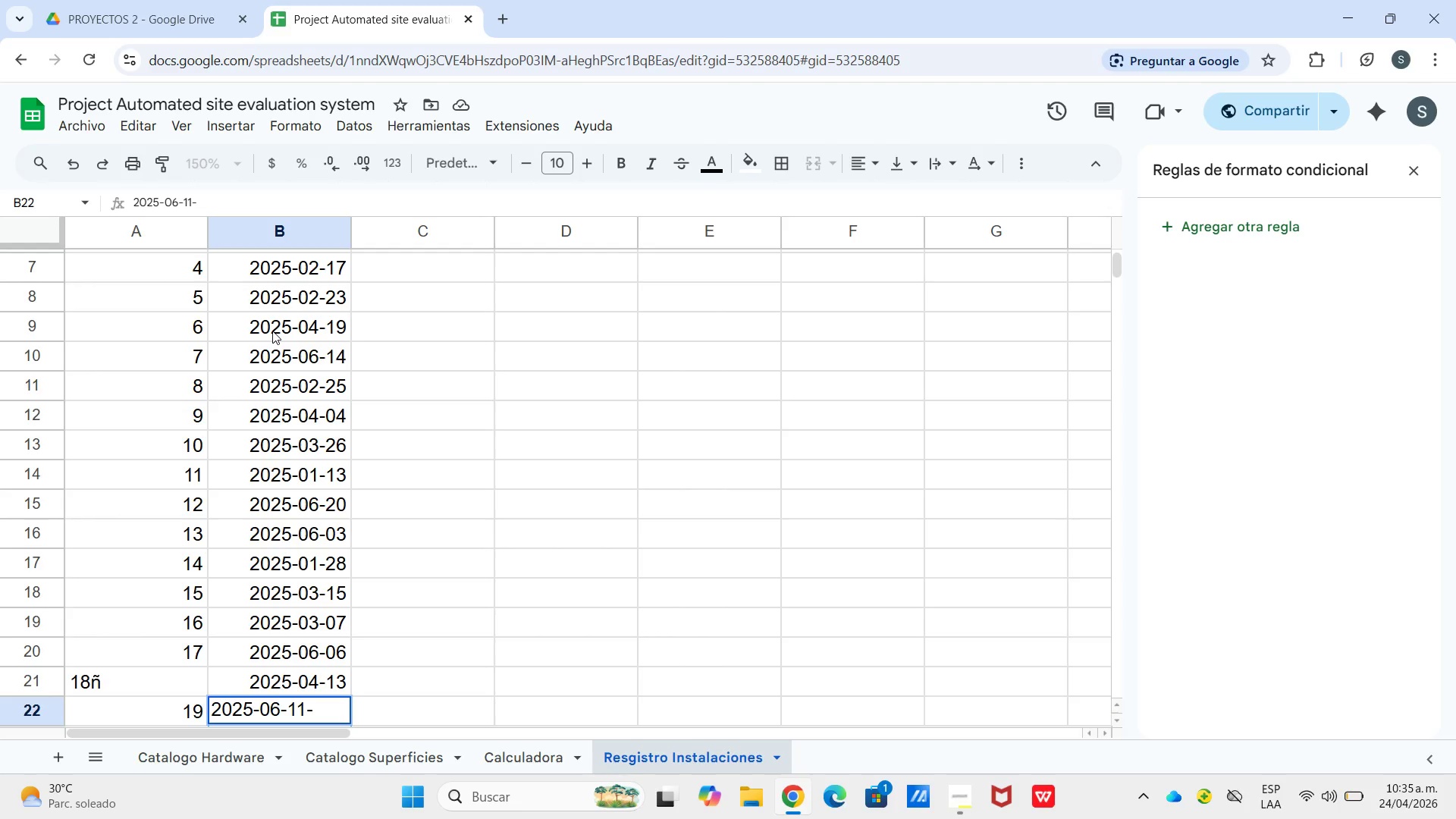 
key(Backspace)
 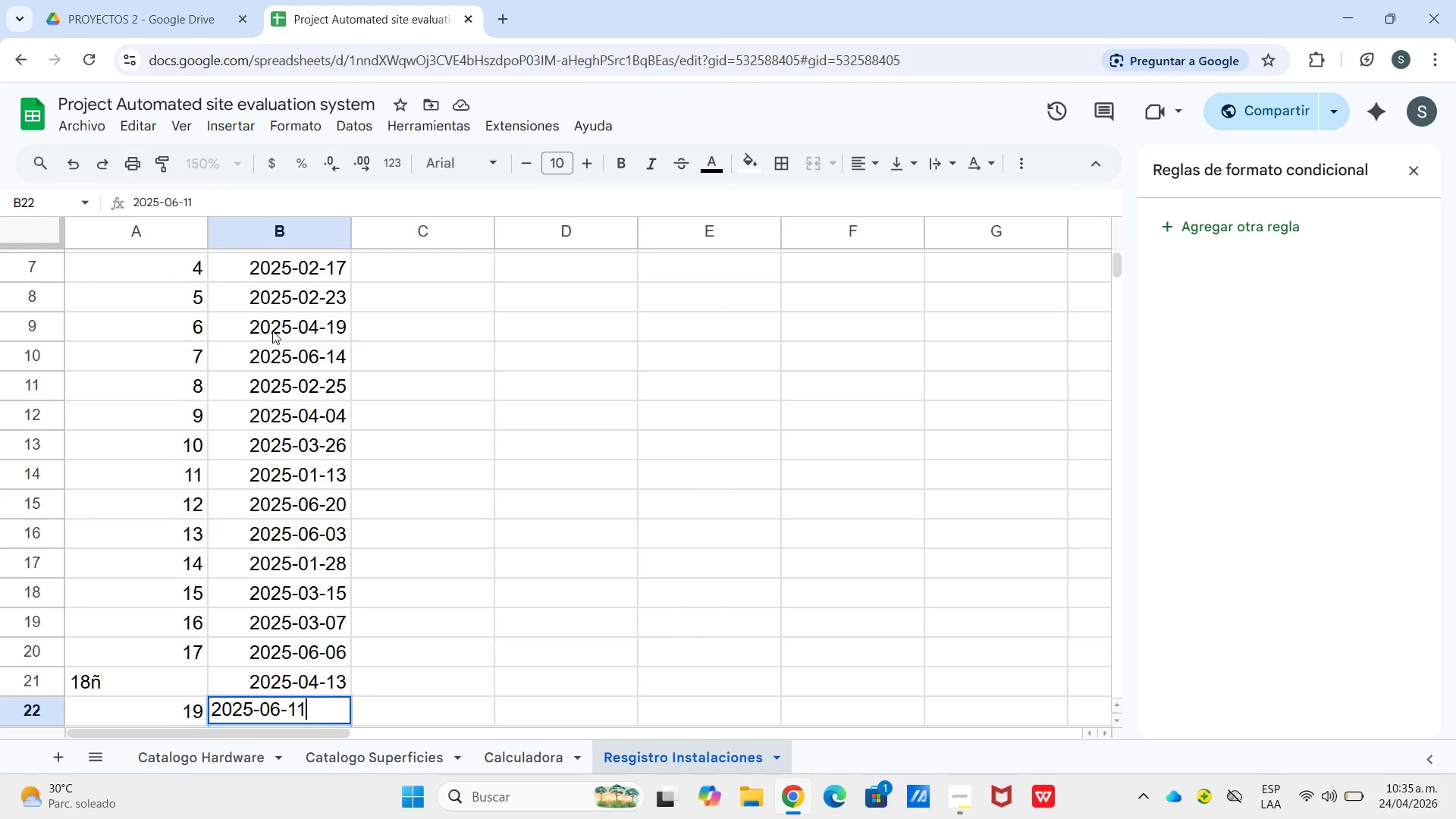 
key(Enter)
 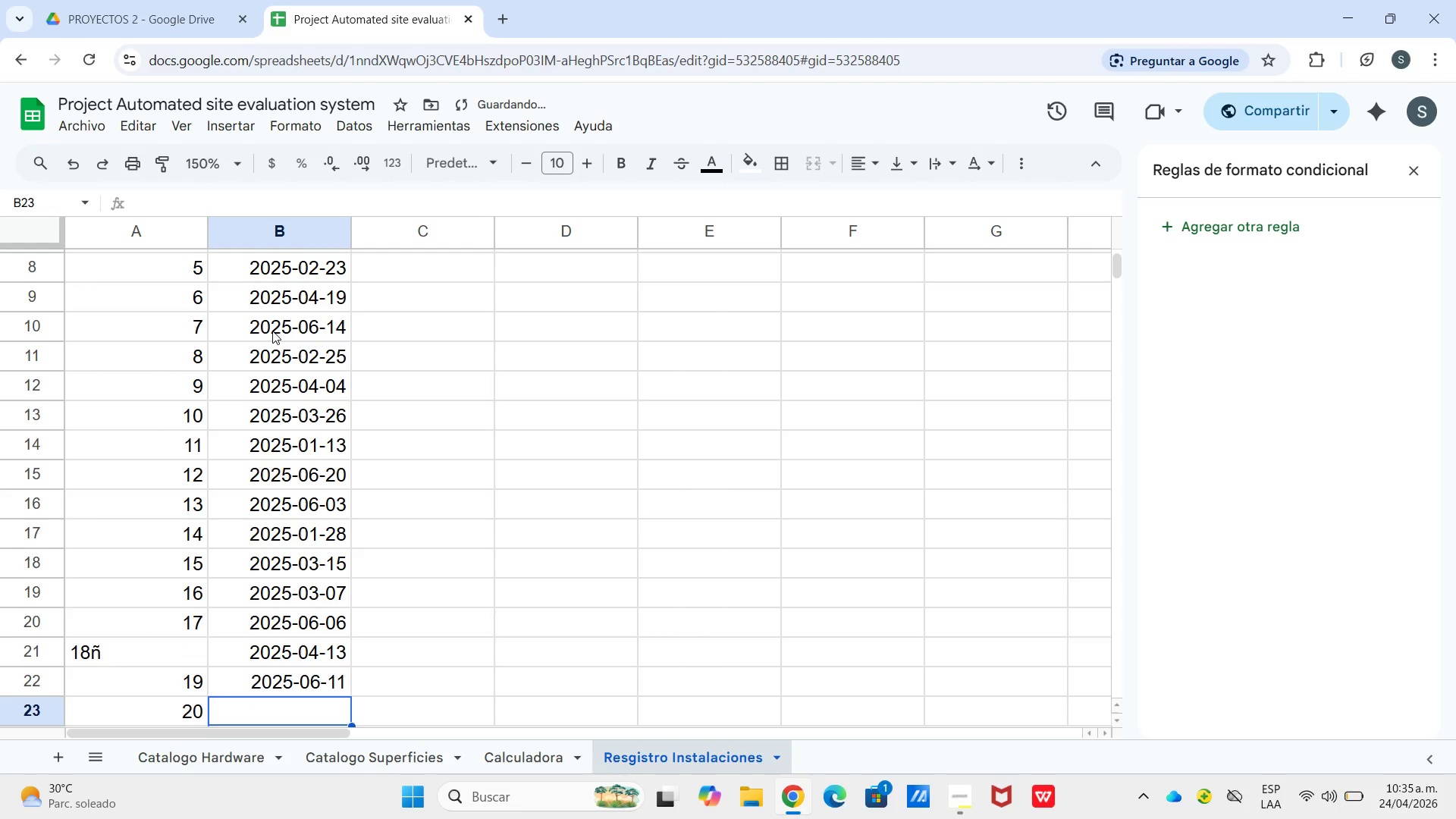 
key(Numpad2)
 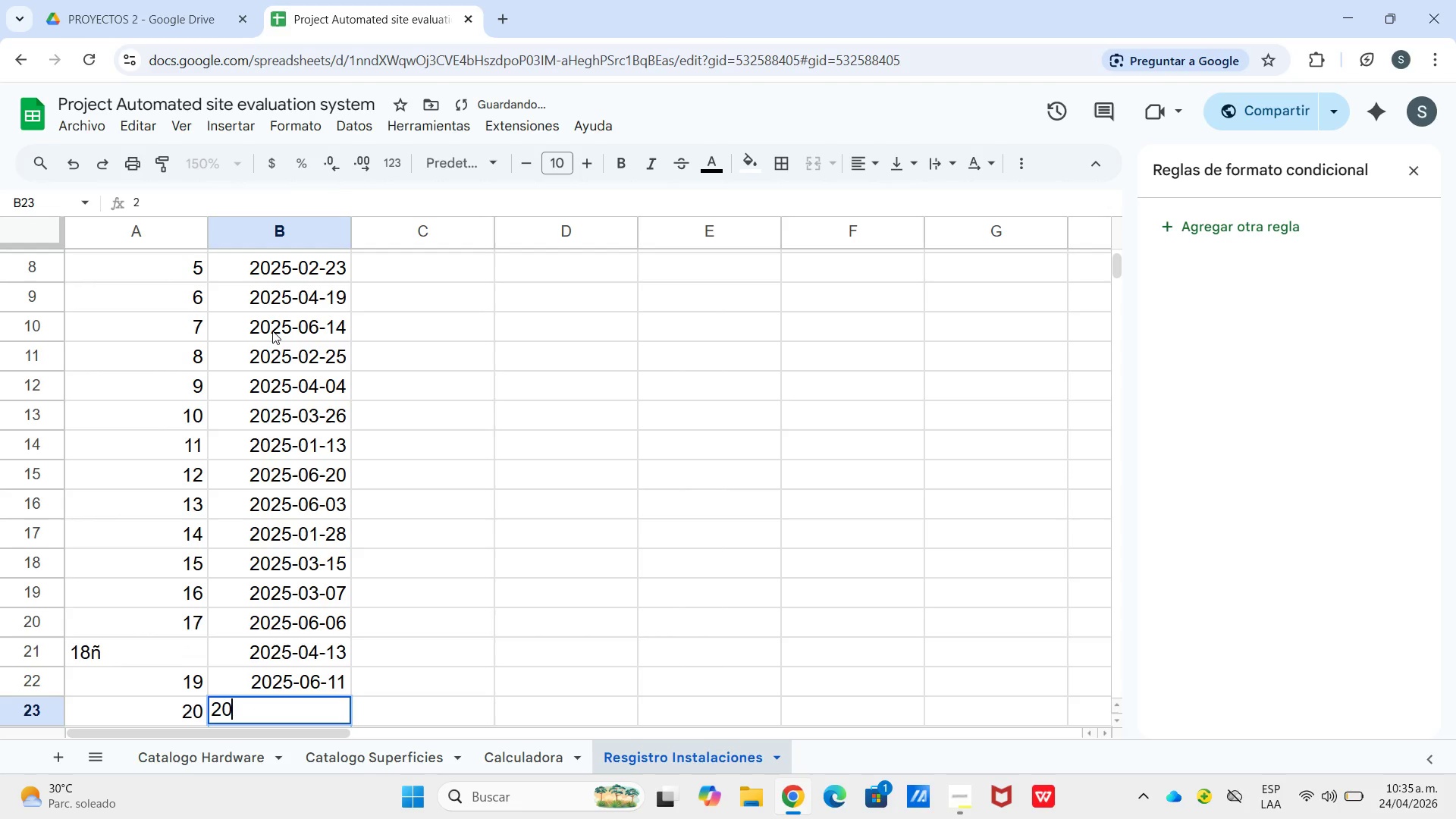 
key(Numpad0)
 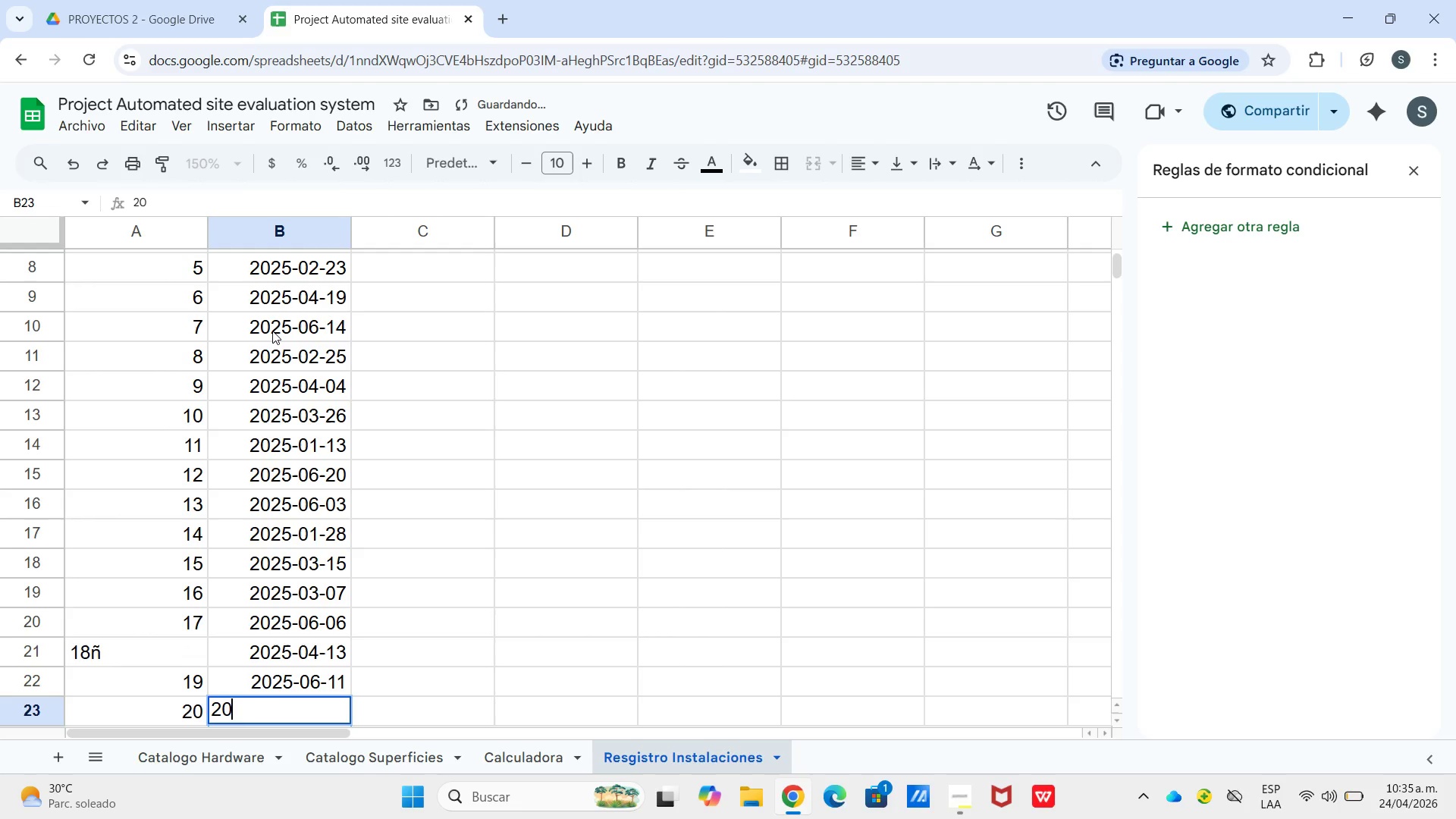 
key(Numpad2)
 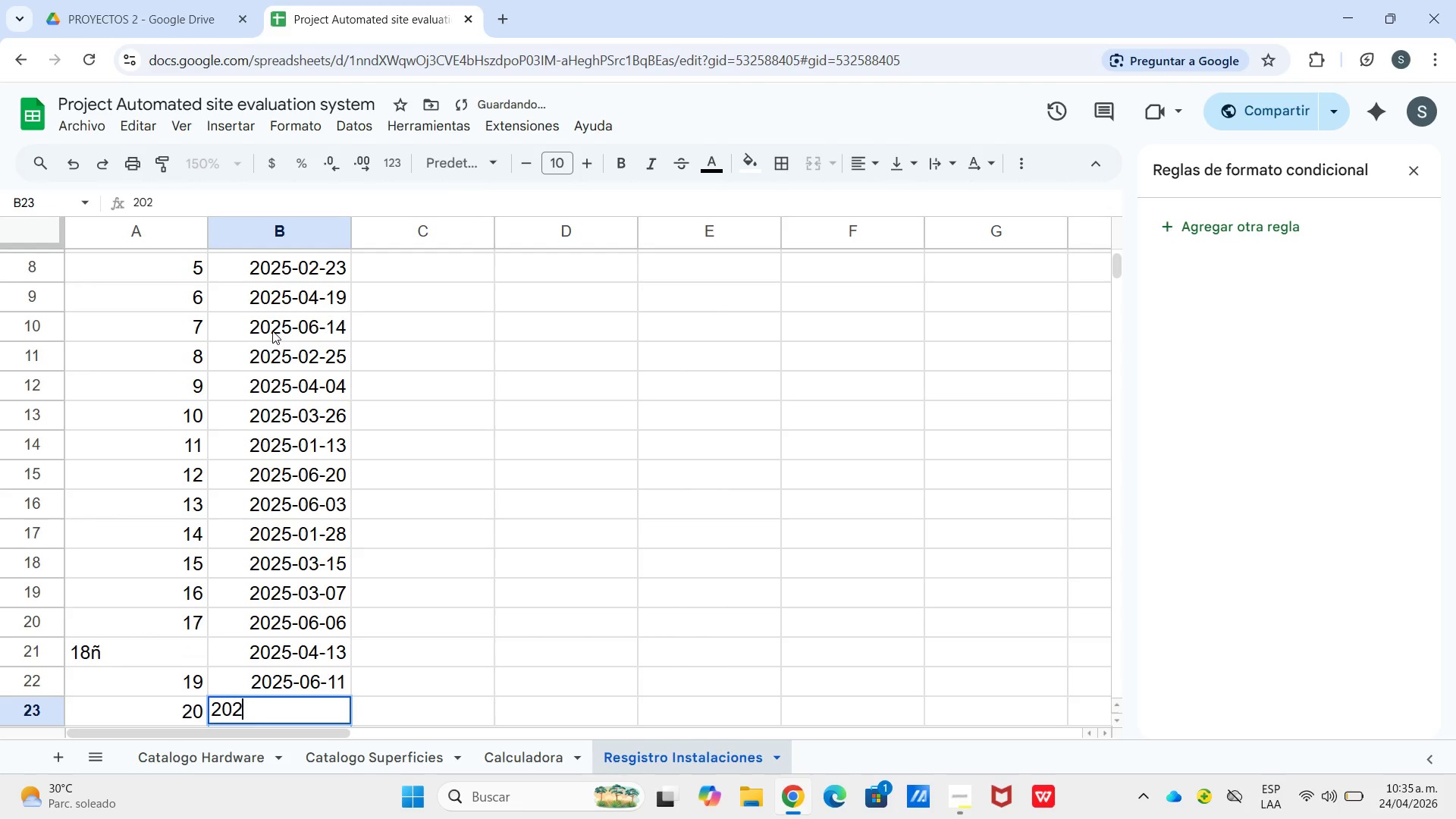 
key(Numpad5)
 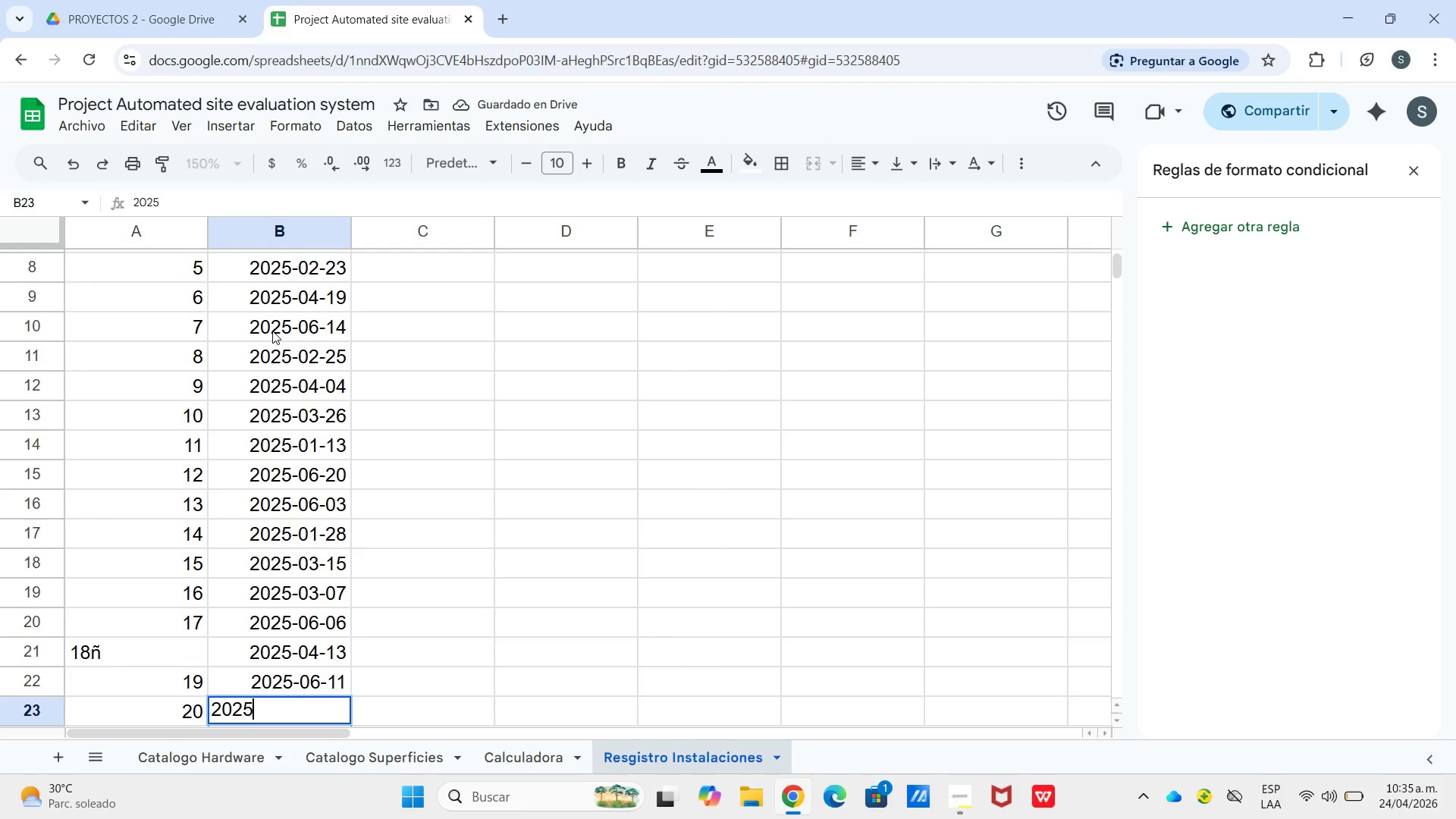 
key(Minus)
 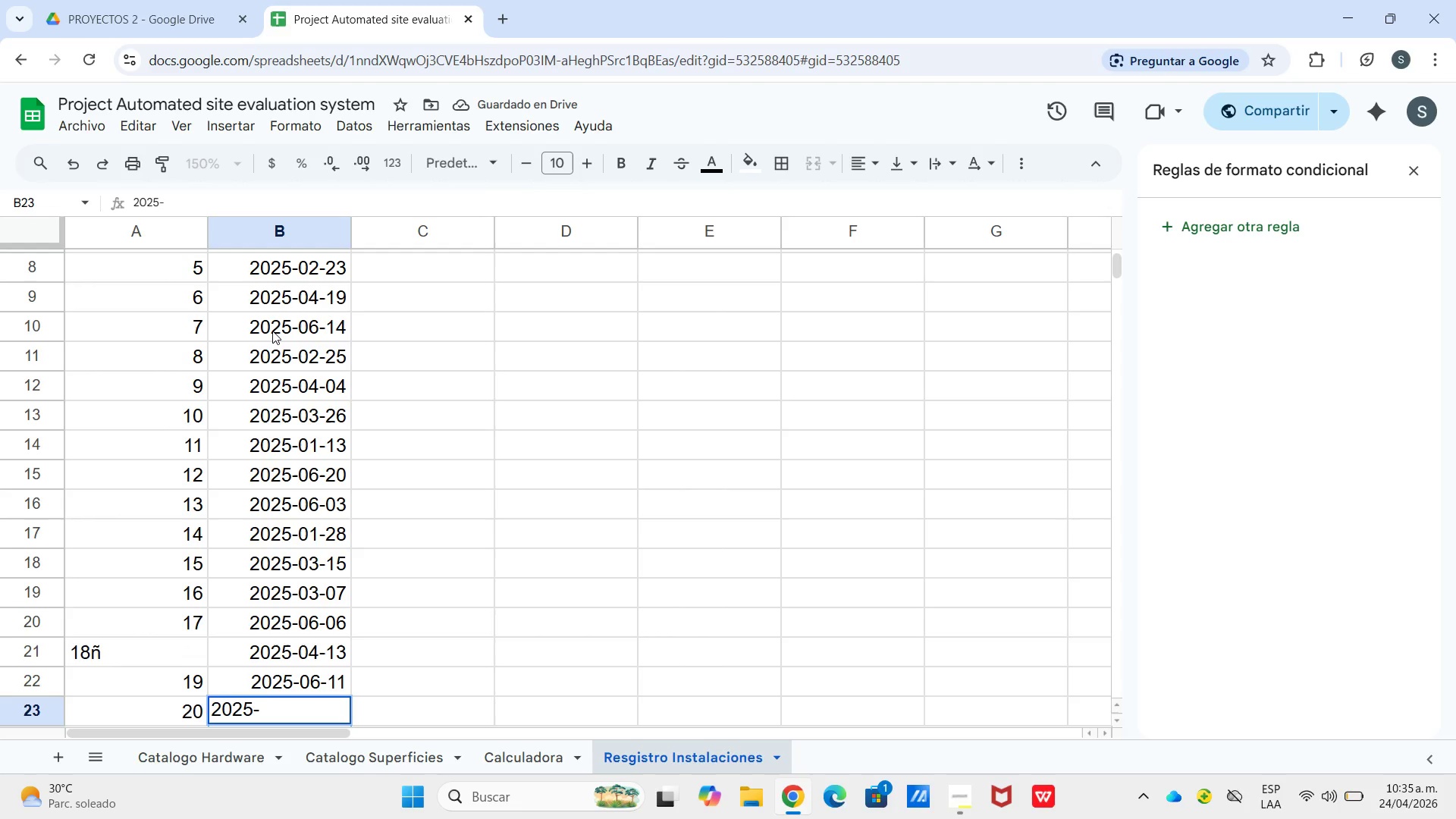 
key(Numpad0)
 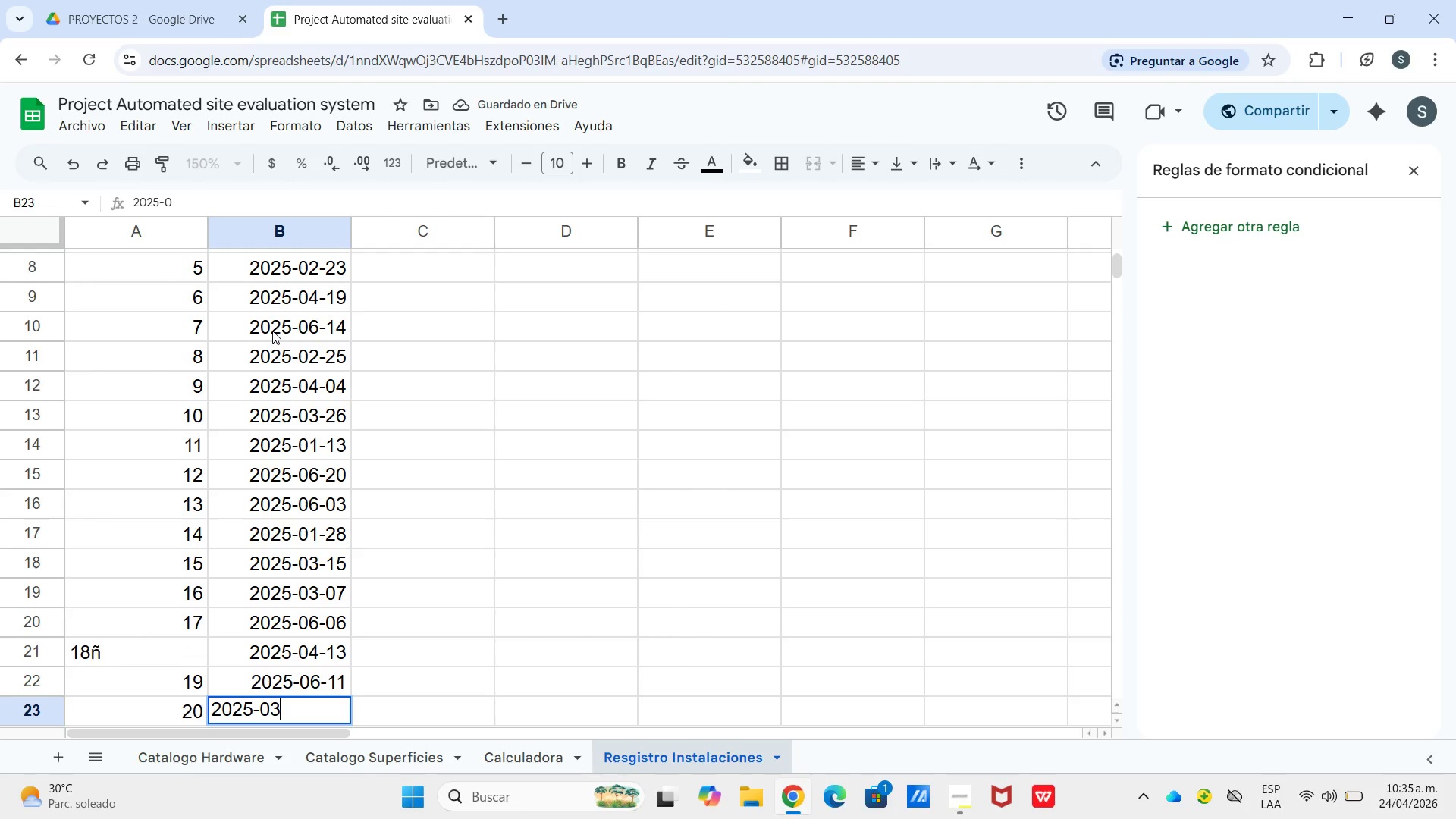 
key(Numpad3)
 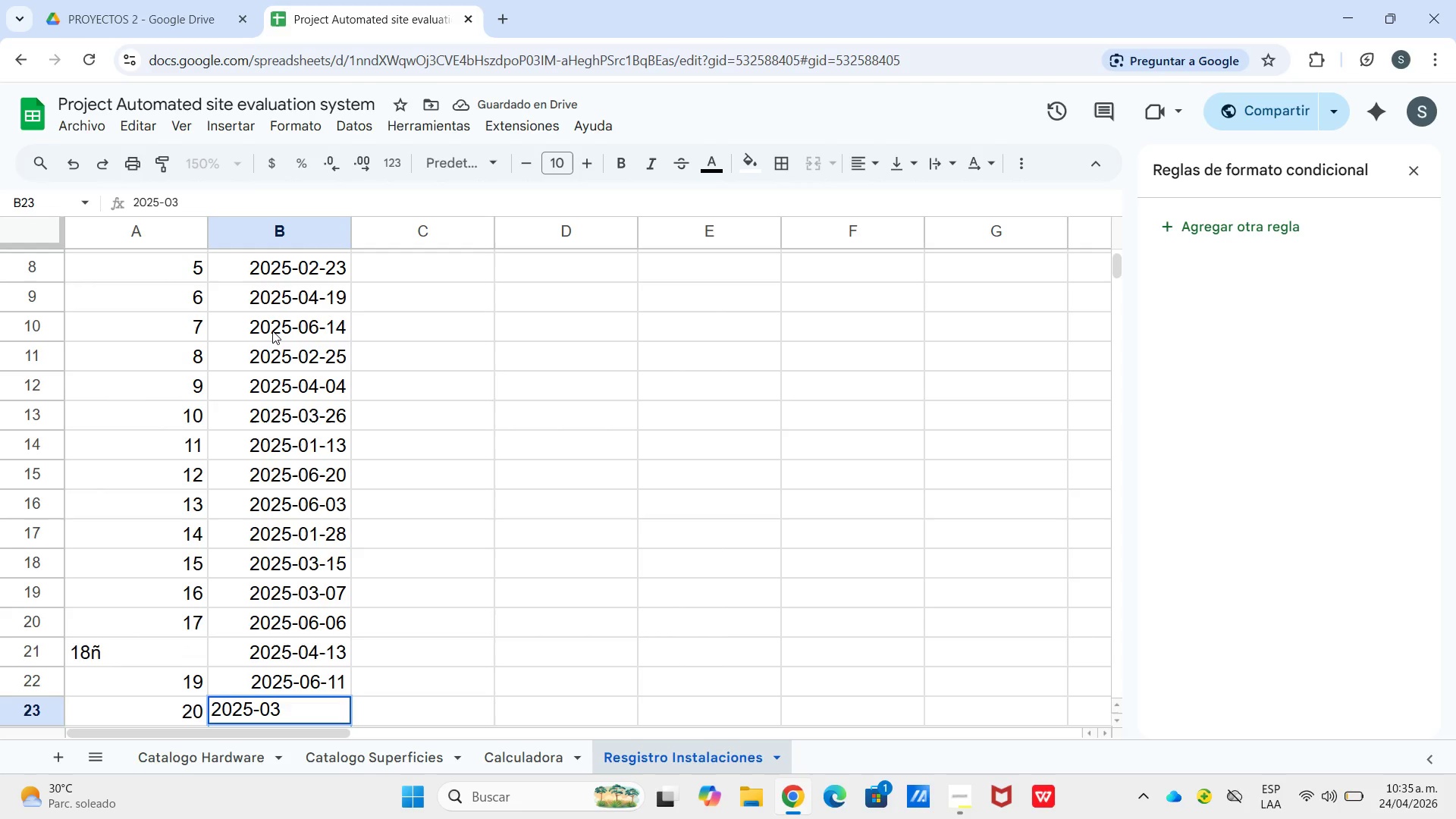 
key(Minus)
 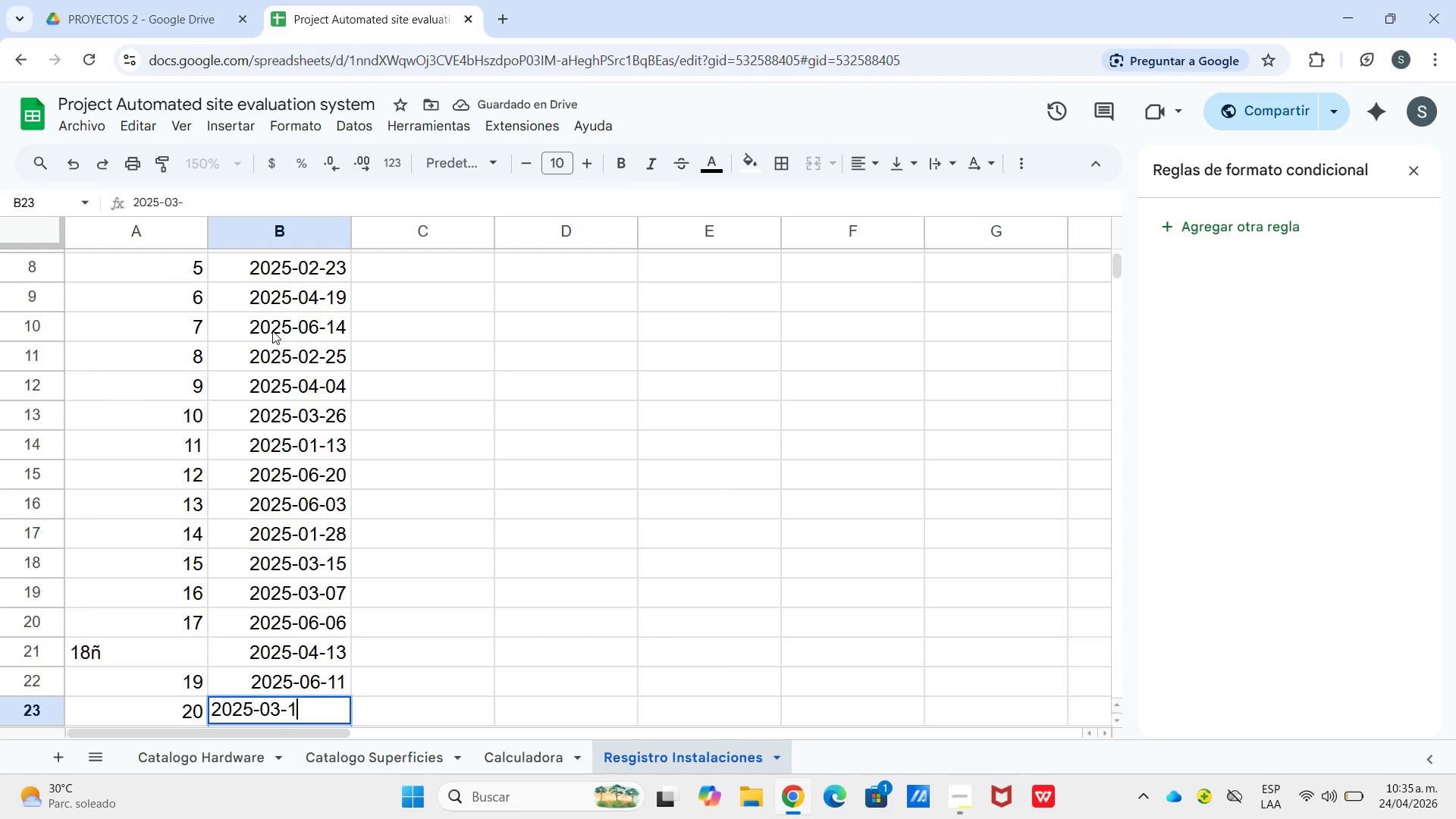 
key(Numpad1)
 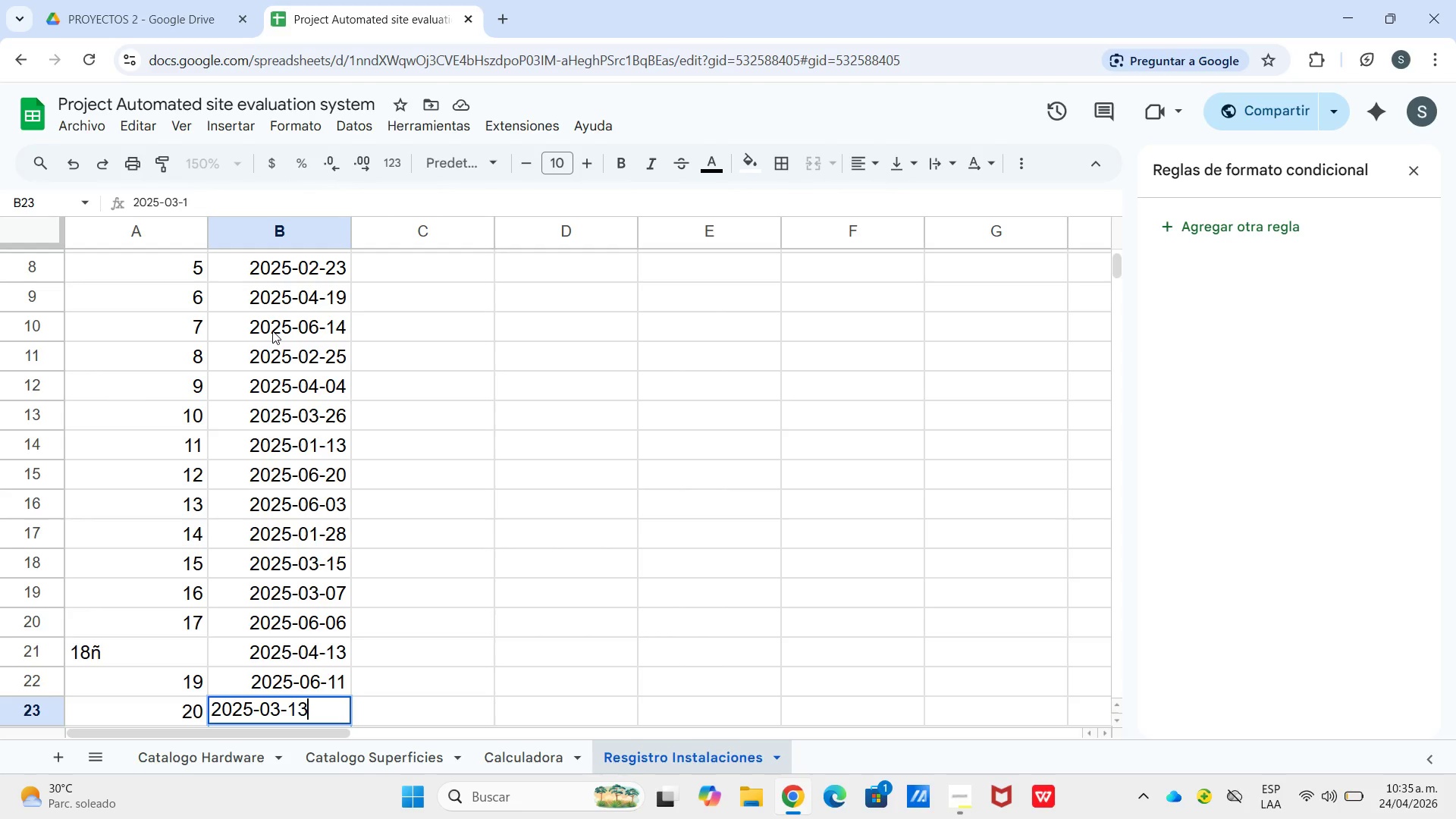 
key(Numpad3)
 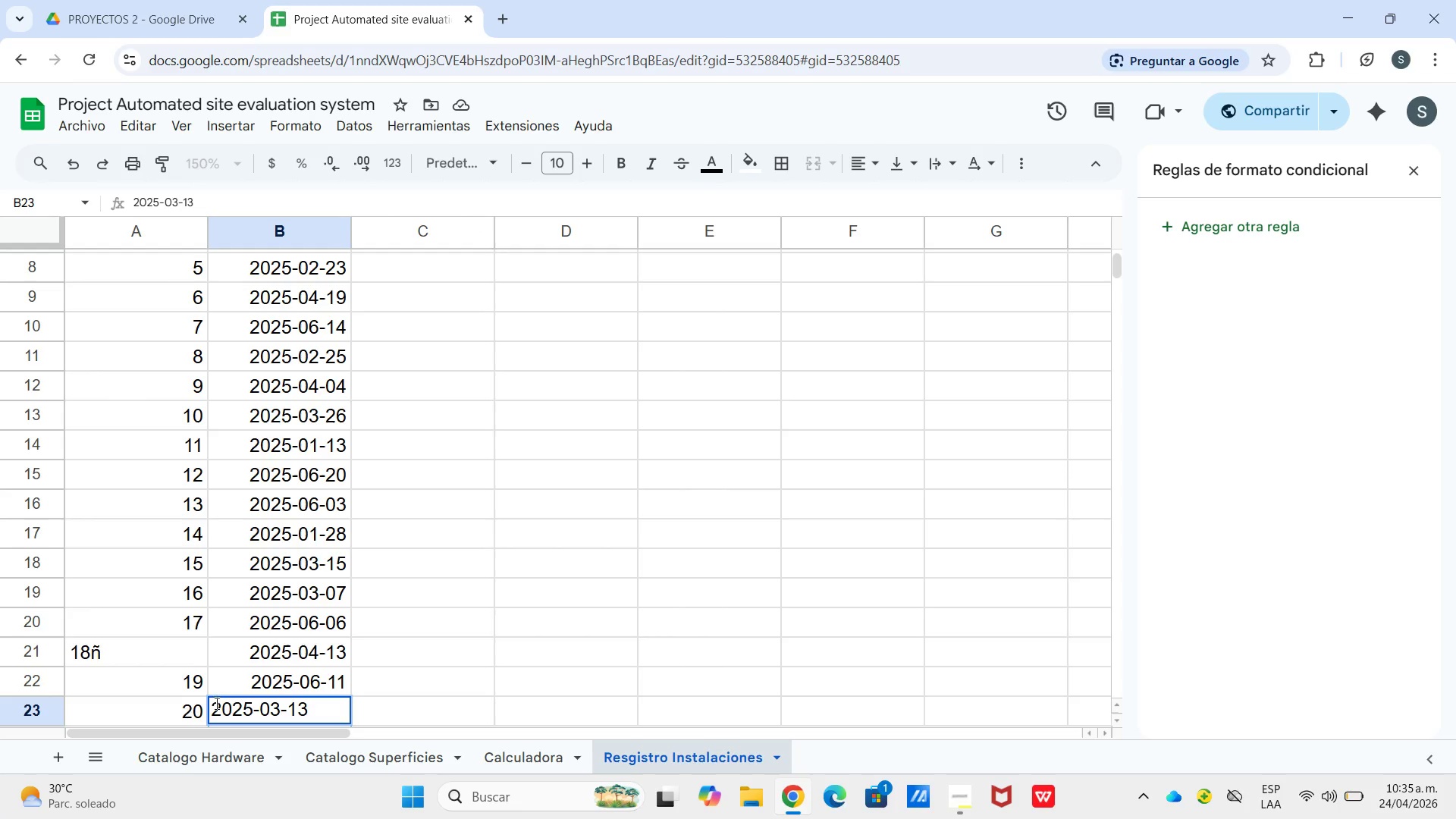 
double_click([161, 662])
 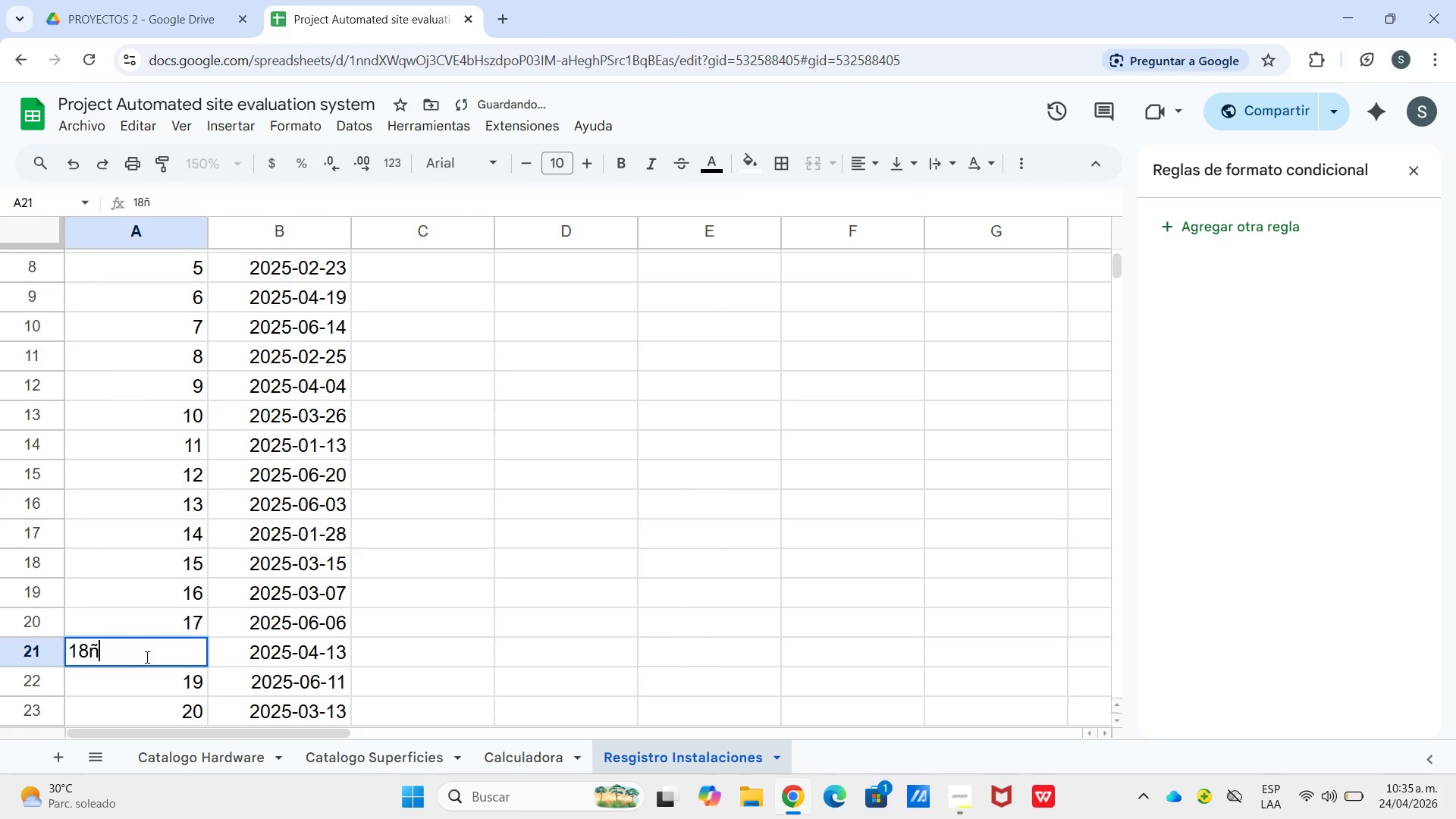 
key(Backspace)
 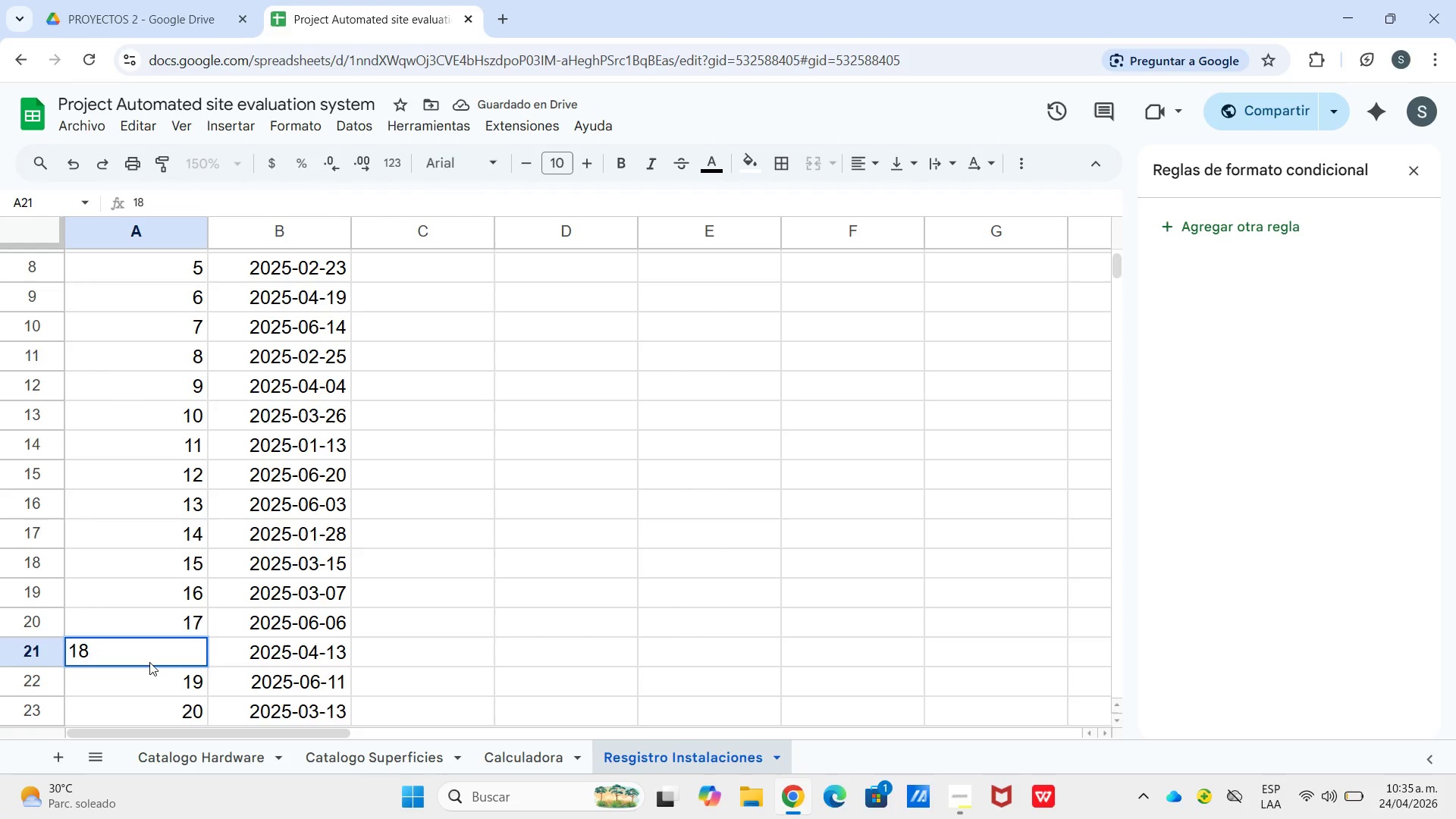 
key(Enter)
 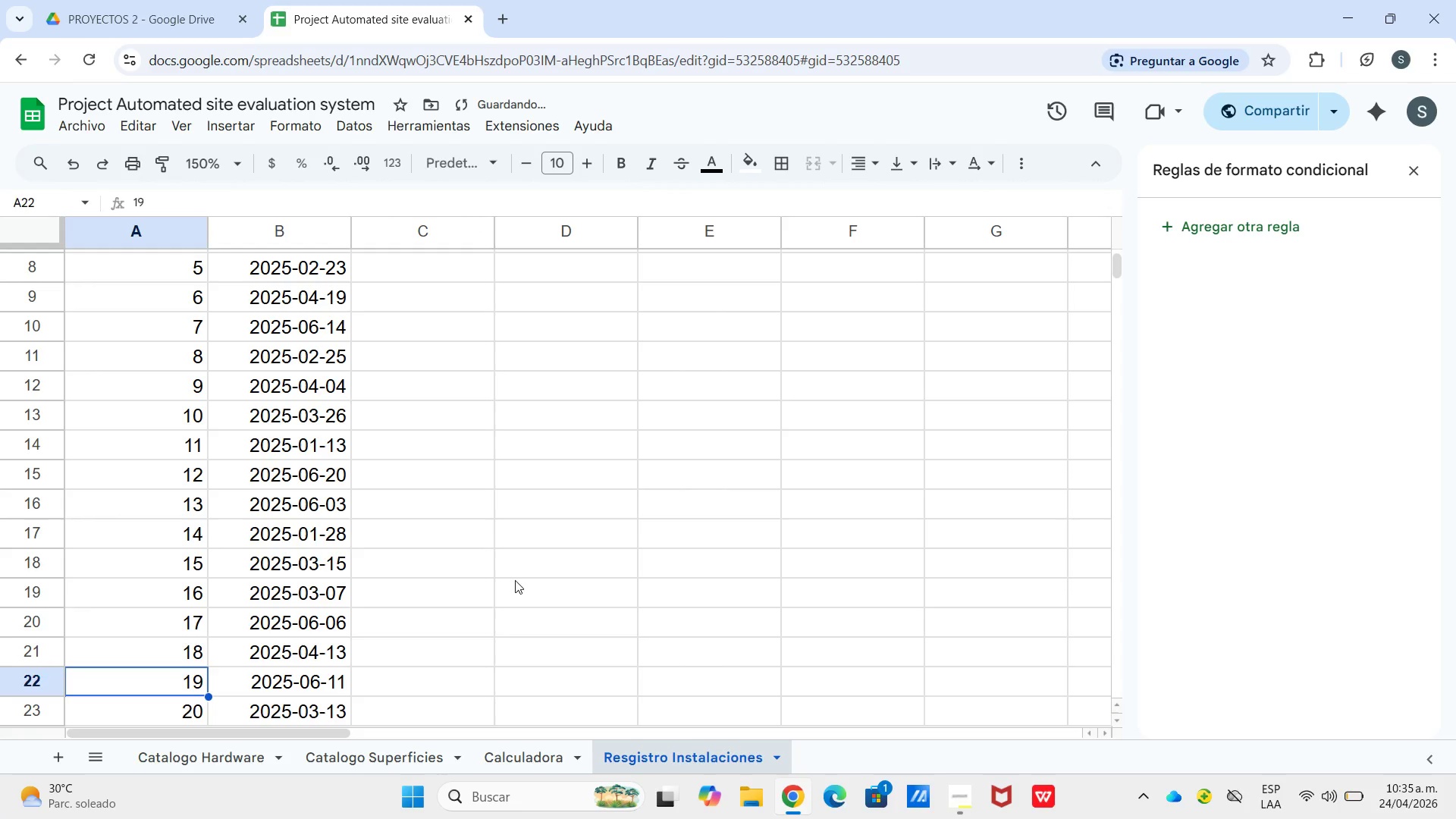 
left_click([515, 580])
 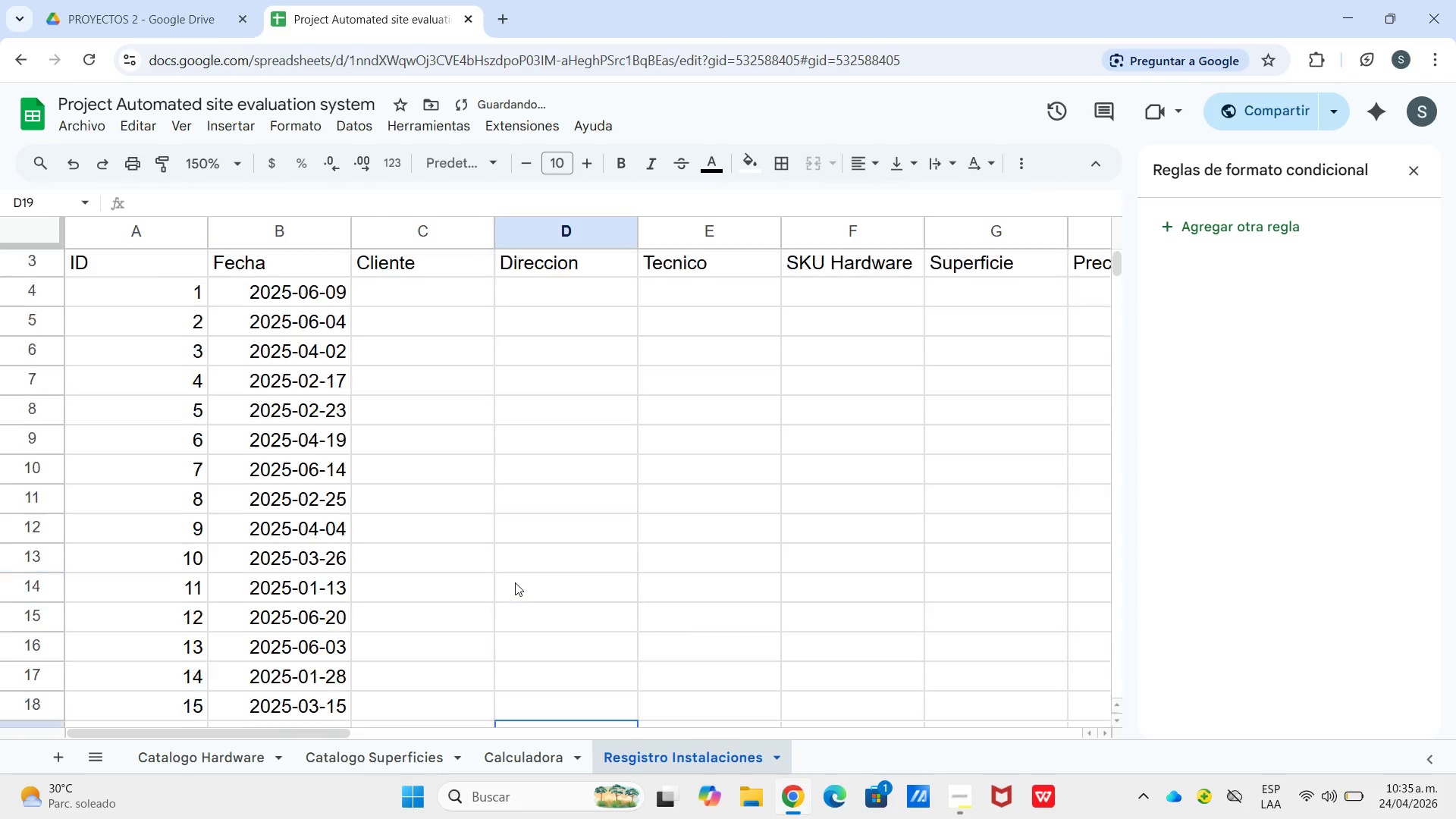 
scroll: coordinate [500, 582], scroll_direction: up, amount: 6.0
 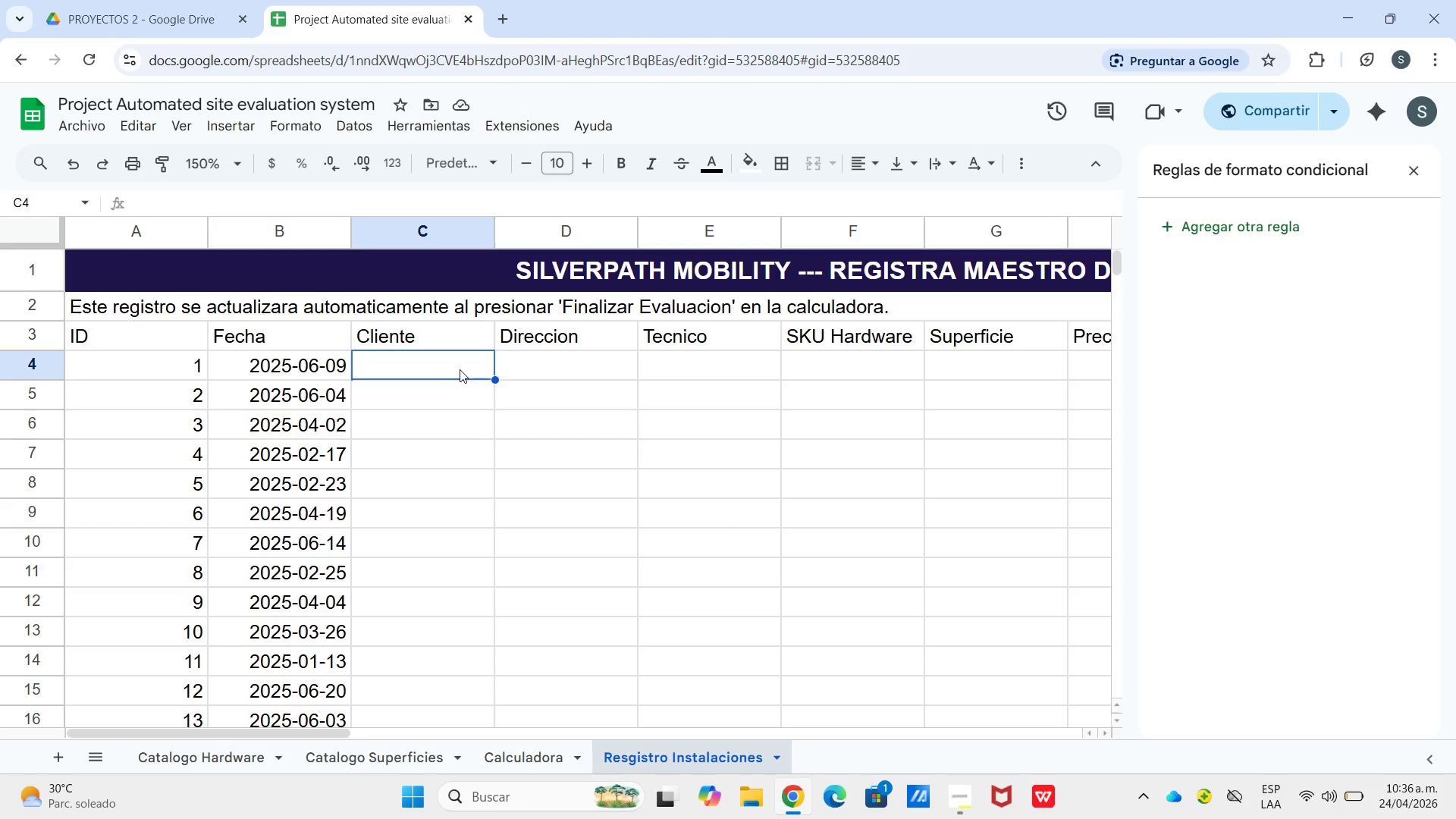 
wait(21.64)
 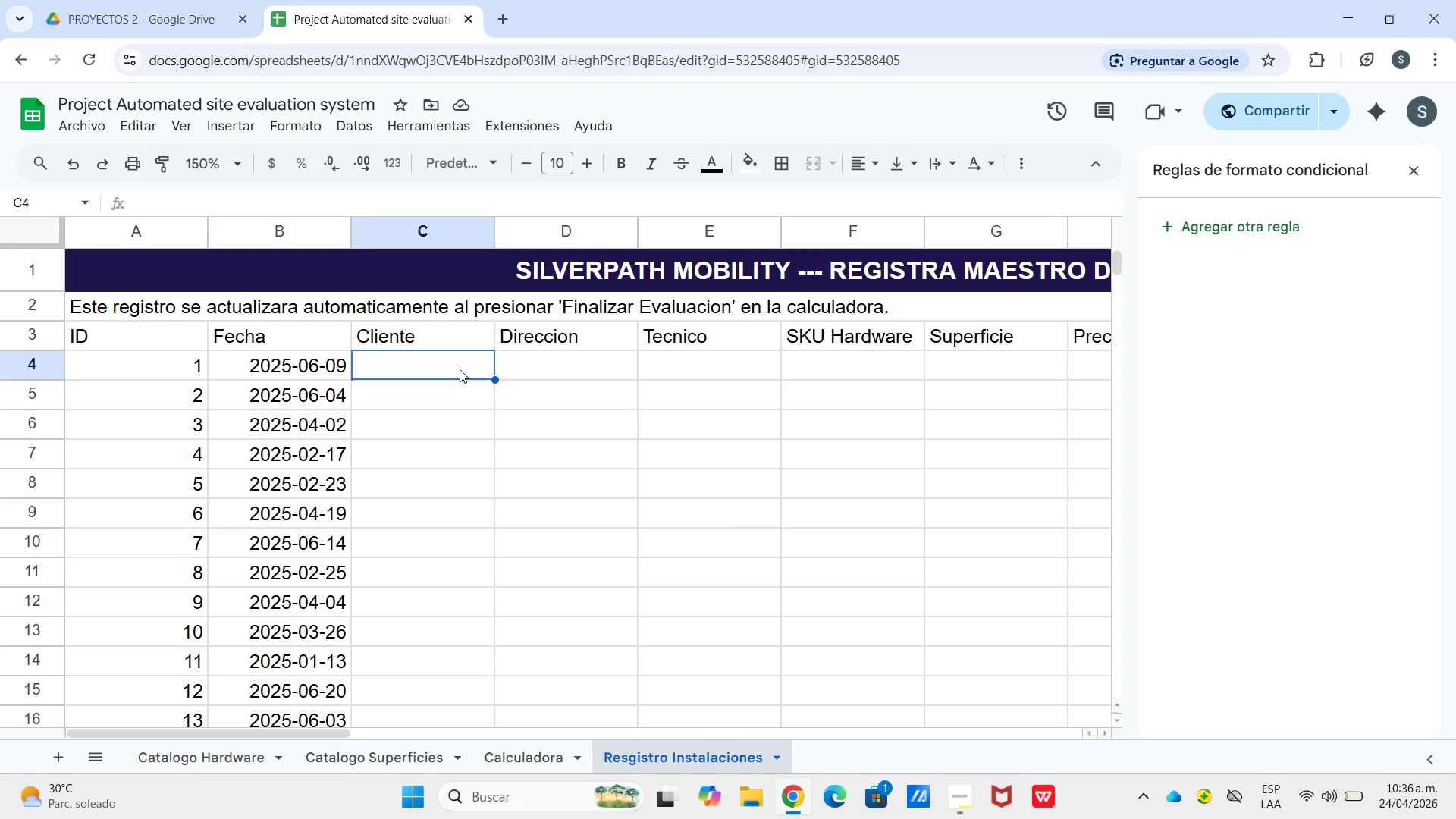 
left_click([720, 489])
 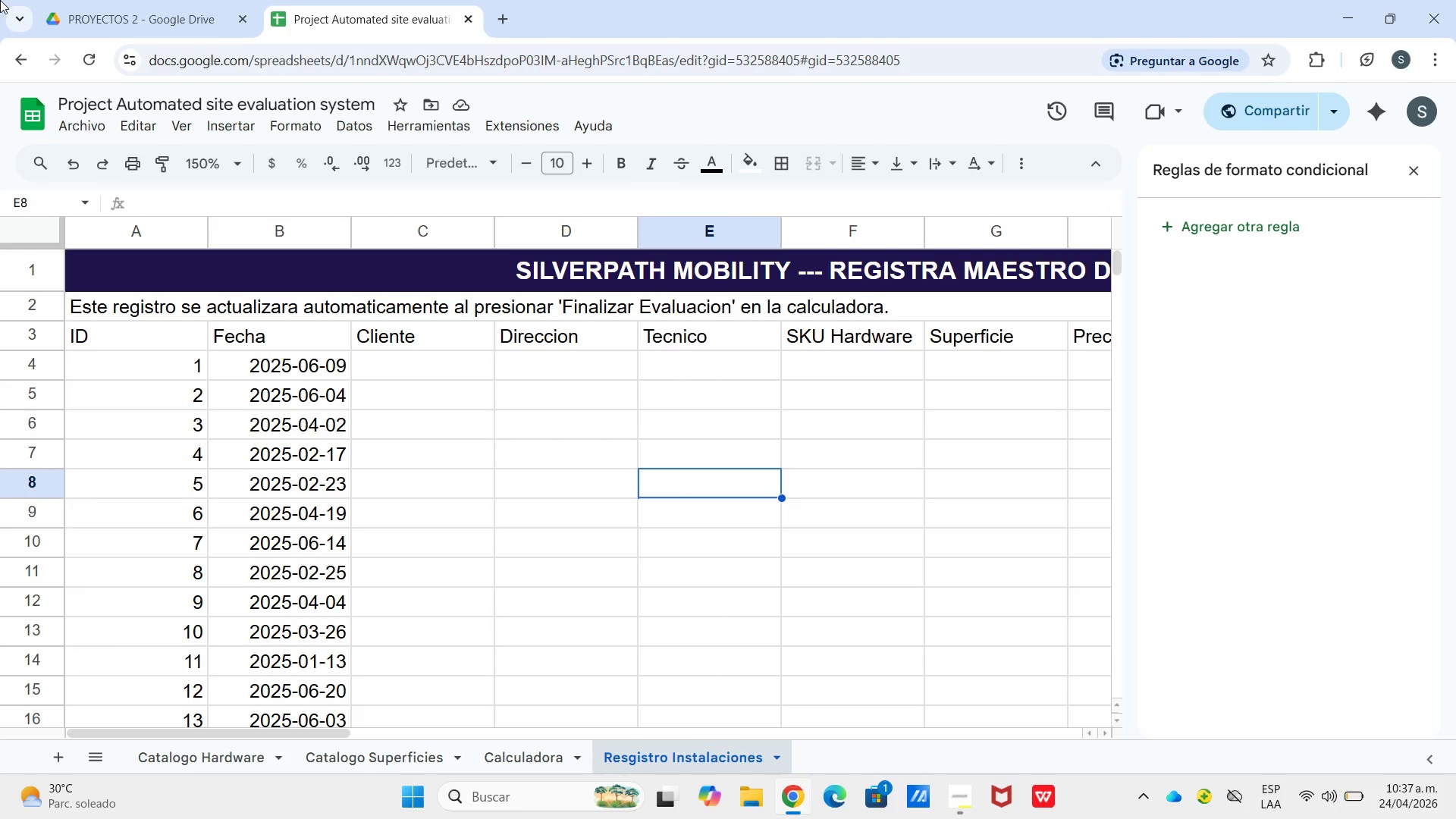 
wait(71.06)
 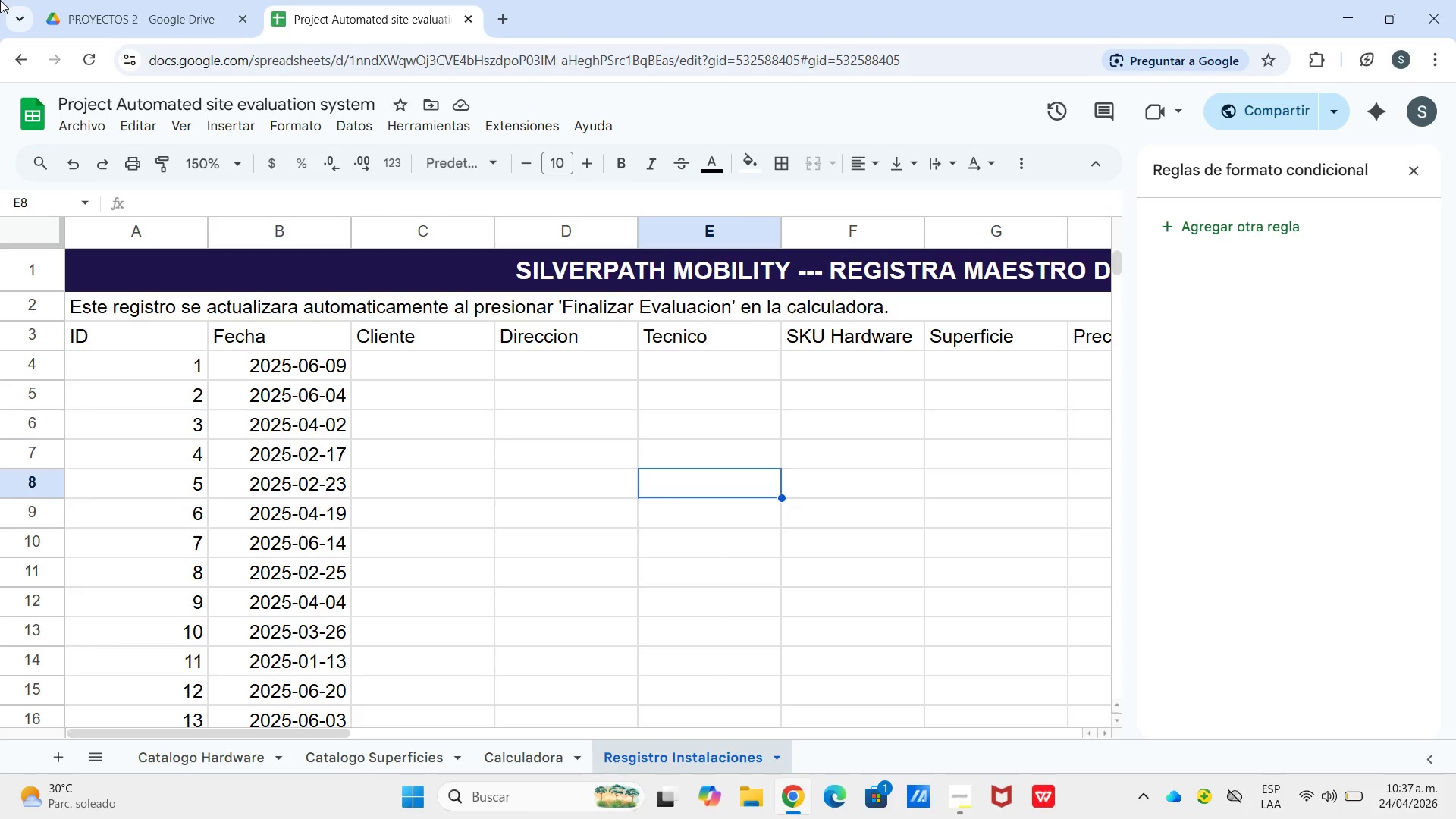 
triple_click([412, 369])
 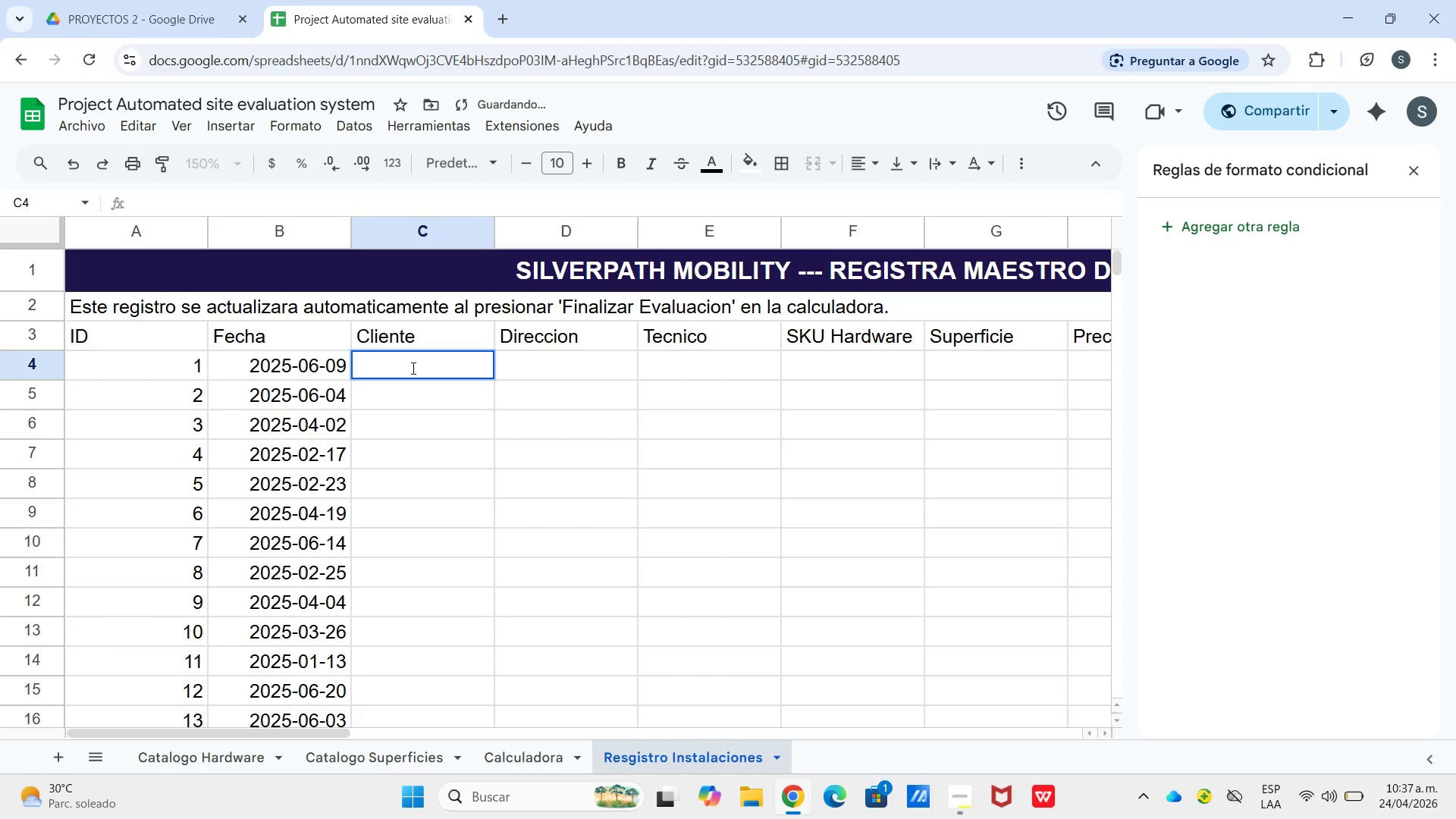 
type(Maria Gonzales)
 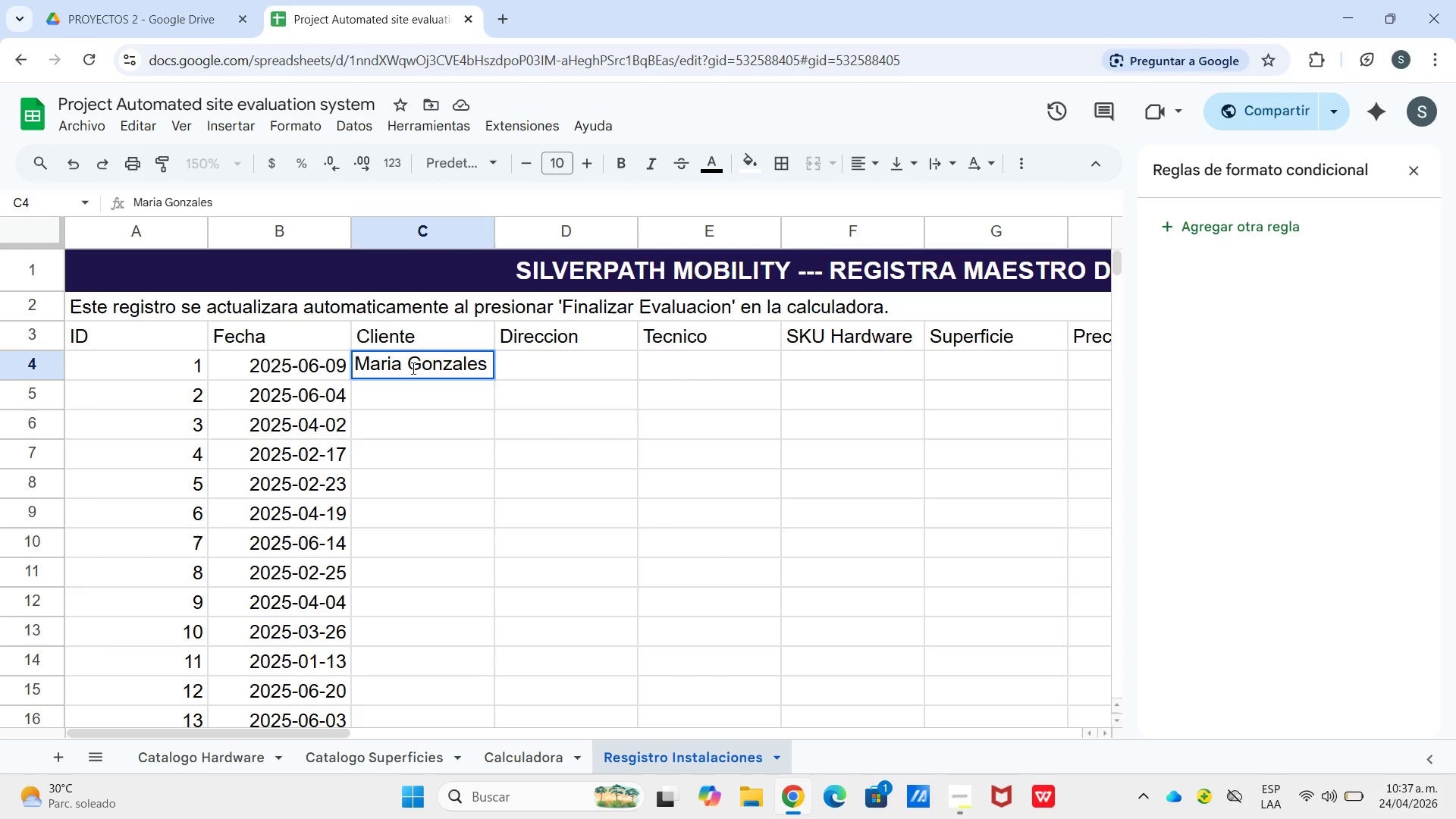 
key(Enter)
 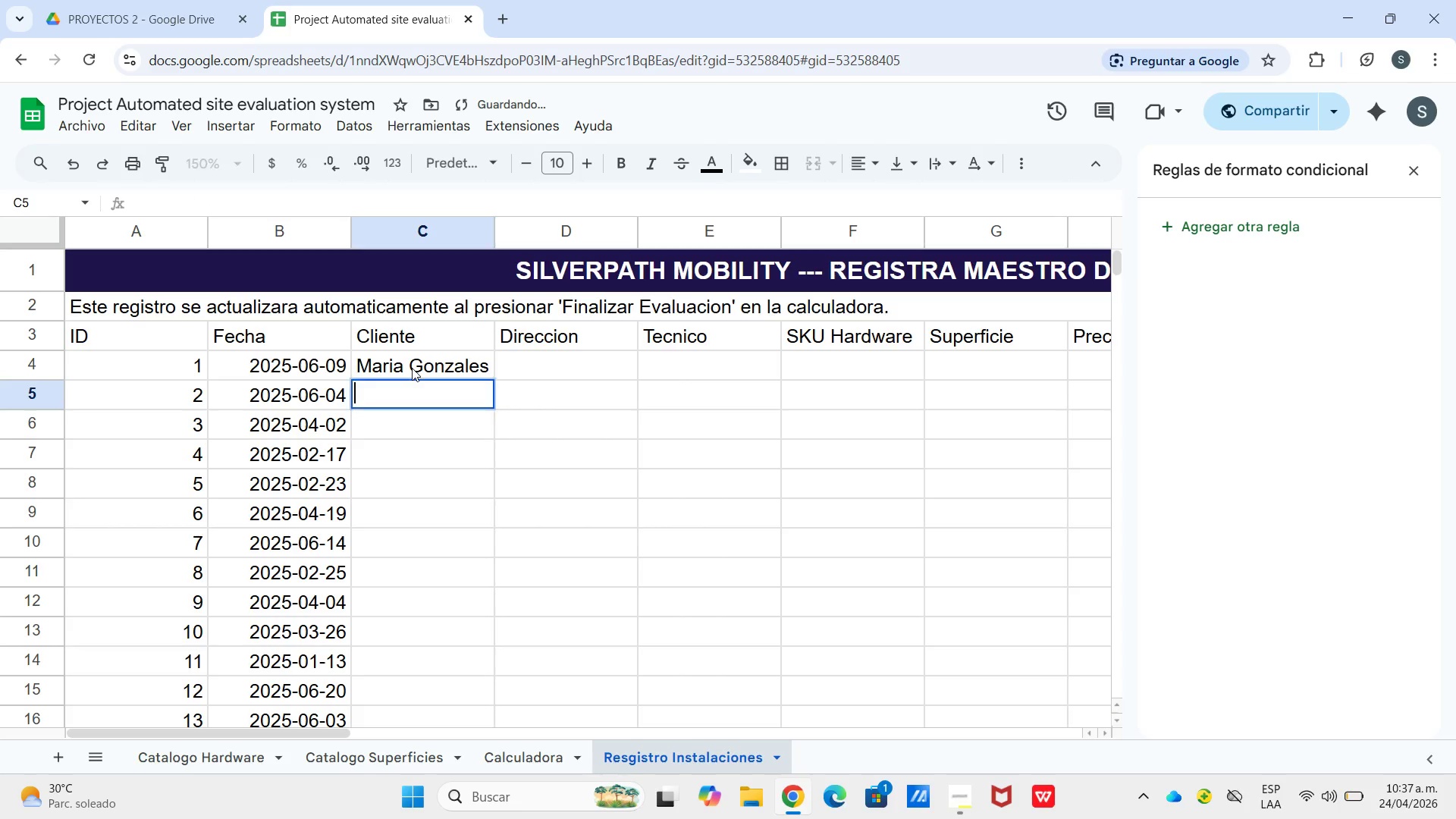 
key(Enter)
 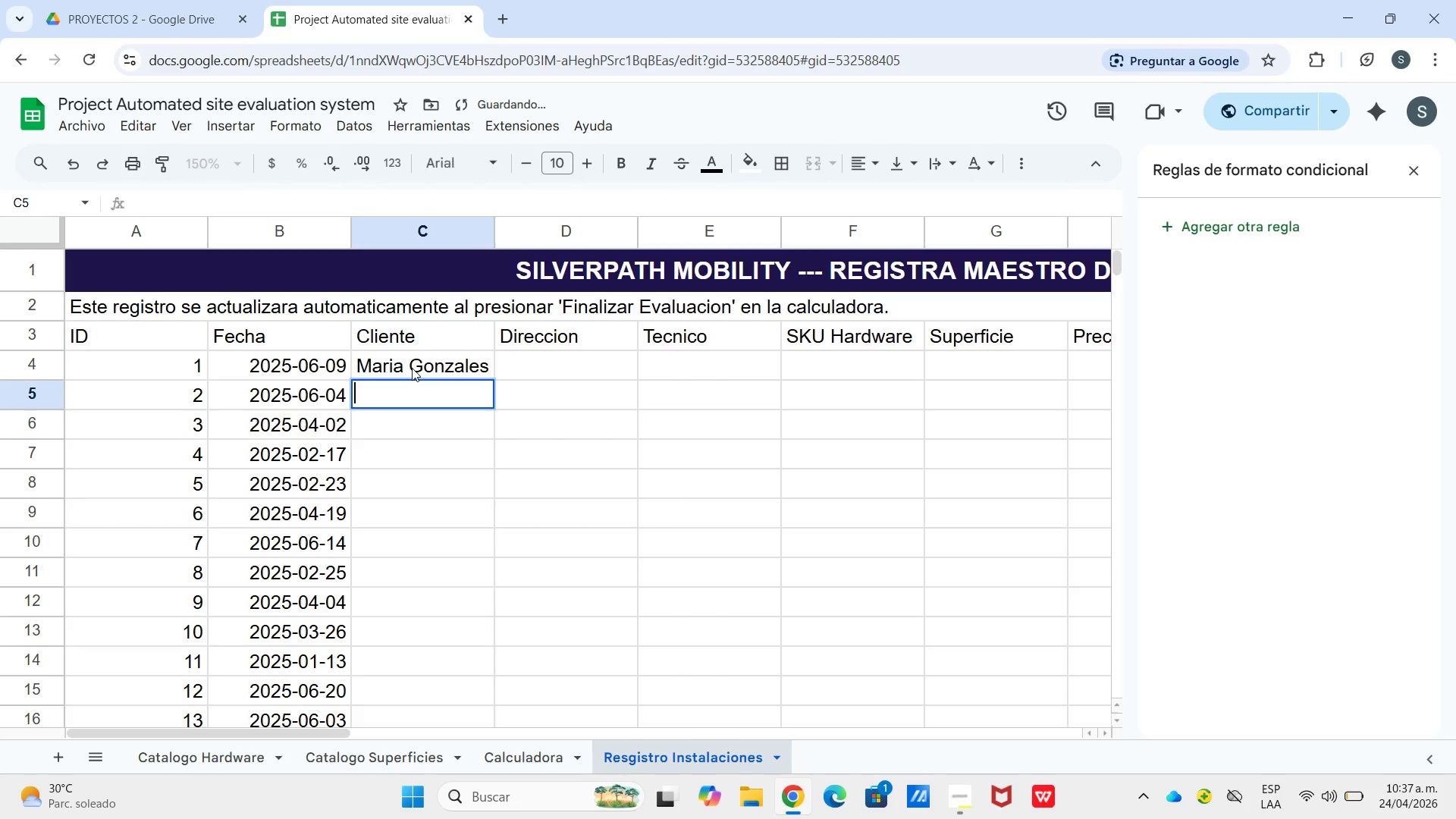 
type(Jose Perez)
 